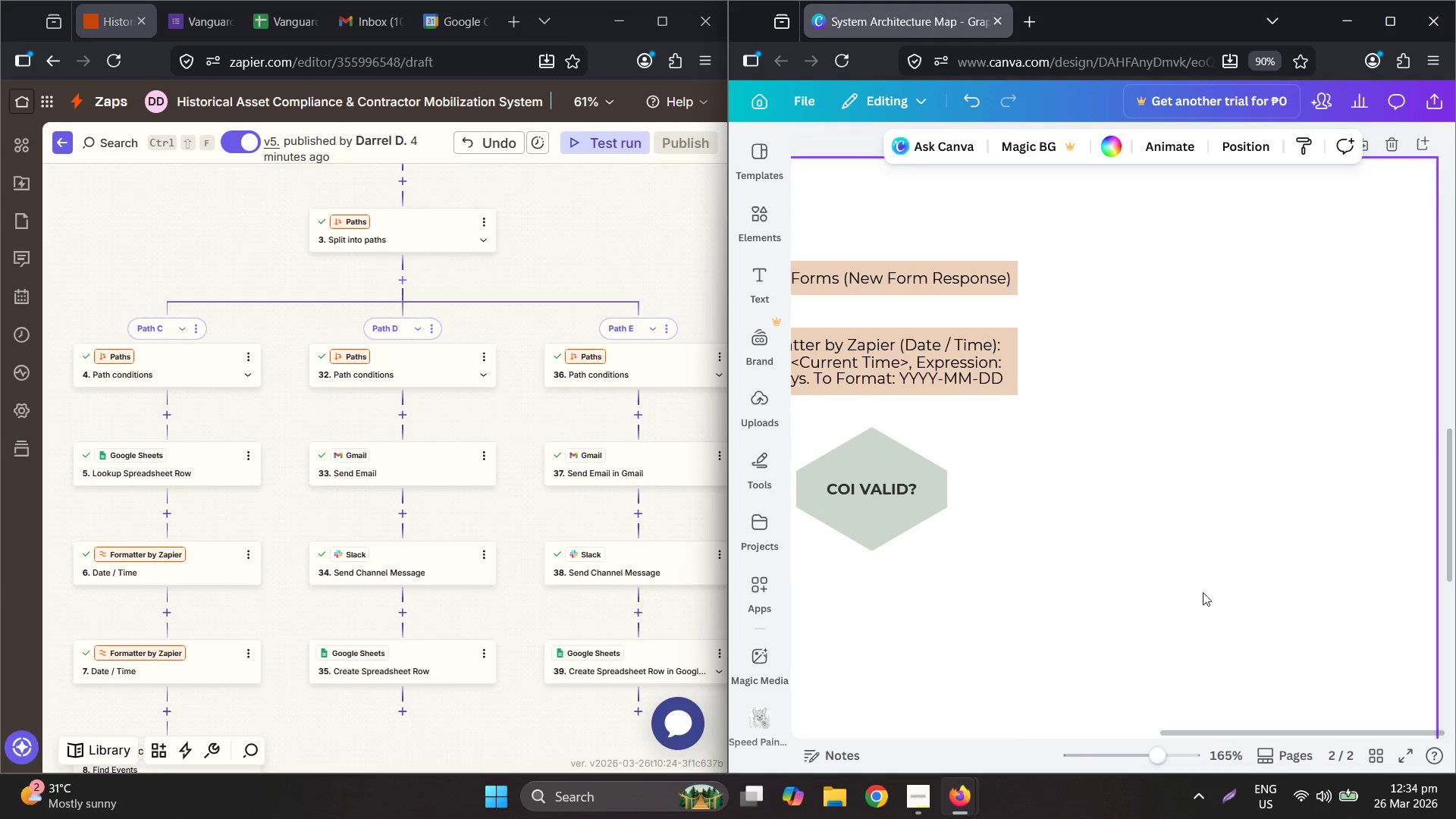 
key(Control+V)
 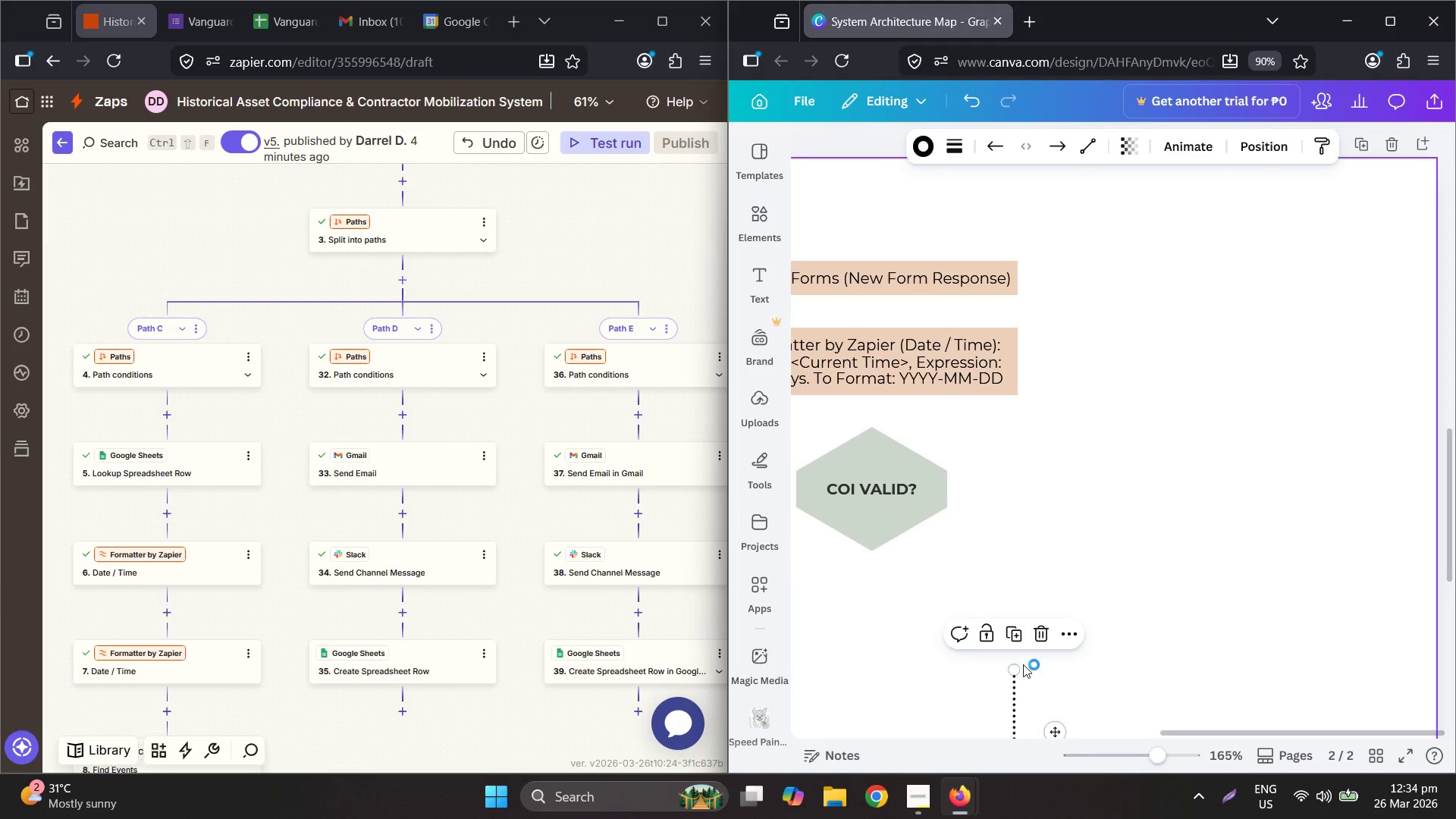 
left_click_drag(start_coordinate=[1012, 668], to_coordinate=[949, 488])
 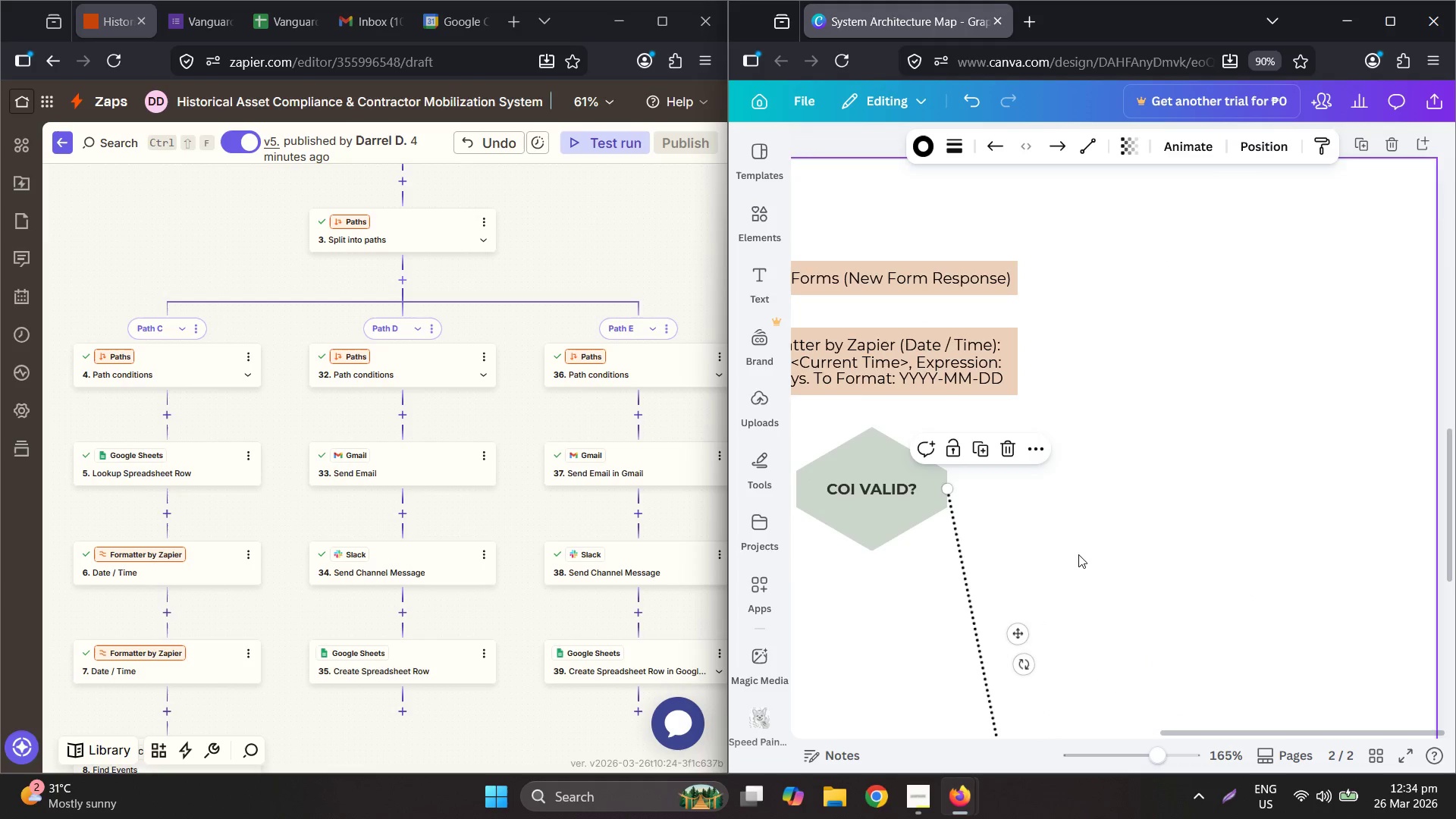 
hold_key(key=ControlLeft, duration=0.45)
scroll: coordinate [1156, 653], scroll_direction: down, amount: 5.0
 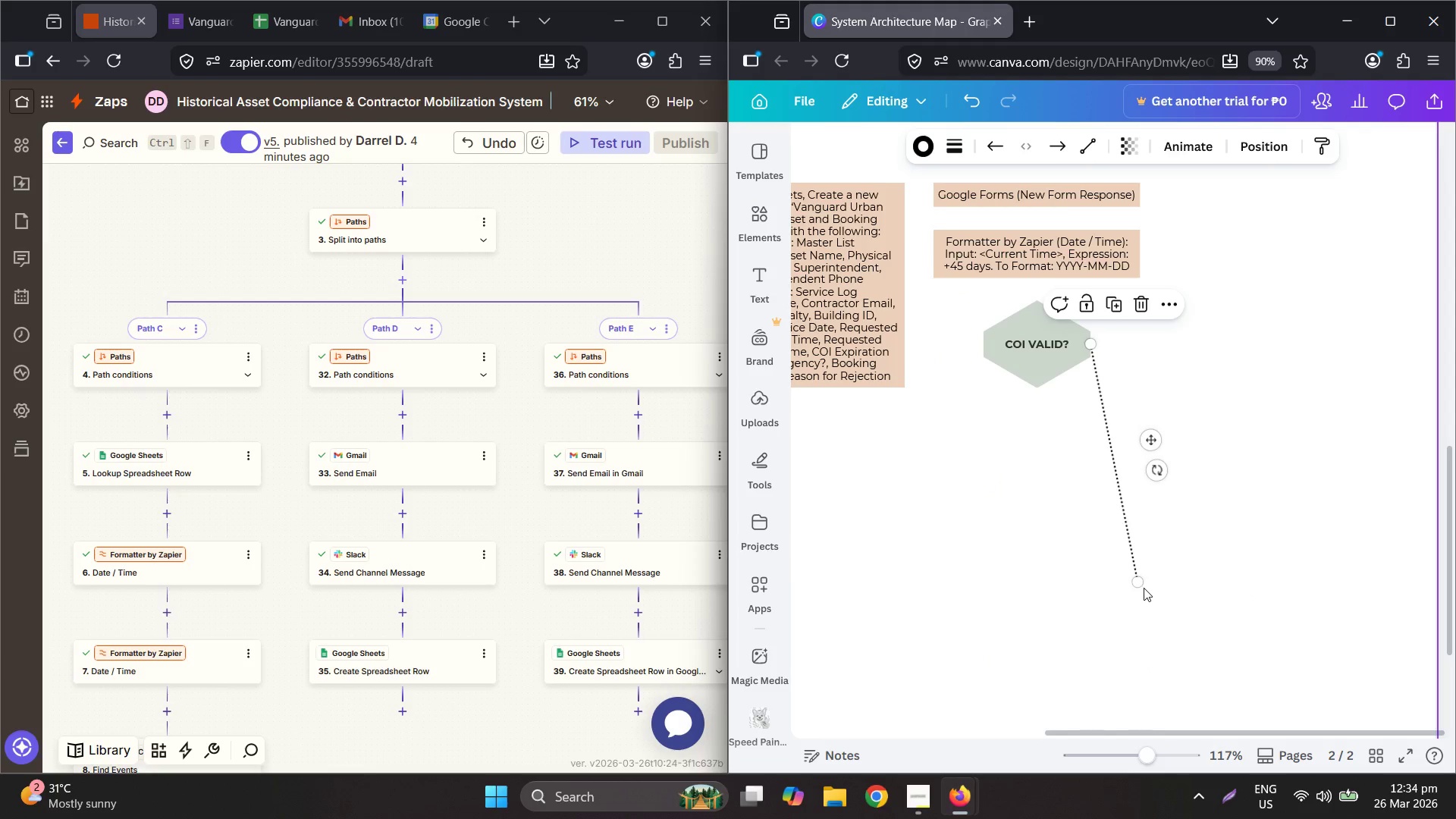 
left_click_drag(start_coordinate=[1141, 585], to_coordinate=[1172, 344])
 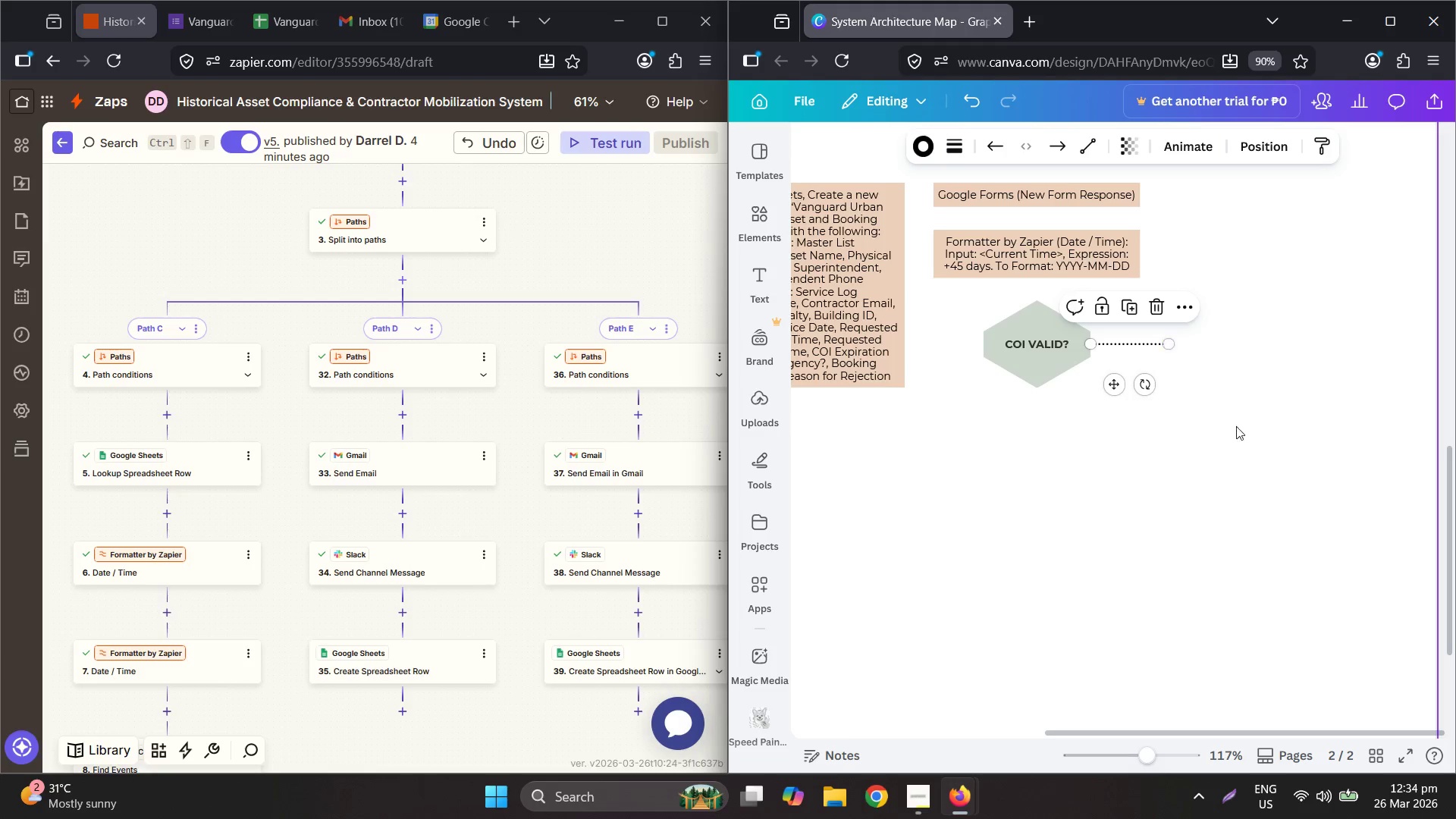 
hold_key(key=ControlLeft, duration=0.58)
scroll: coordinate [1155, 482], scroll_direction: down, amount: 1.0
 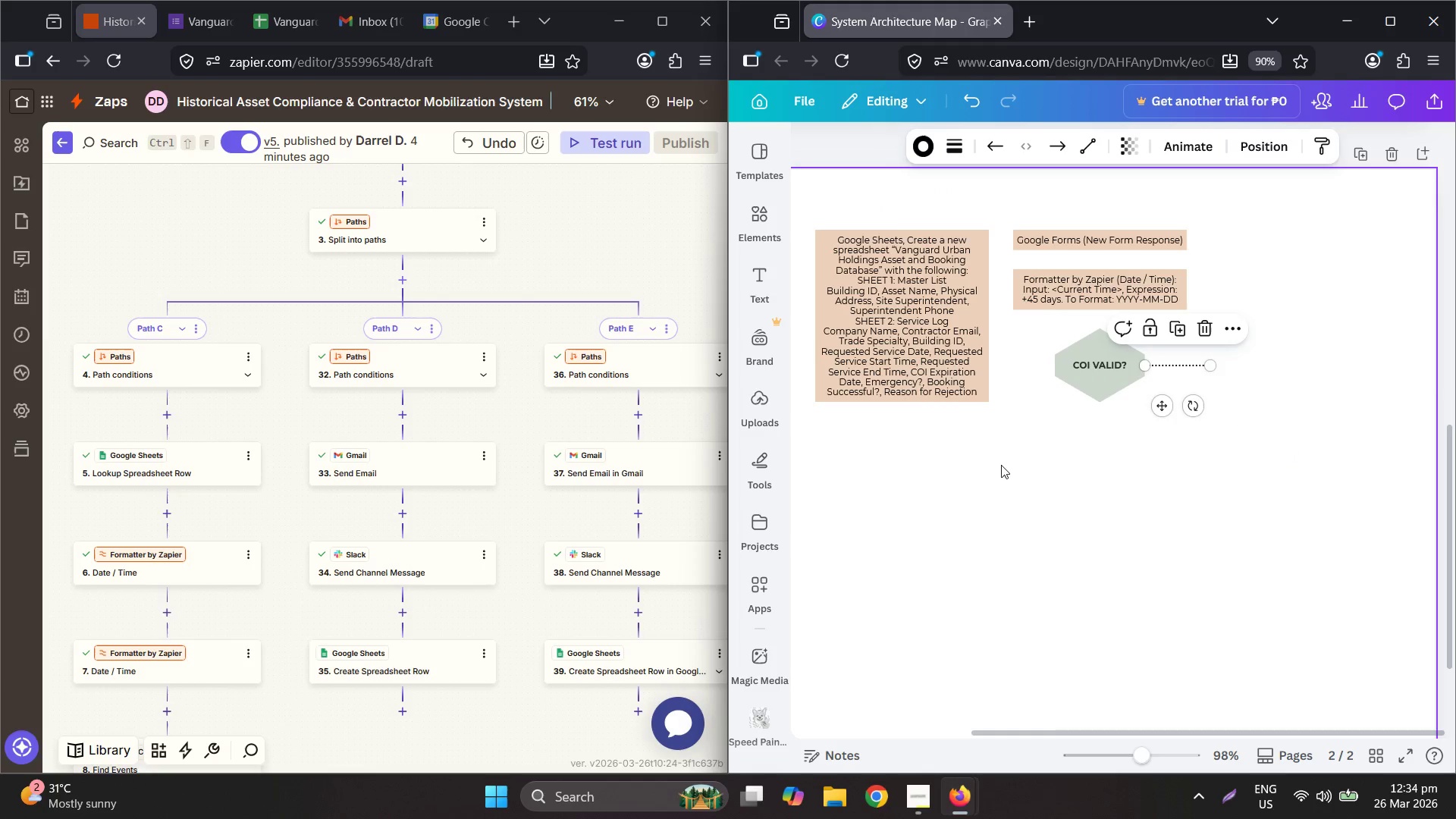 
left_click_drag(start_coordinate=[1122, 733], to_coordinate=[843, 684])
 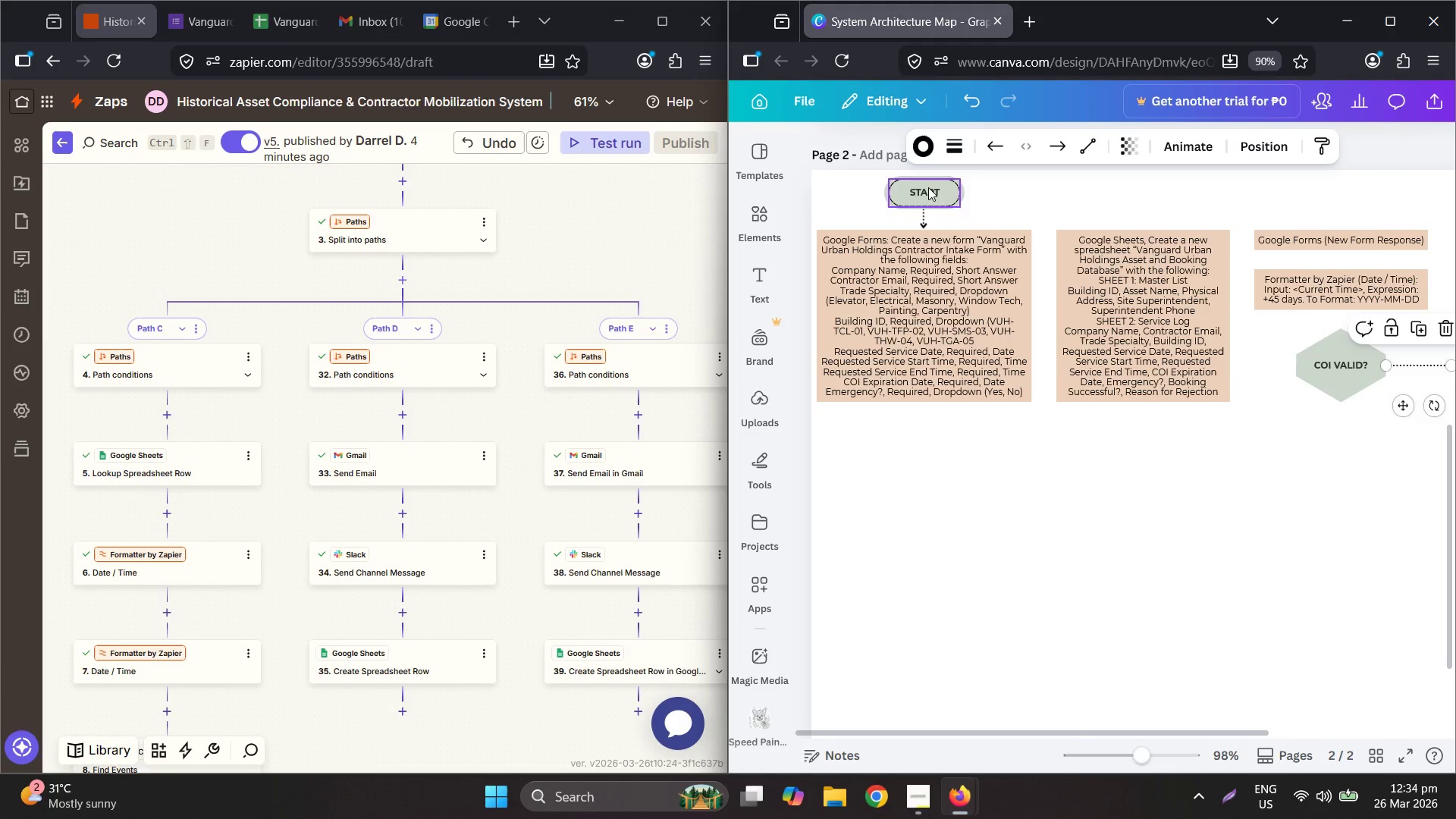 
left_click([922, 188])
 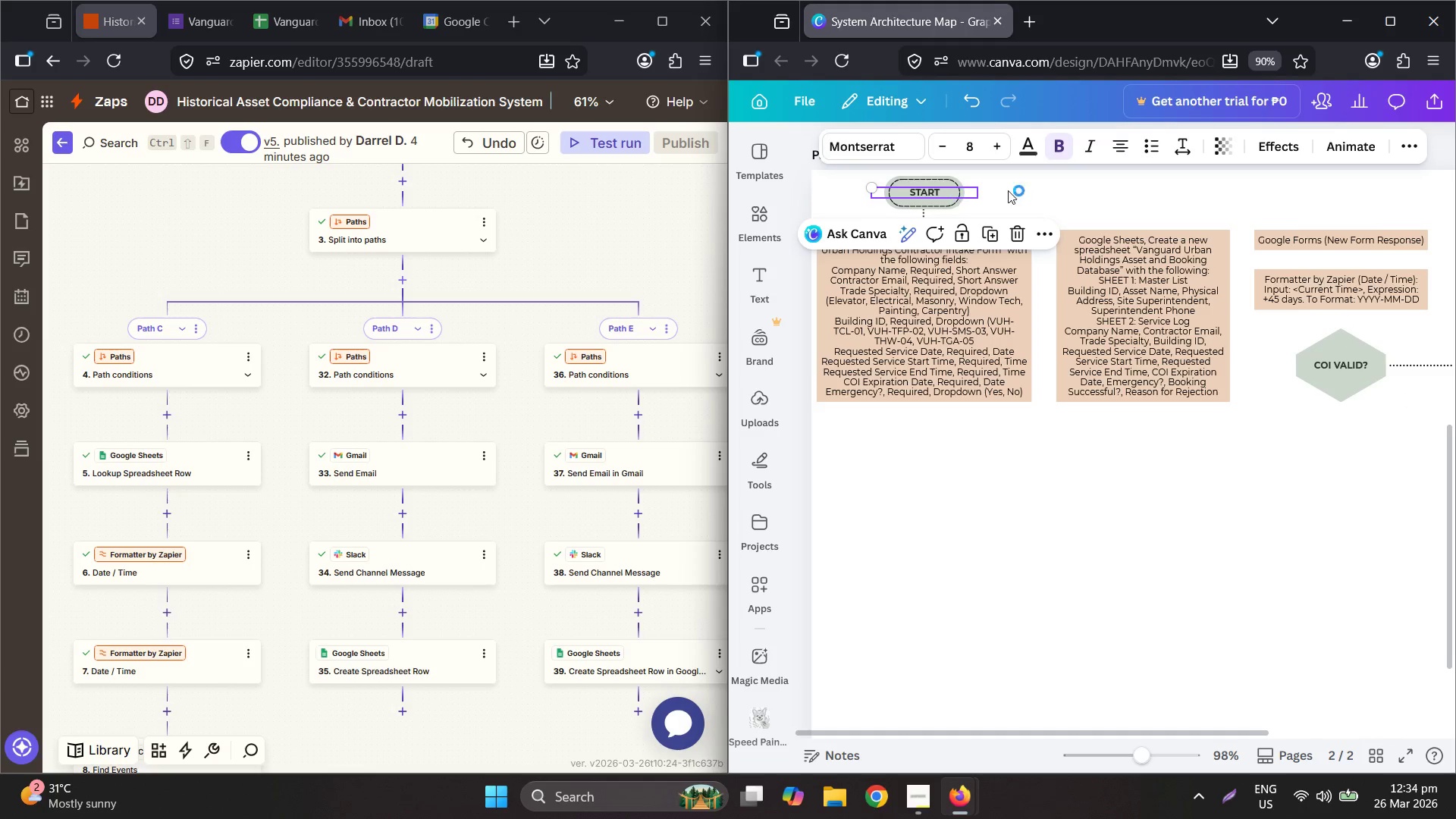 
left_click([1025, 189])
 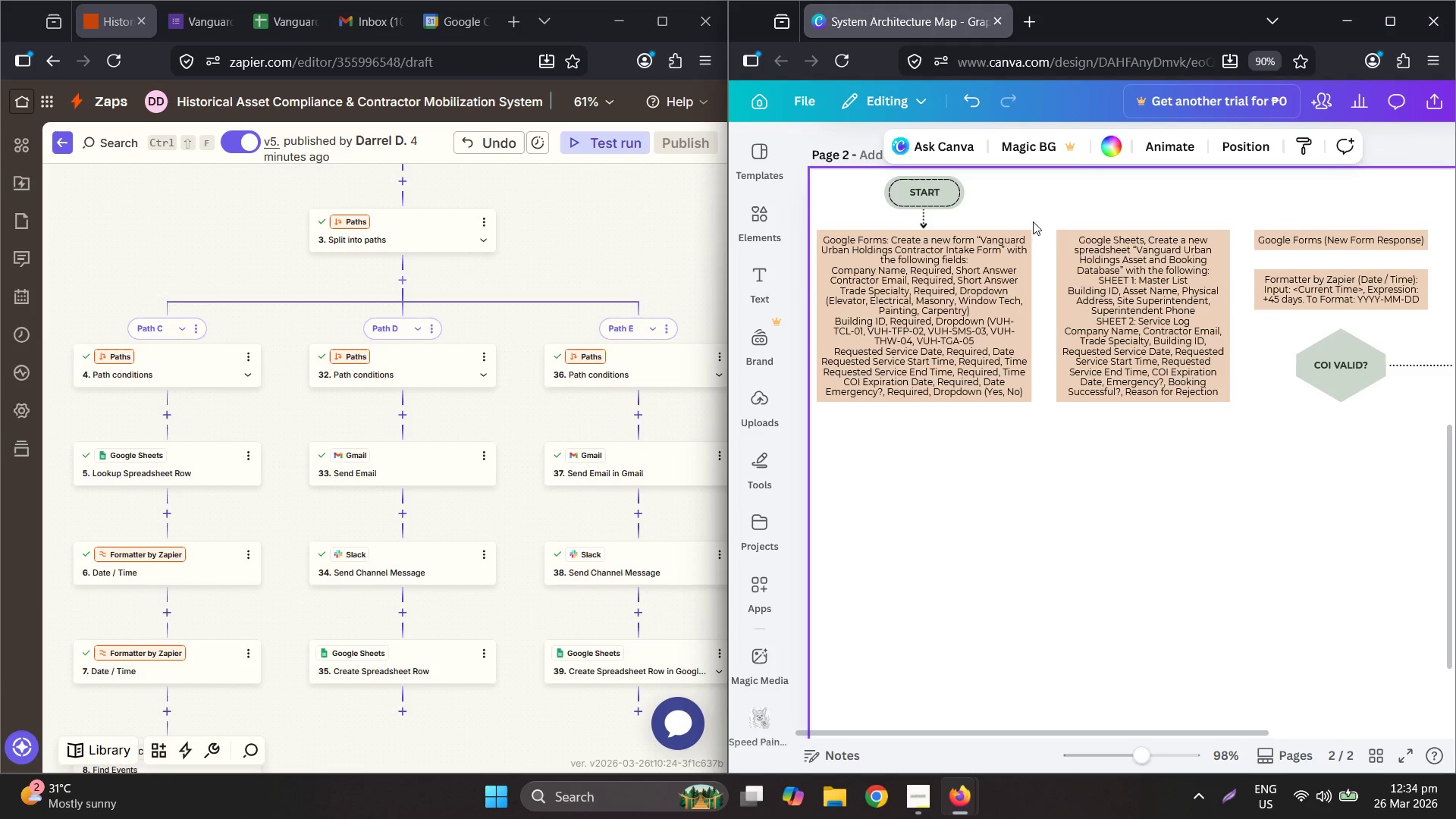 
hold_key(key=ControlLeft, duration=1.09)
scroll: coordinate [1021, 392], scroll_direction: down, amount: 1.0
 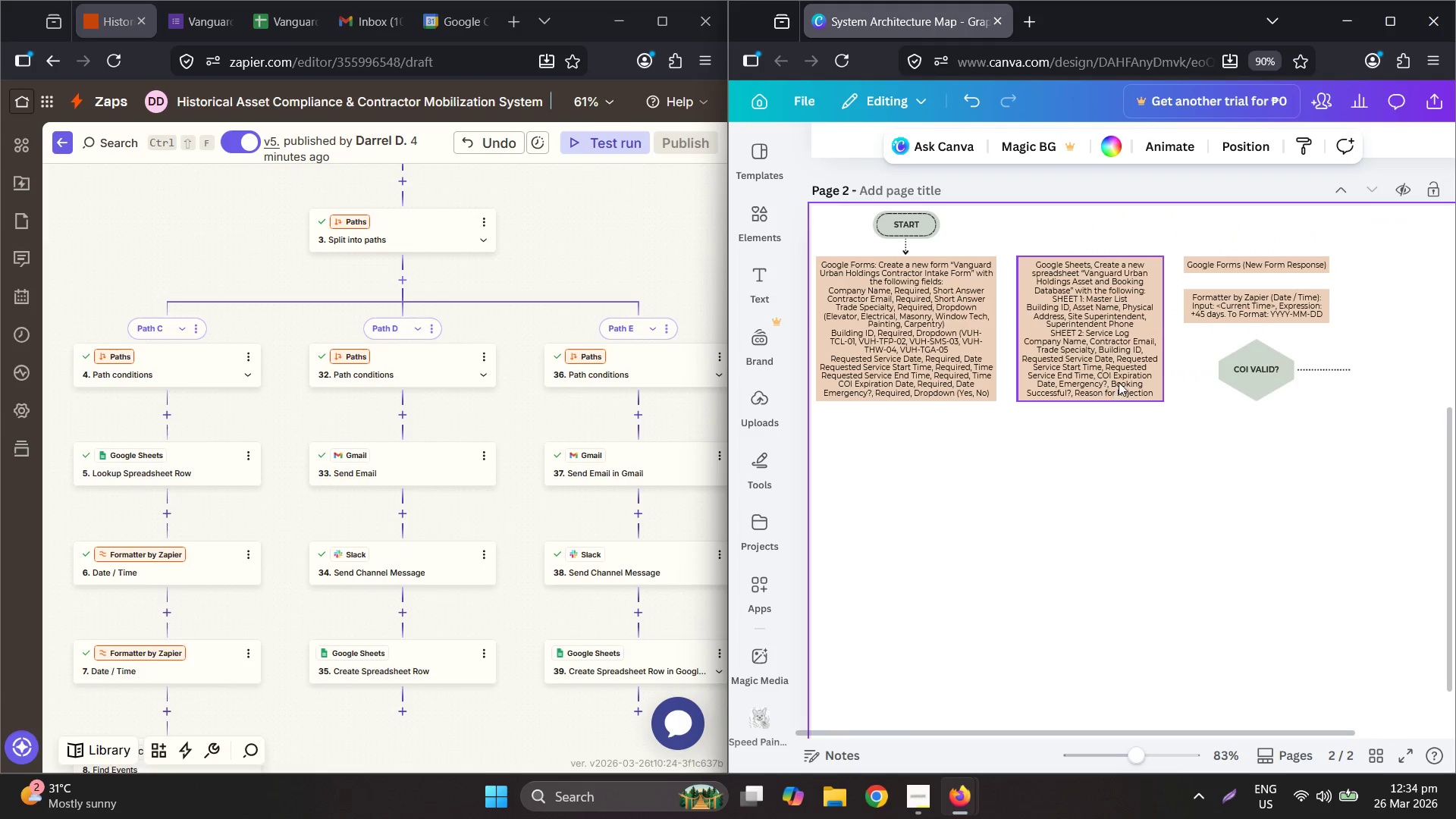 
left_click([1075, 316])
 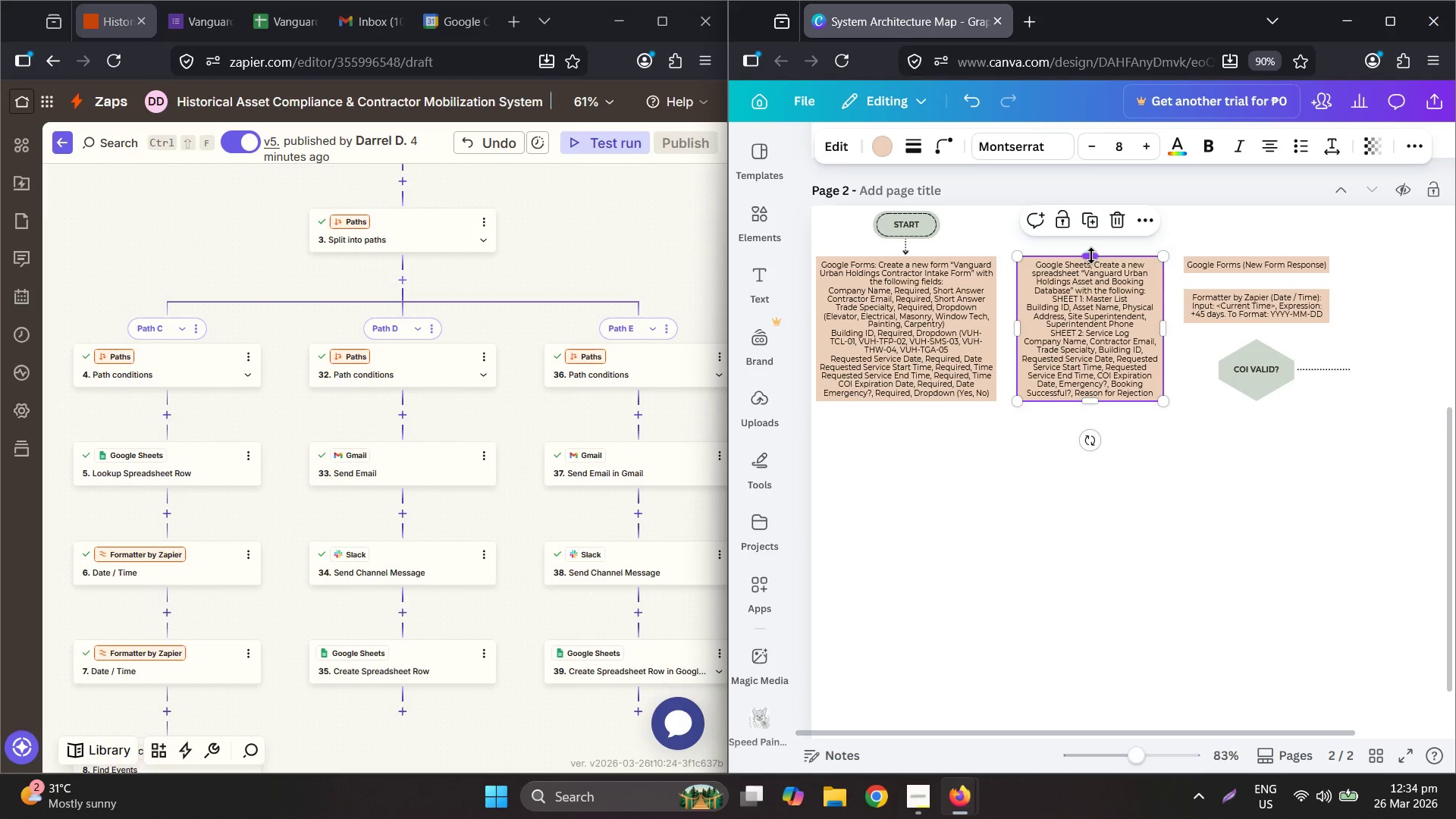 
left_click_drag(start_coordinate=[1091, 256], to_coordinate=[1085, 213])
 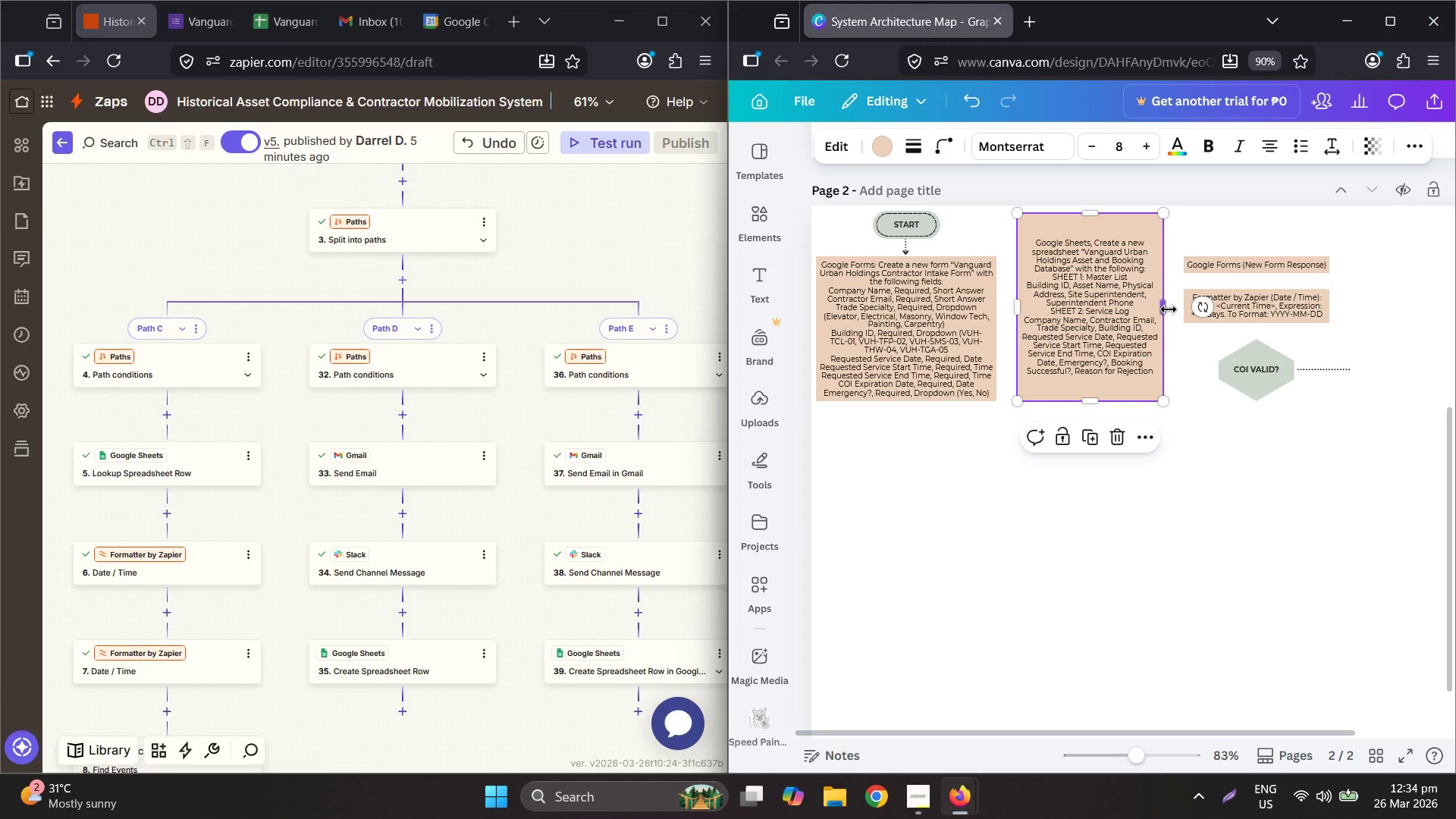 
left_click_drag(start_coordinate=[1167, 309], to_coordinate=[1136, 308])
 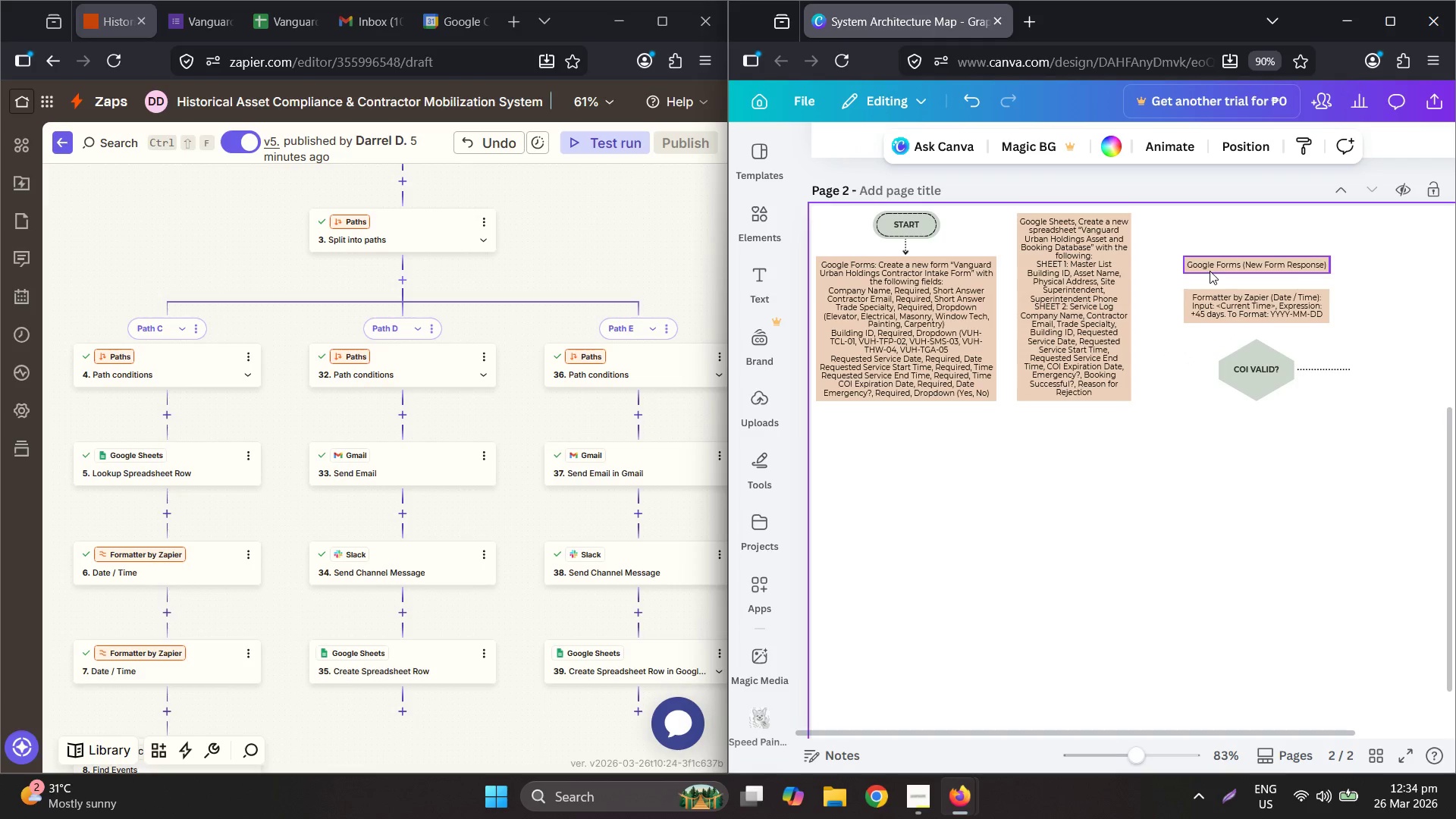 
left_click_drag(start_coordinate=[1208, 269], to_coordinate=[1188, 261])
 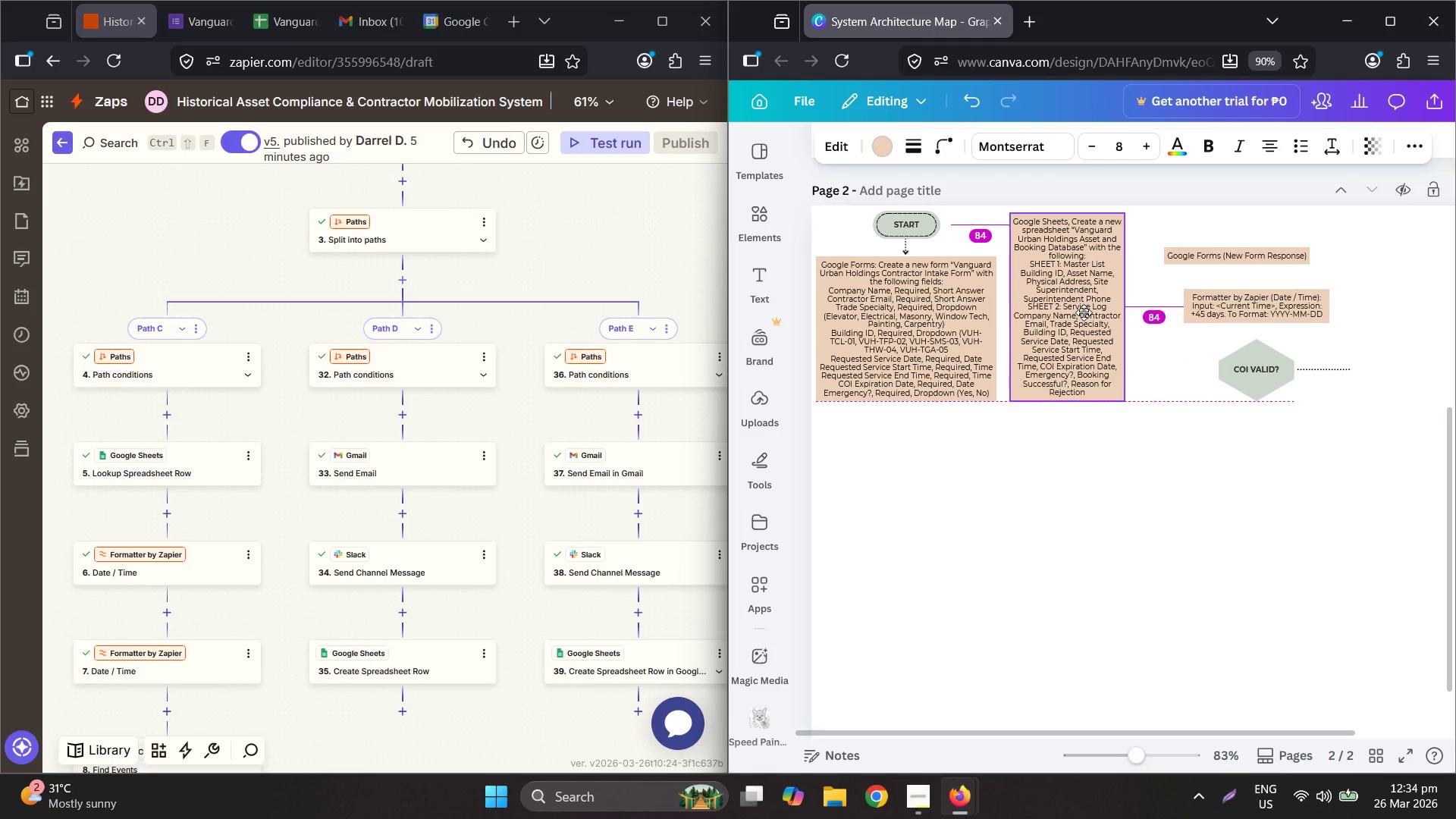 
left_click_drag(start_coordinate=[1211, 301], to_coordinate=[1100, 551])
 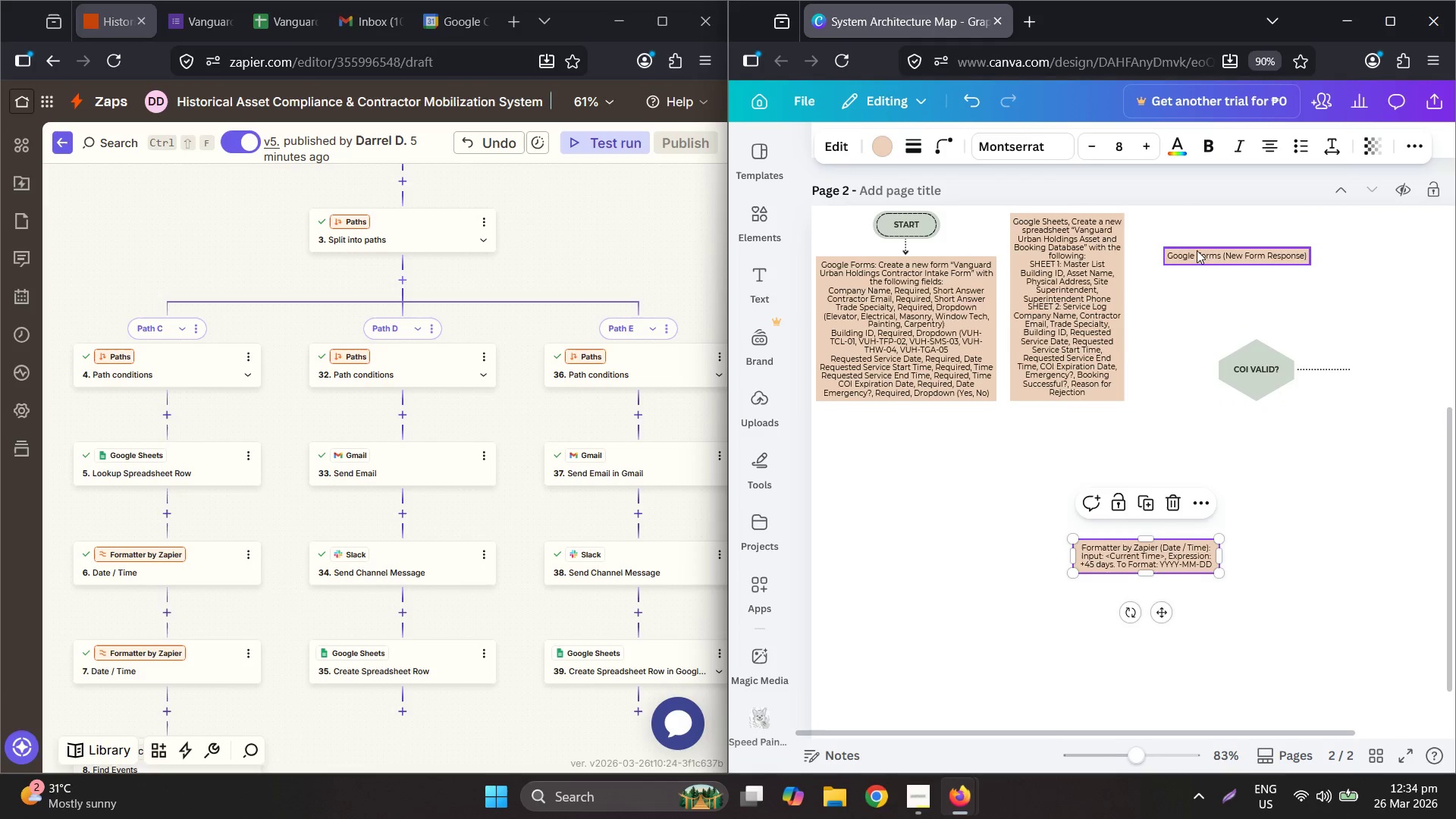 
left_click_drag(start_coordinate=[1195, 256], to_coordinate=[1102, 482])
 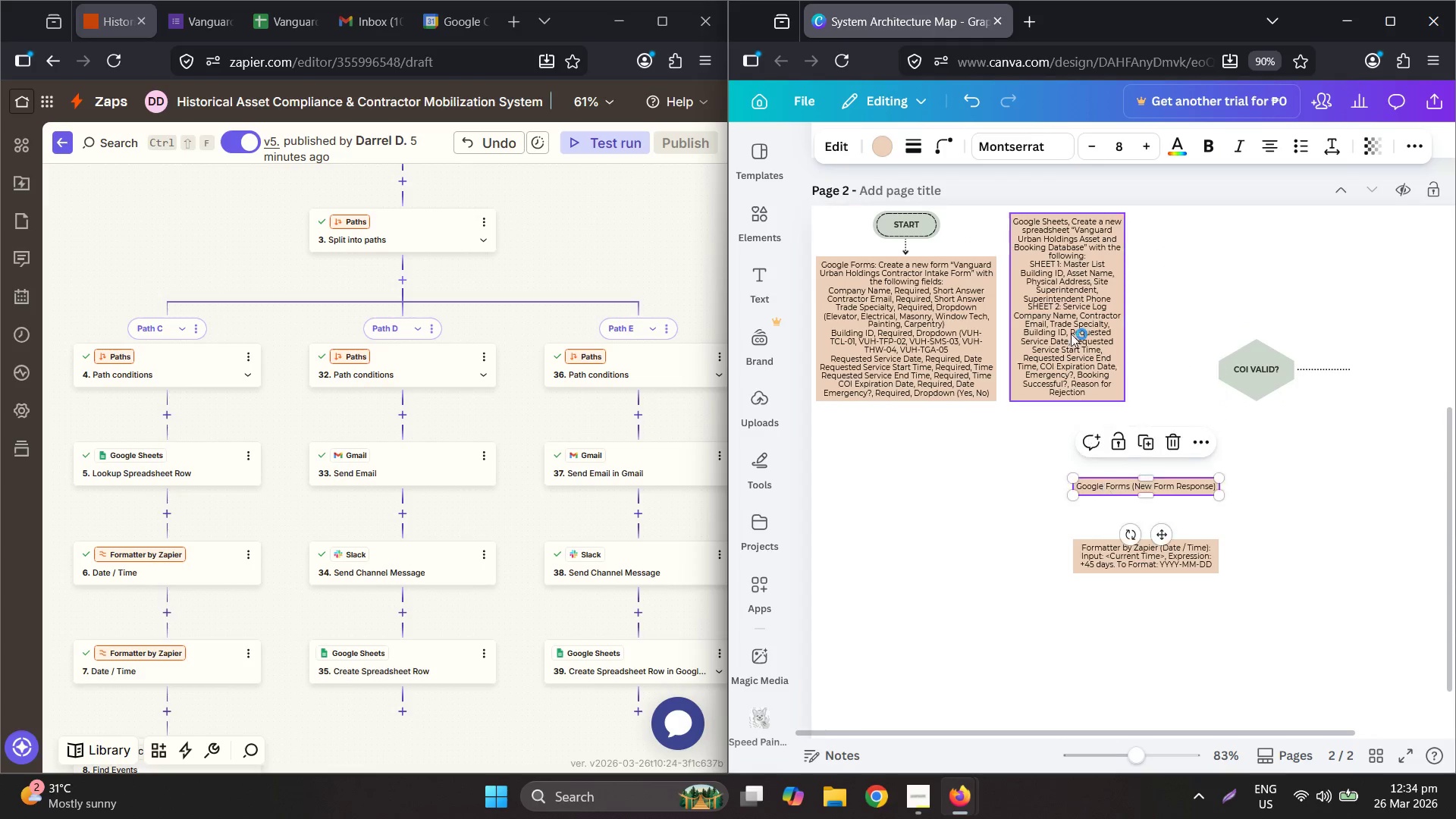 
left_click_drag(start_coordinate=[1071, 333], to_coordinate=[1085, 333])
 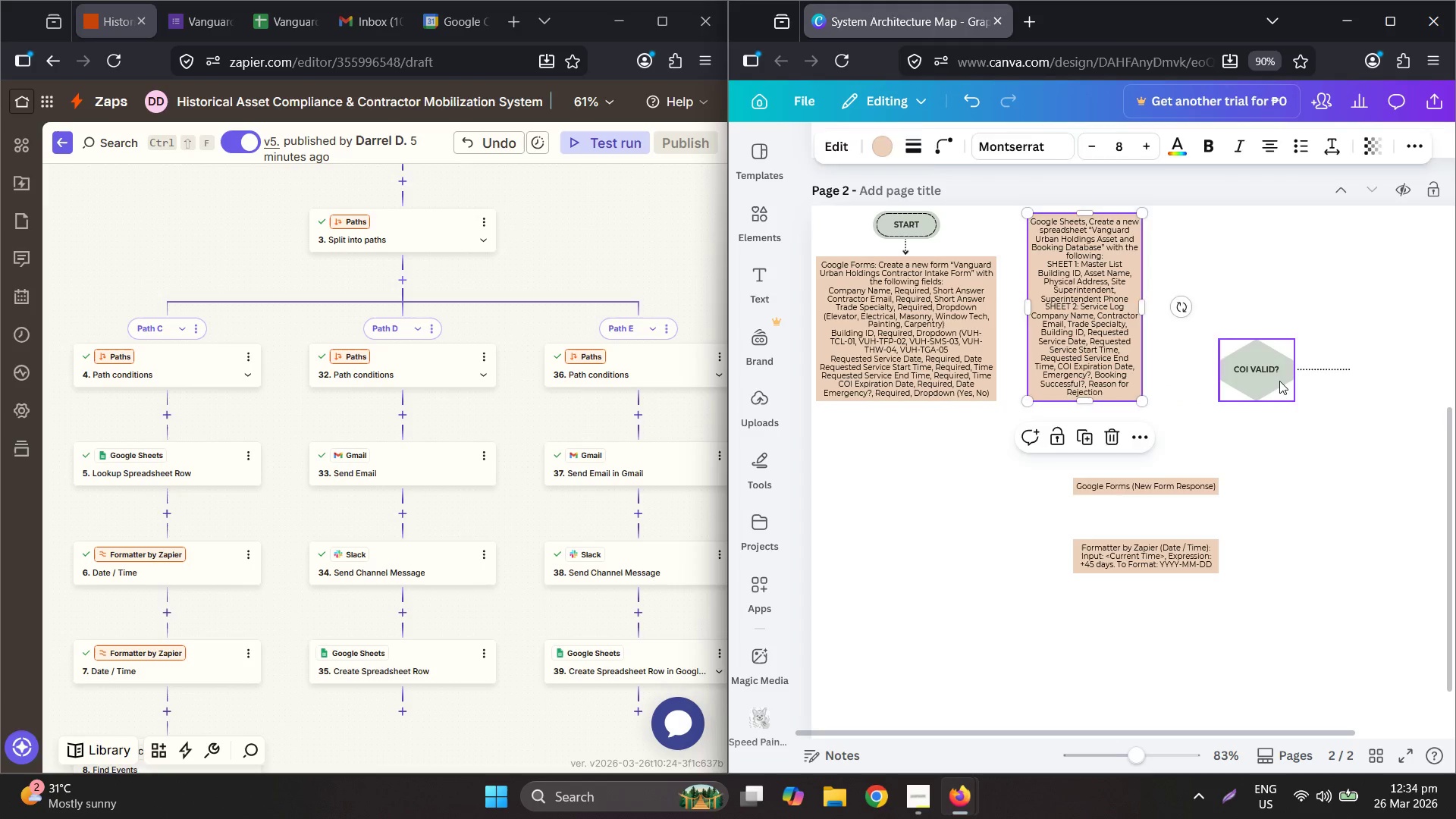 
left_click_drag(start_coordinate=[1279, 381], to_coordinate=[1046, 497])
 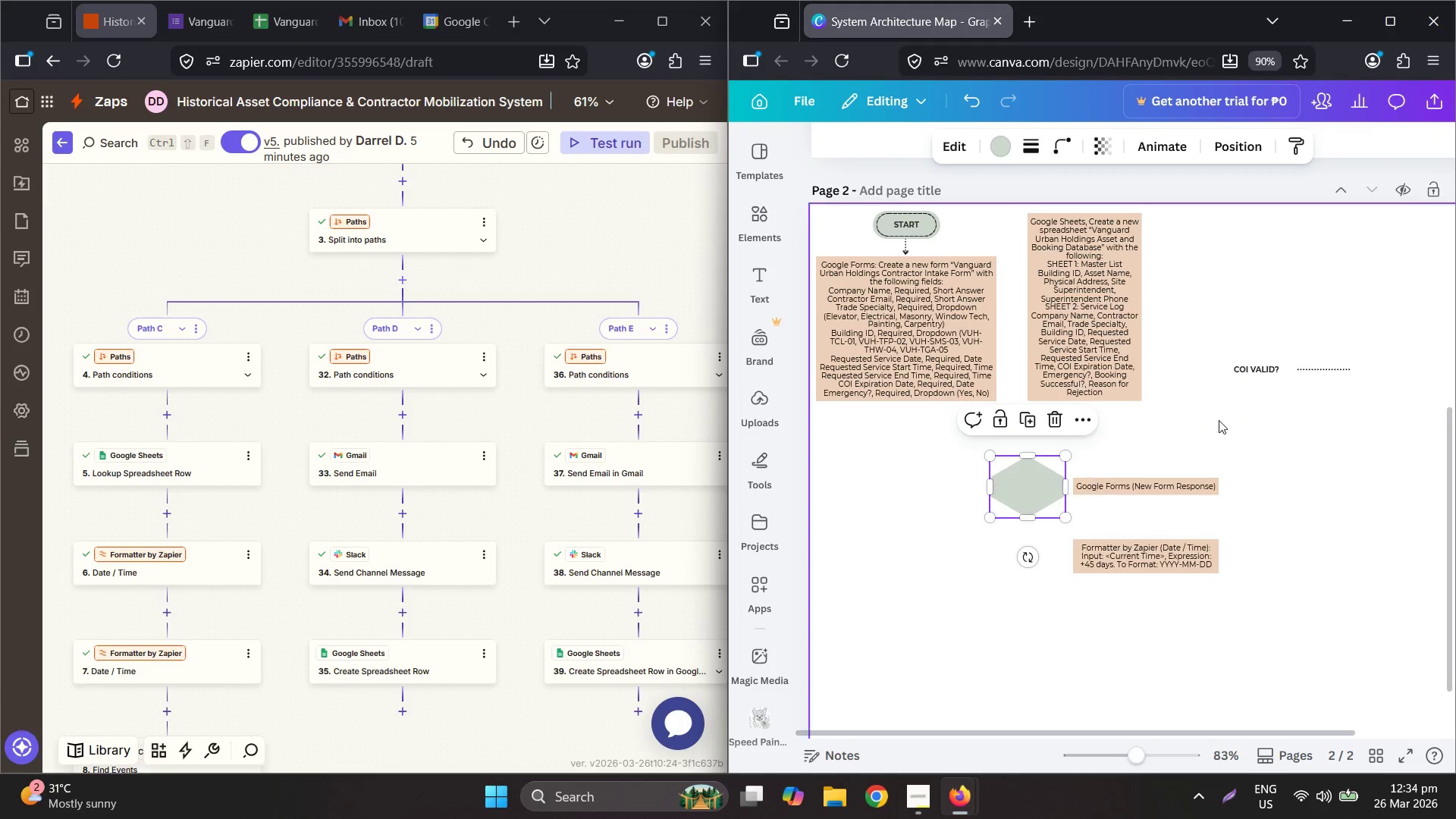 
key(Control+Z)
 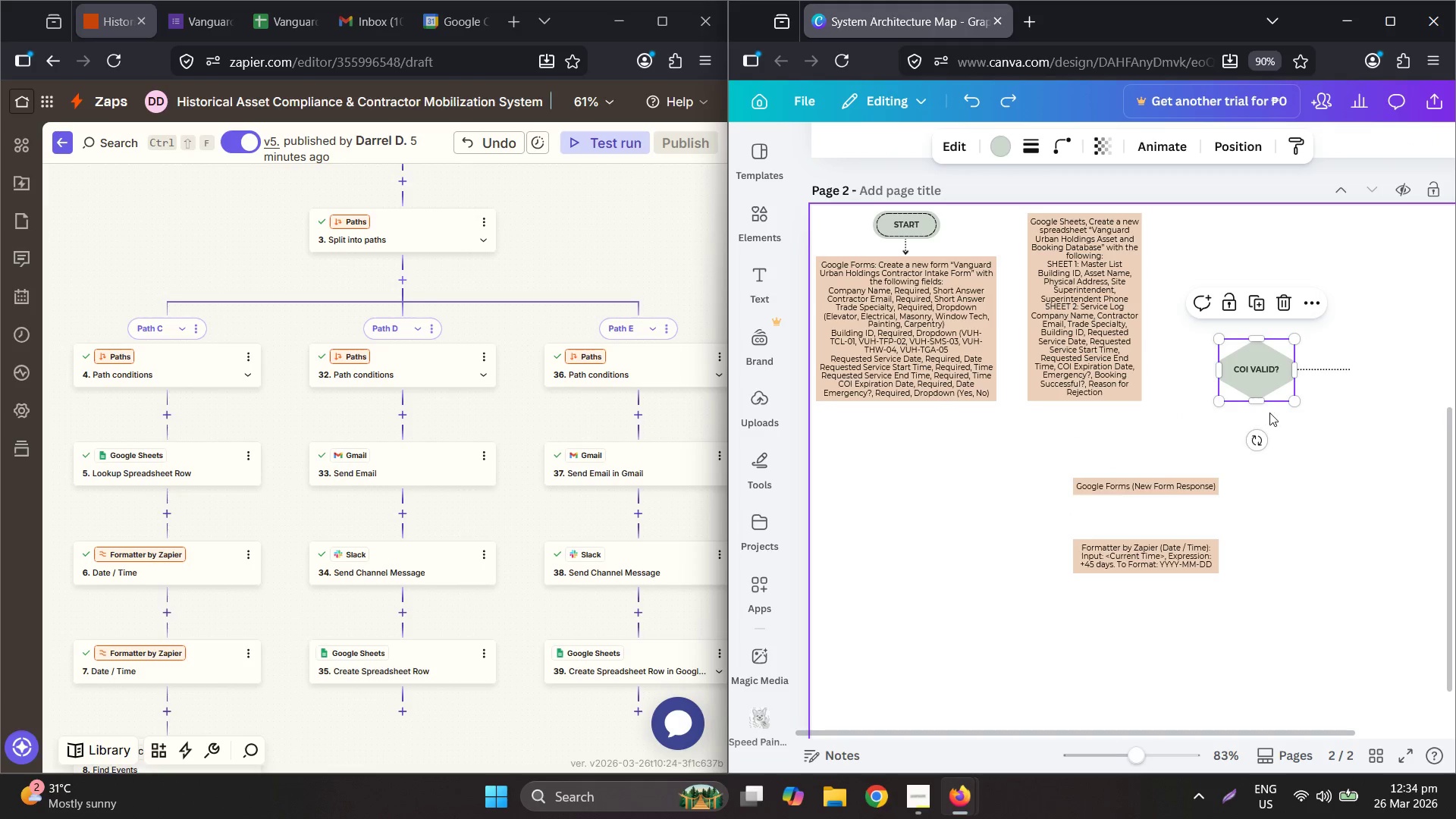 
left_click_drag(start_coordinate=[1279, 413], to_coordinate=[1233, 285])
 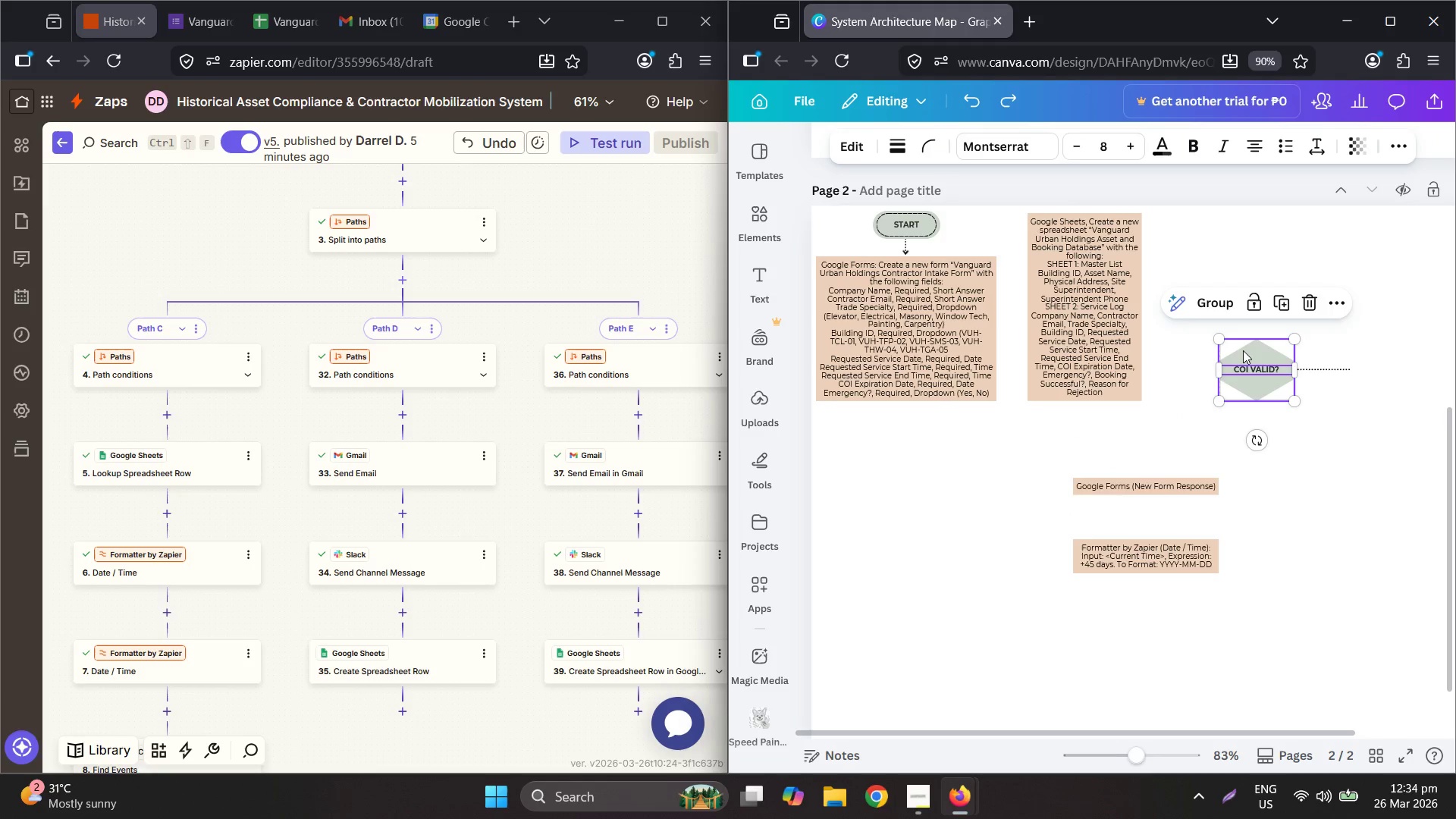 
left_click_drag(start_coordinate=[1244, 360], to_coordinate=[1313, 567])
 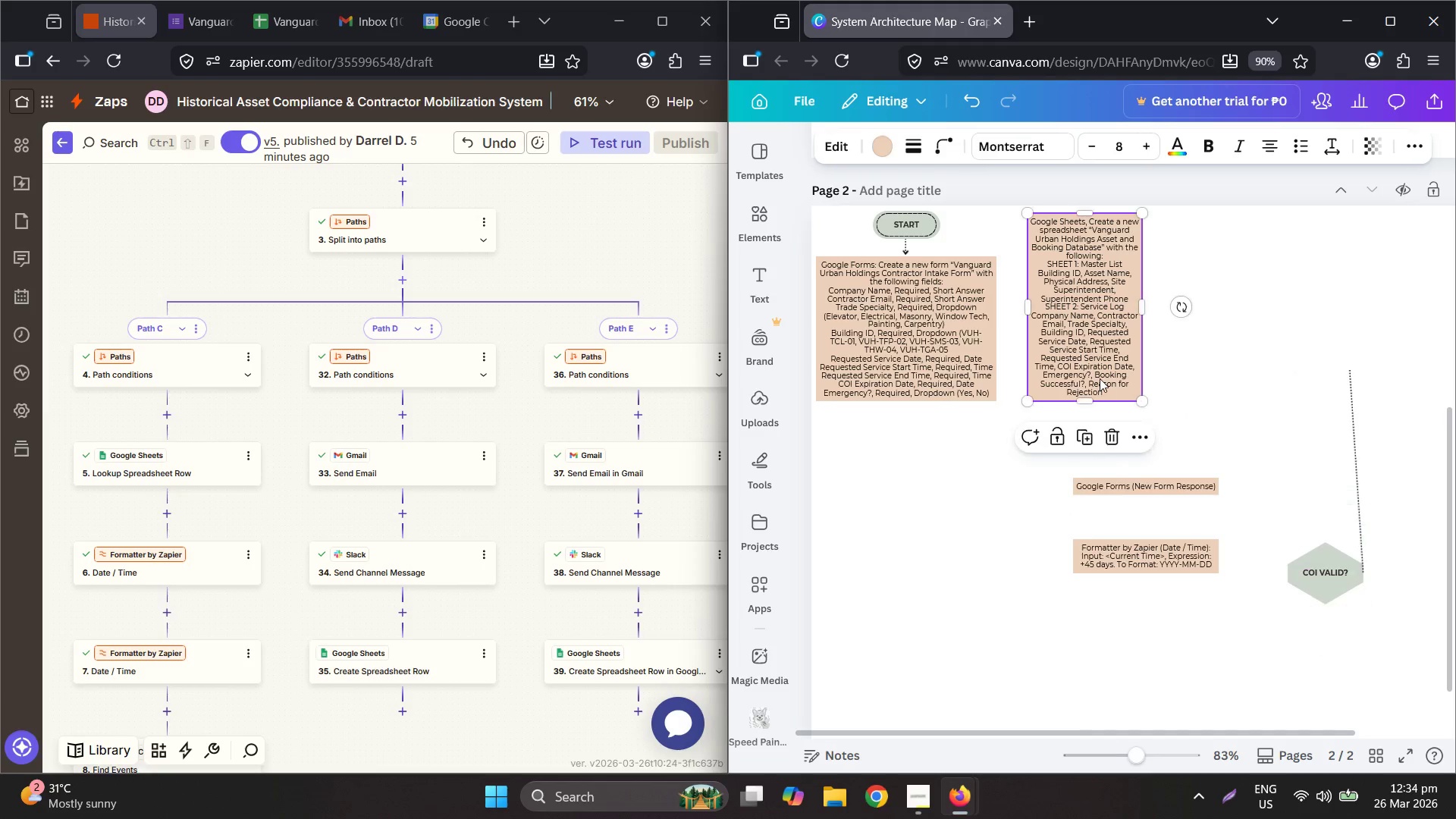 
left_click_drag(start_coordinate=[1084, 373], to_coordinate=[1068, 375])
 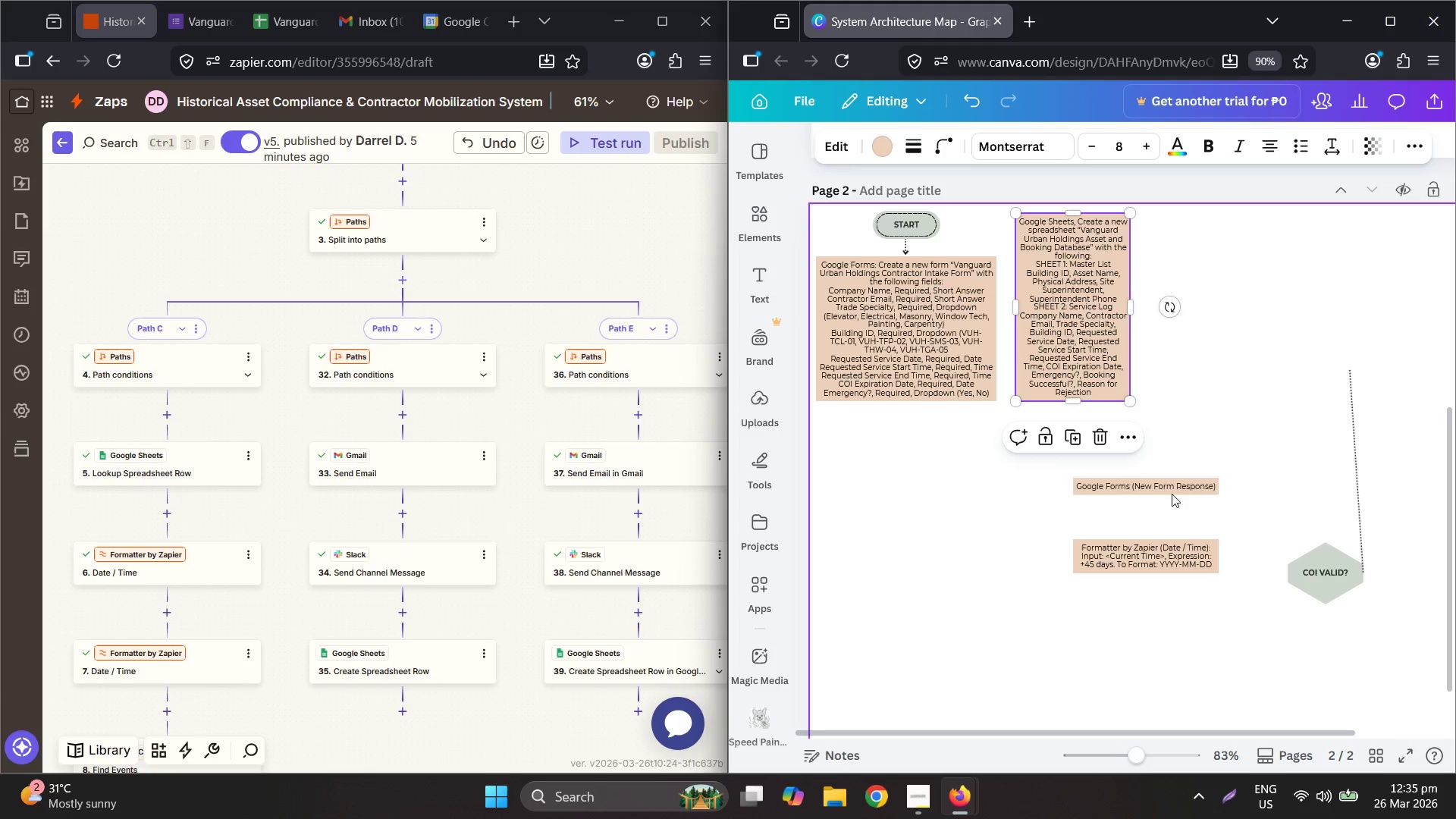 
left_click_drag(start_coordinate=[1160, 506], to_coordinate=[1116, 423])
 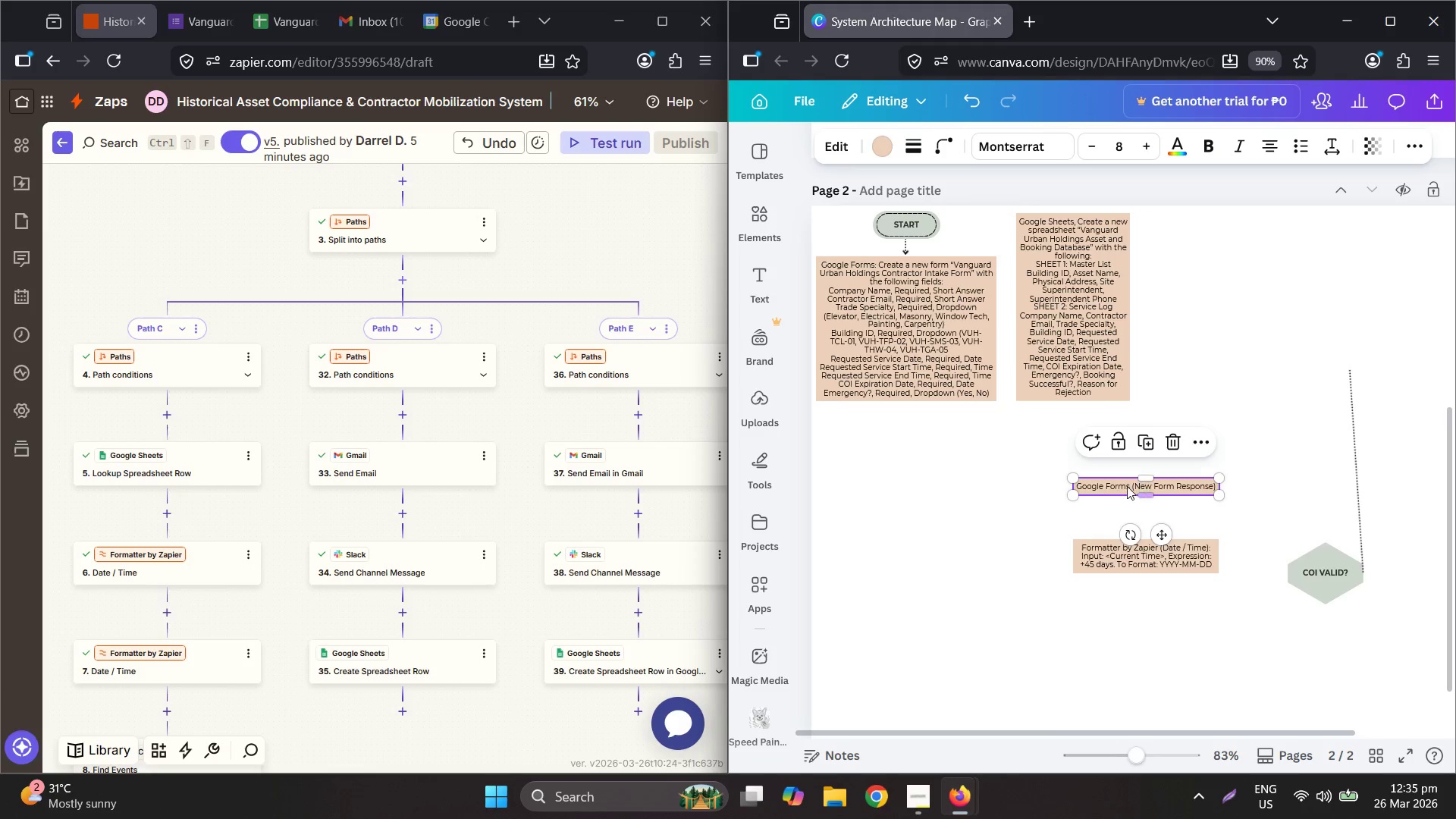 
left_click_drag(start_coordinate=[1125, 485], to_coordinate=[1198, 221])
 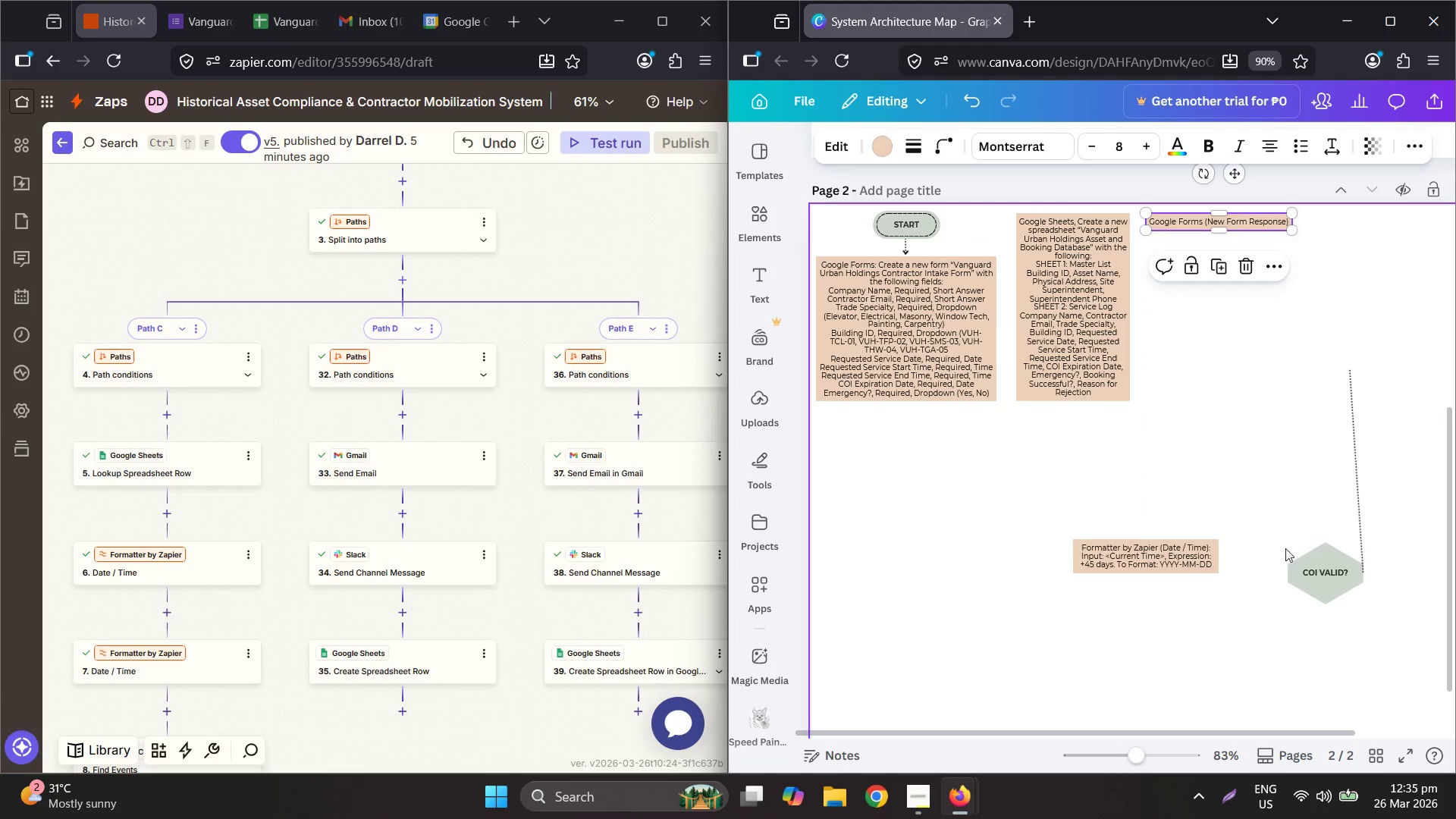 
left_click_drag(start_coordinate=[1392, 617], to_coordinate=[1068, 497])
 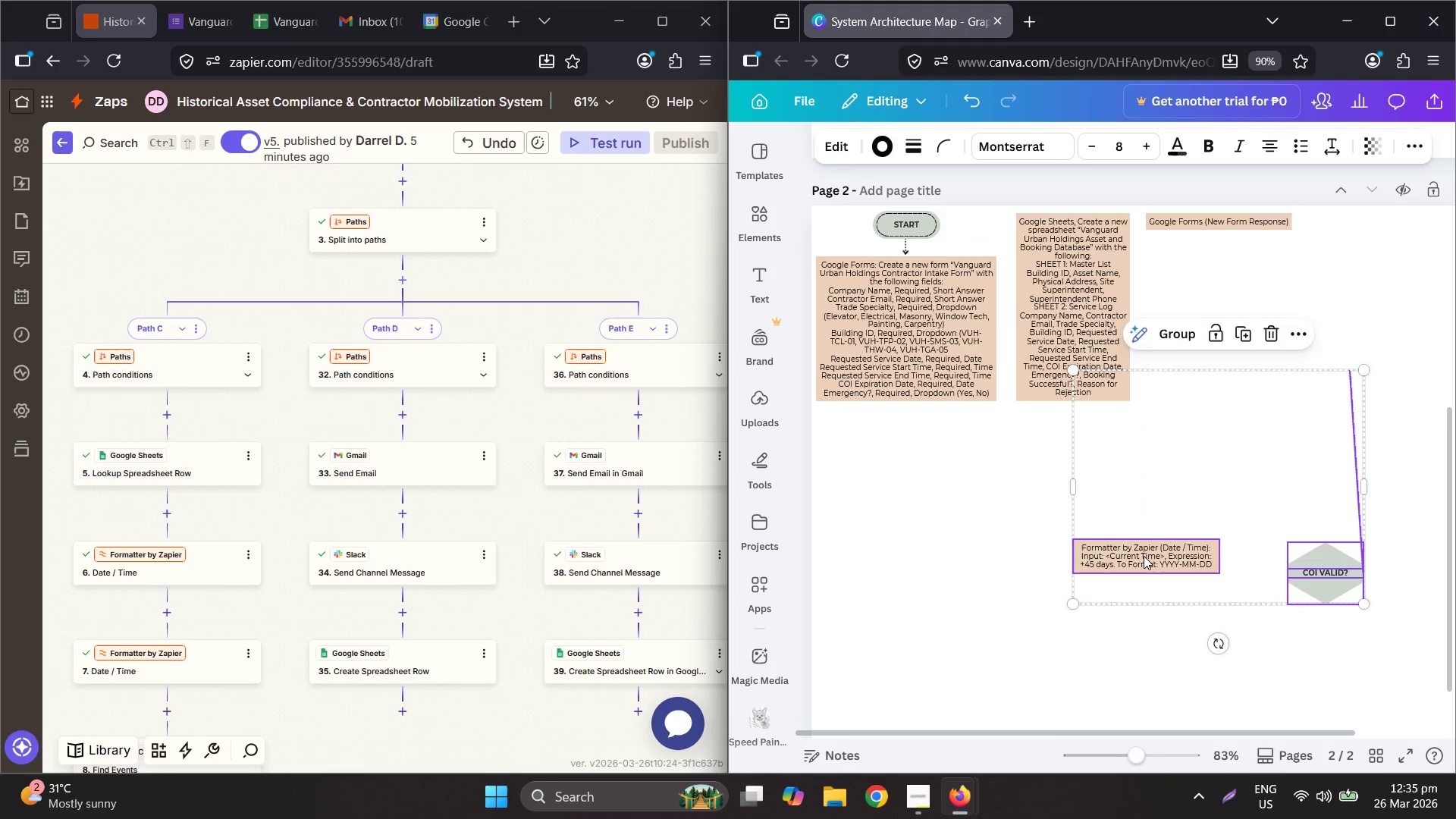 
left_click_drag(start_coordinate=[1144, 557], to_coordinate=[849, 607])
 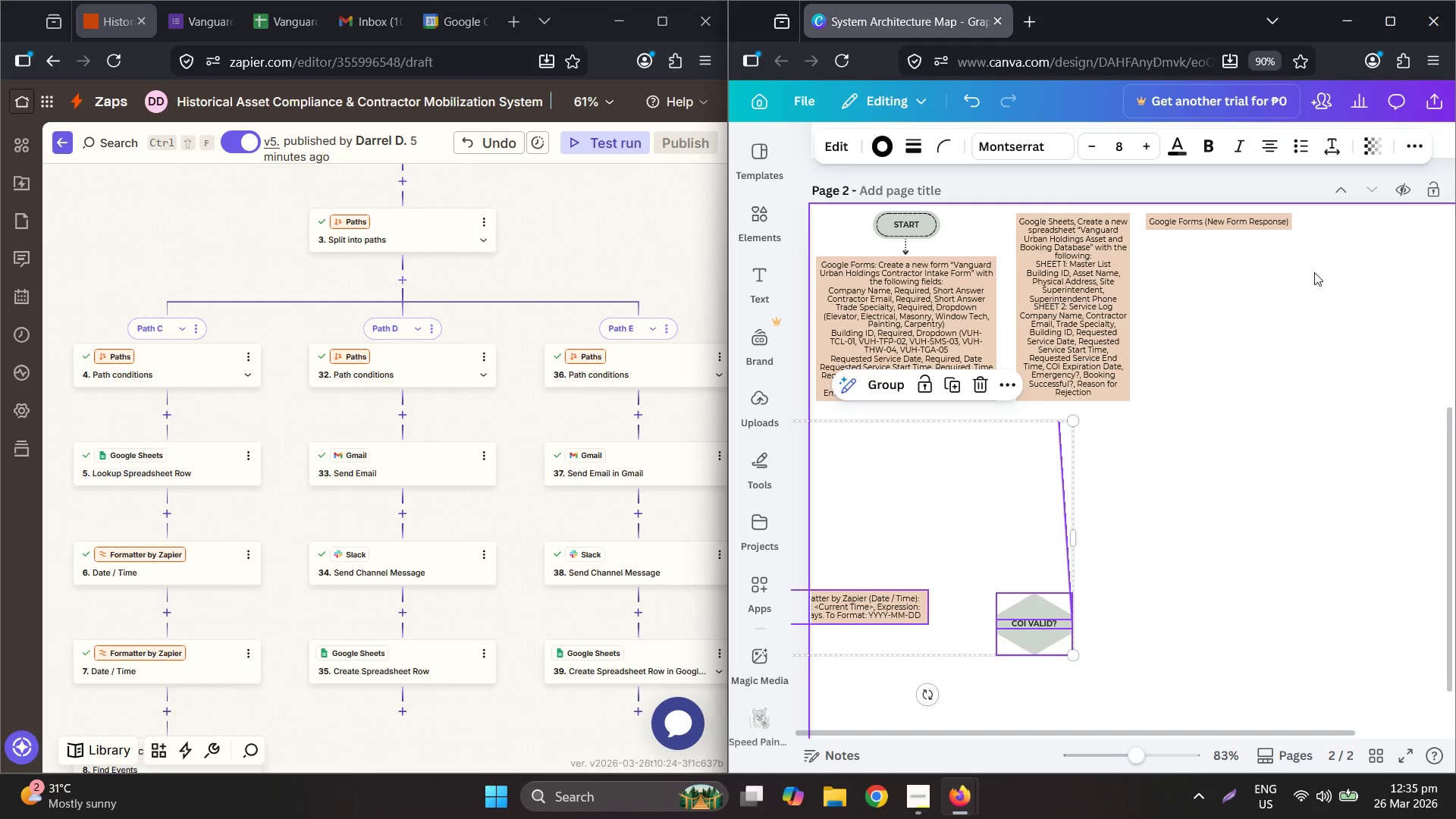 
left_click([1320, 274])
 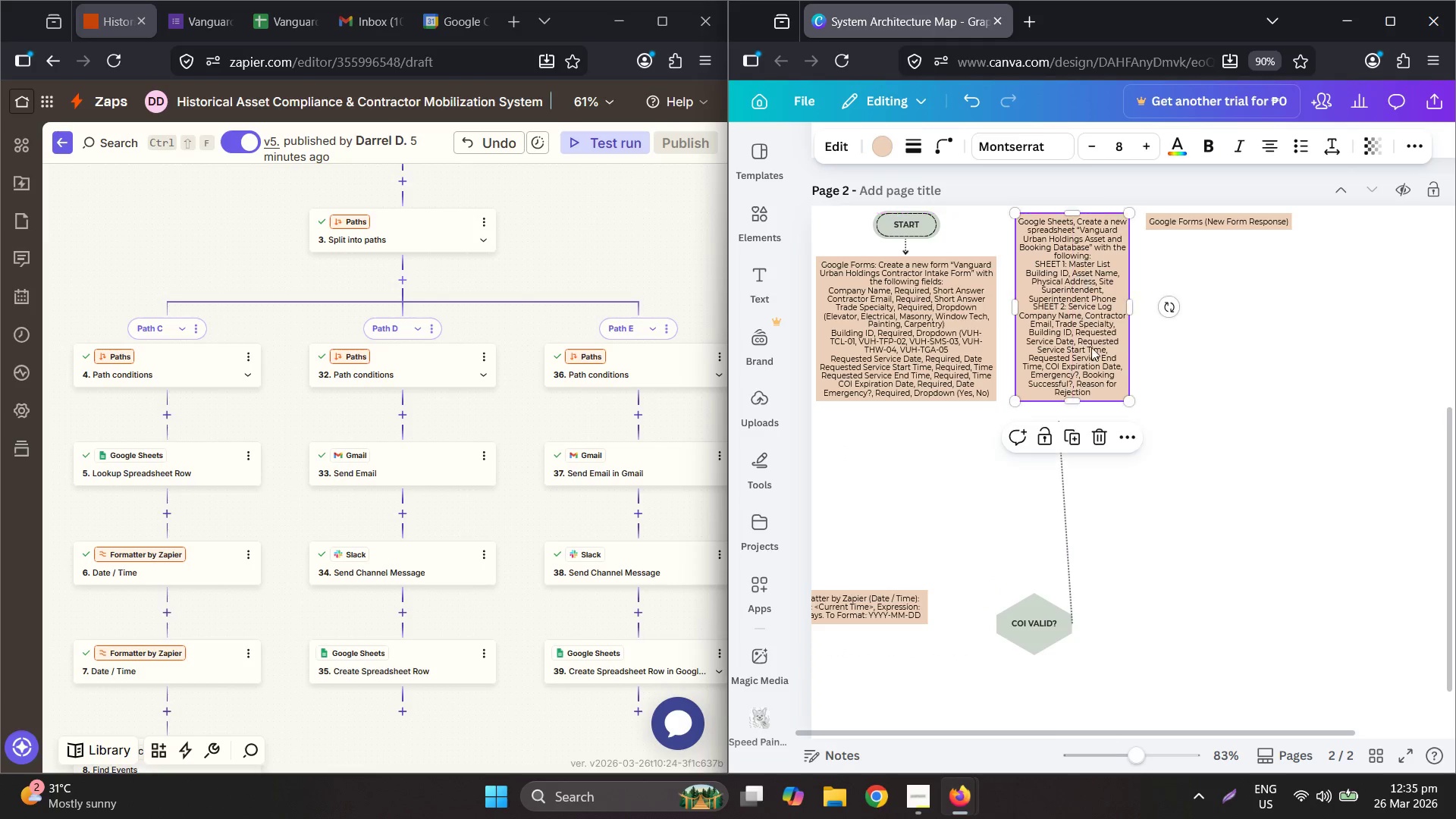 
left_click_drag(start_coordinate=[1124, 646], to_coordinate=[993, 528])
 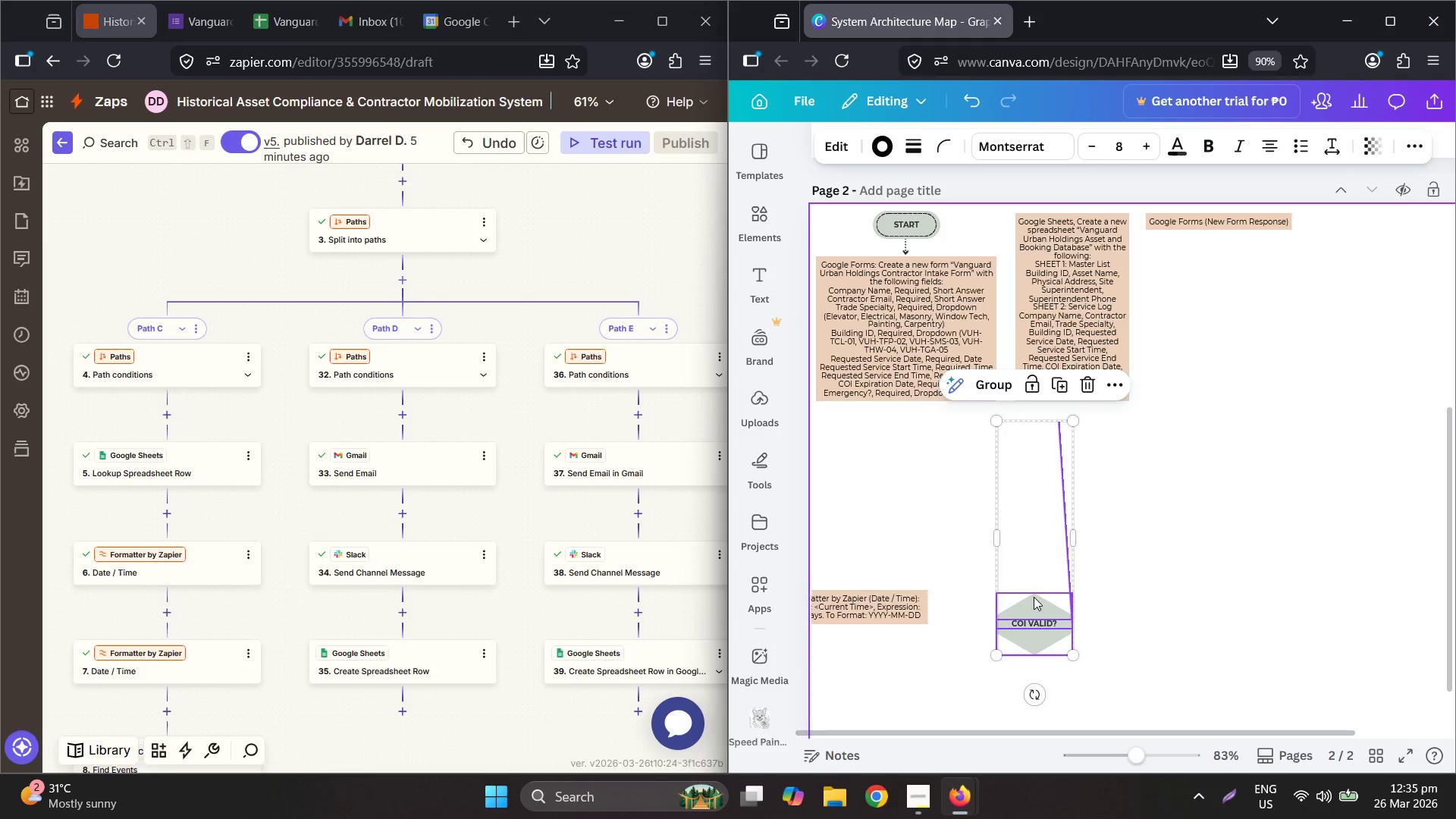 
left_click_drag(start_coordinate=[1038, 619], to_coordinate=[861, 491])
 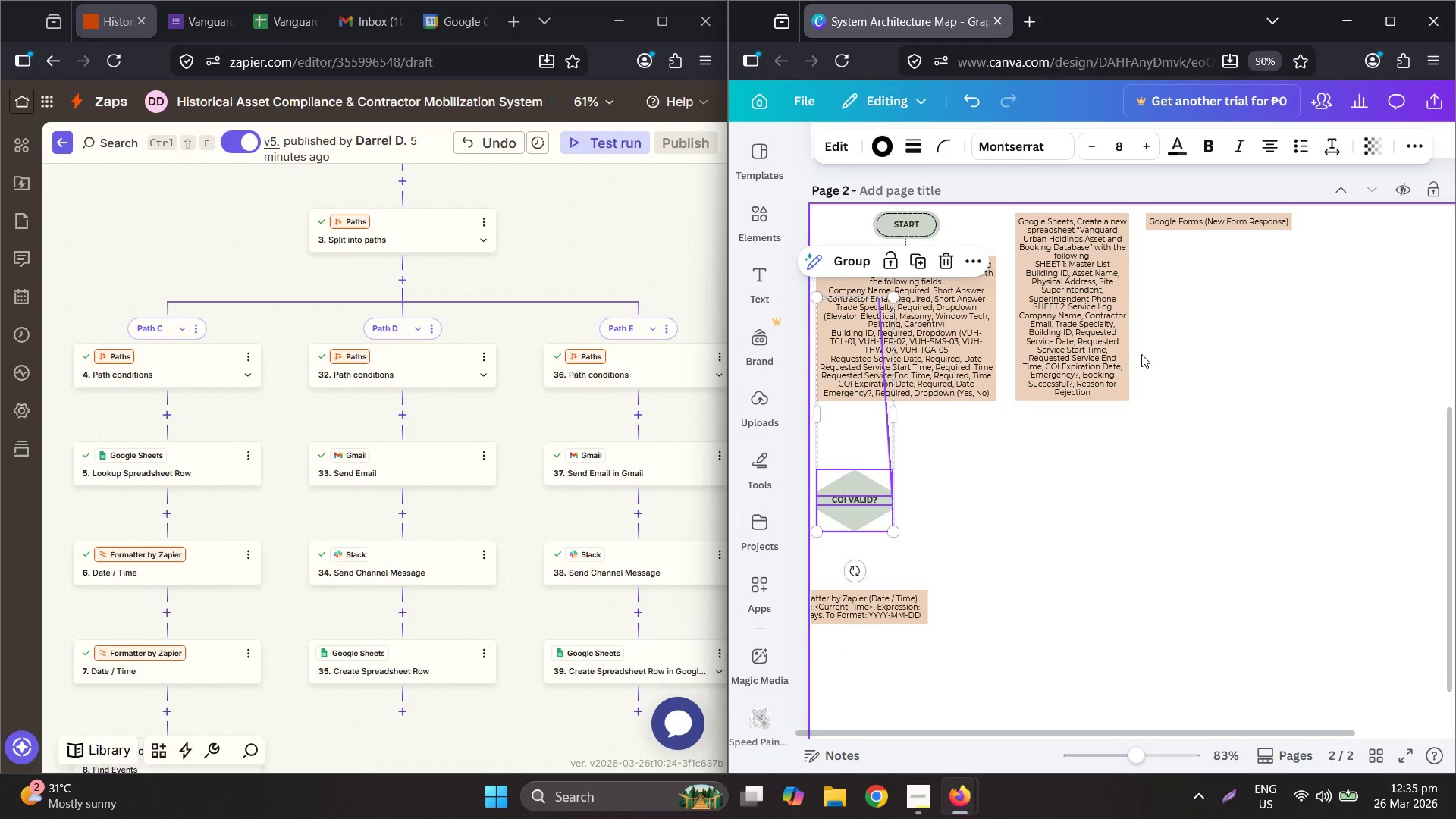 
double_click([1100, 347])
 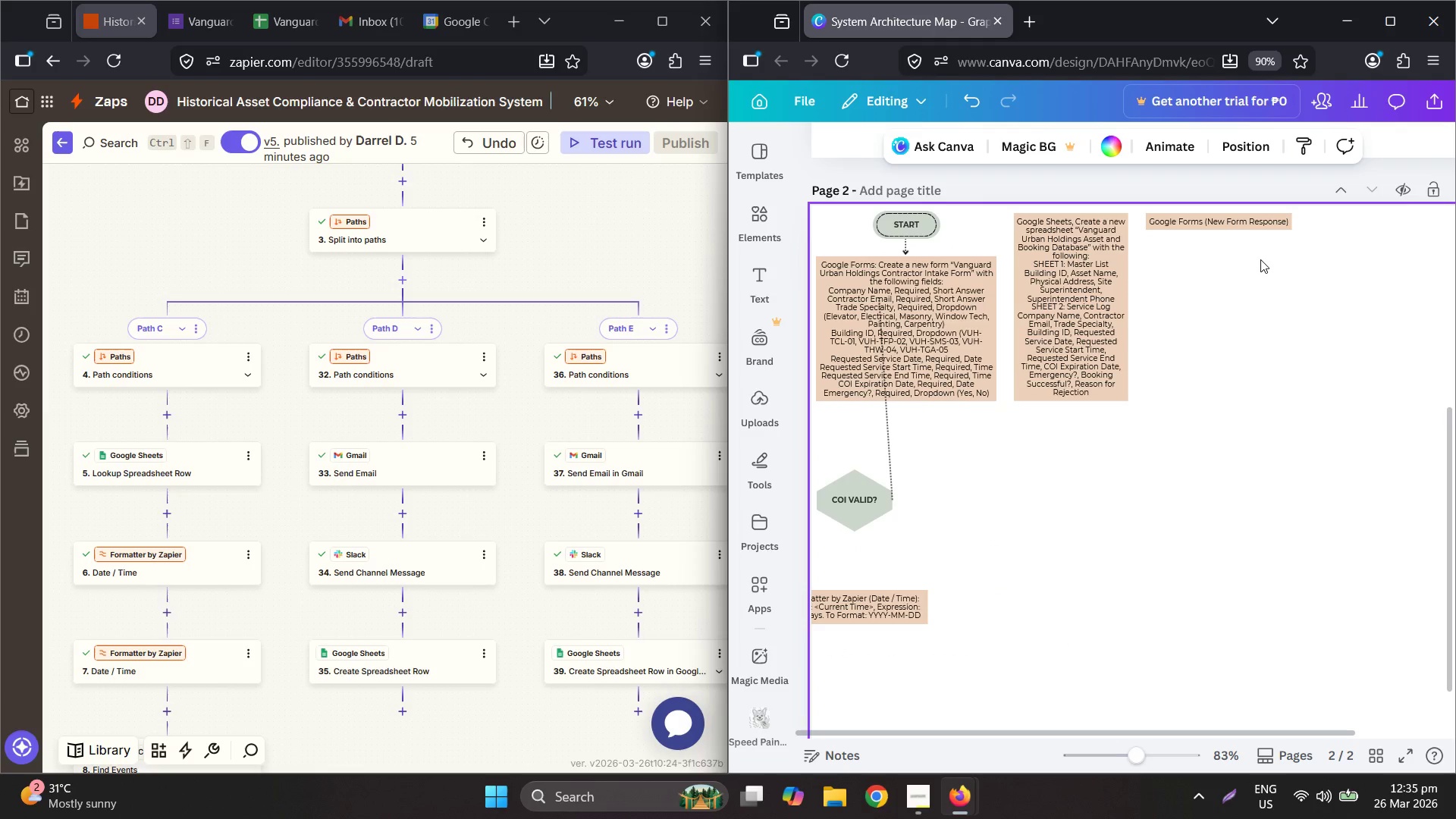 
wait(6.58)
 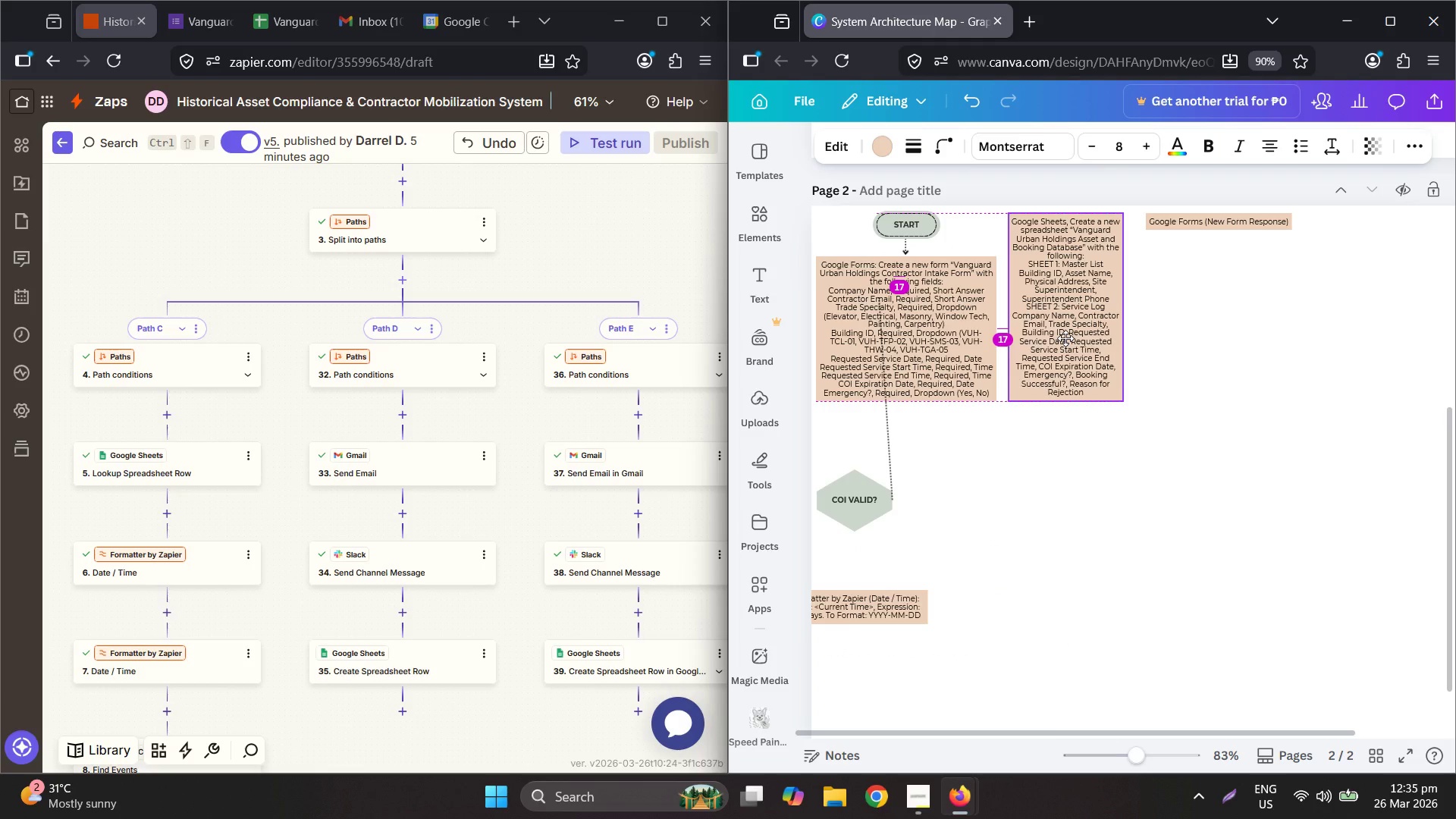 
left_click_drag(start_coordinate=[880, 596], to_coordinate=[1244, 255])
 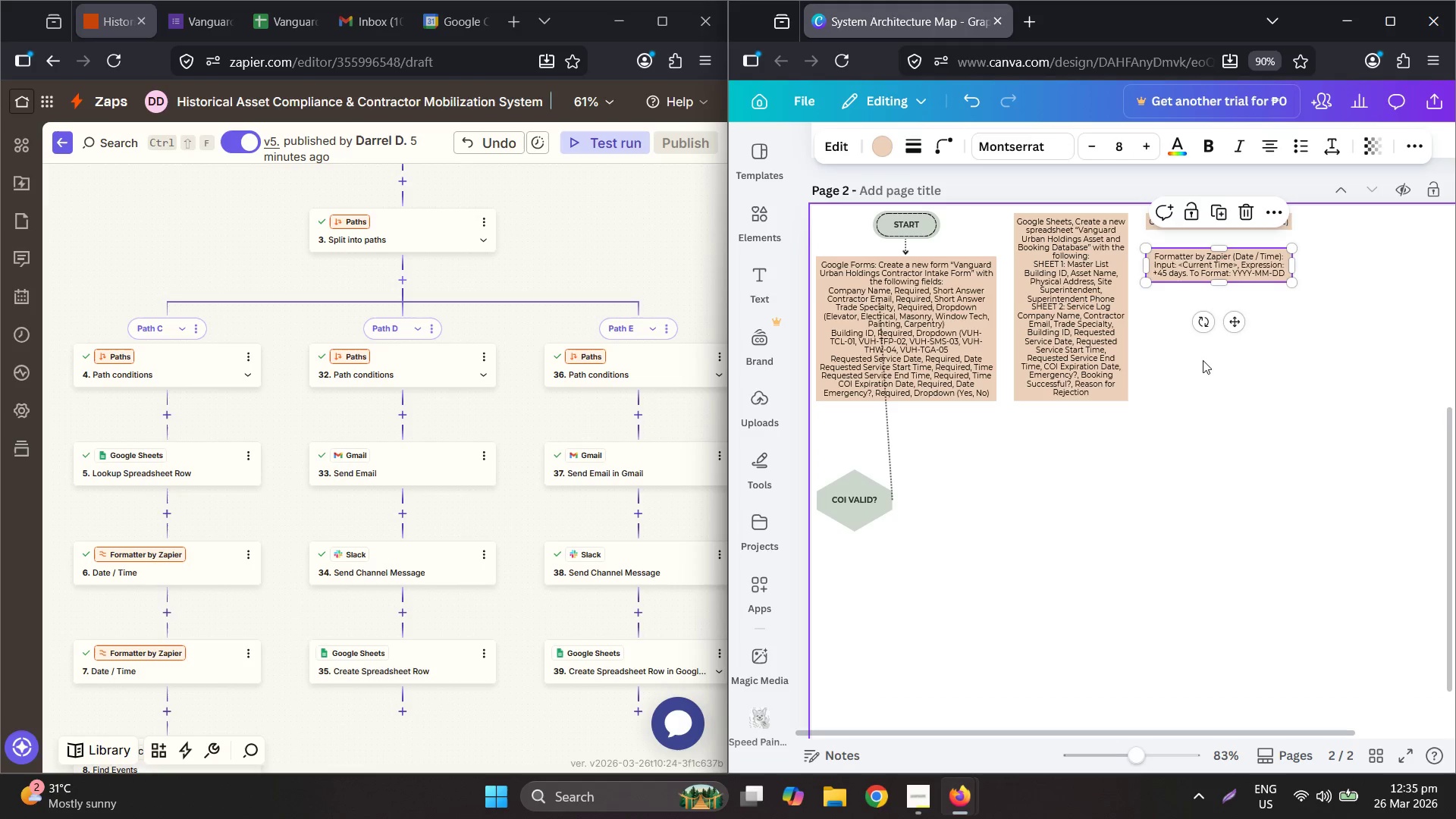 
key(Control+ControlLeft)
 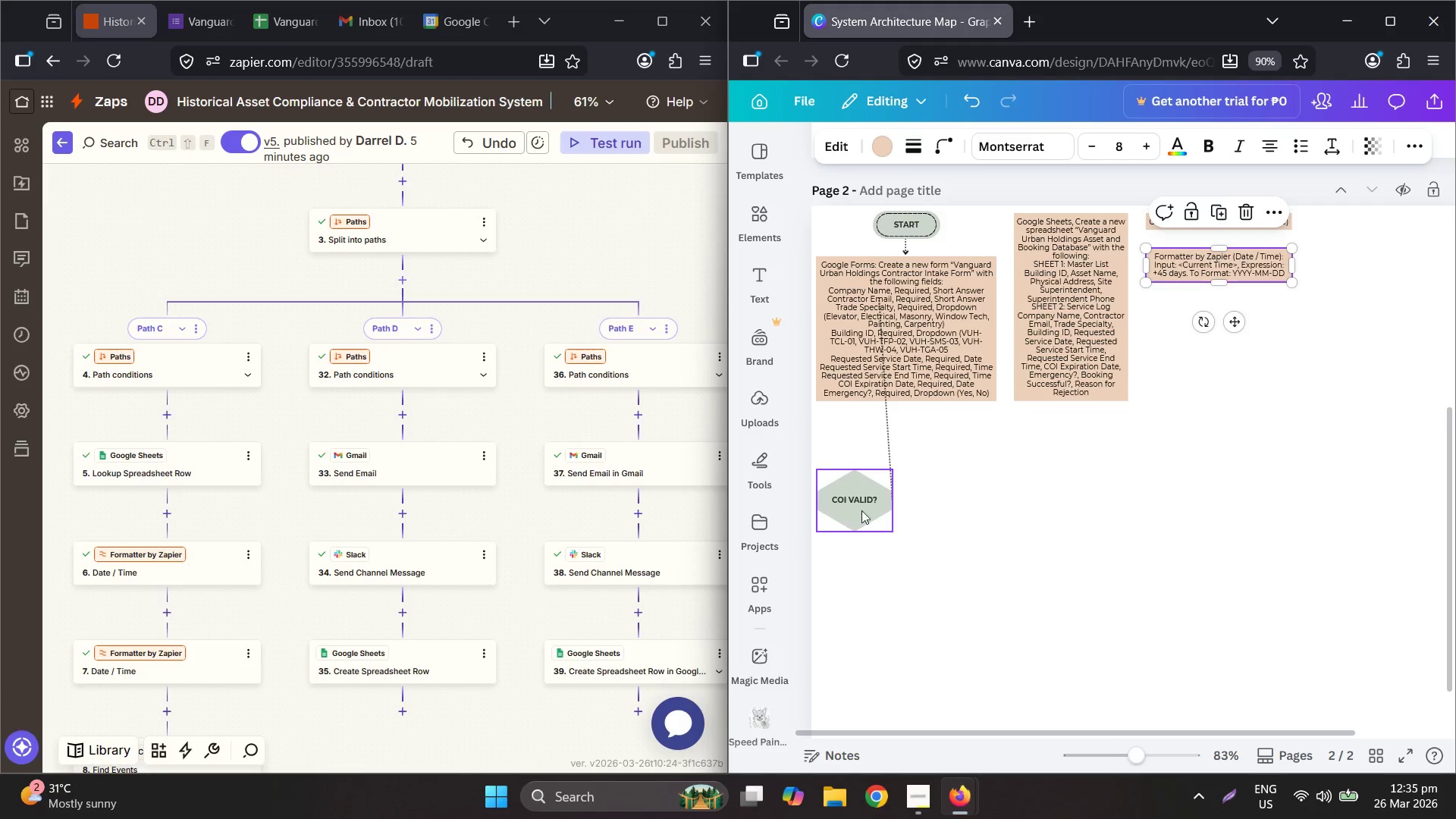 
left_click_drag(start_coordinate=[850, 504], to_coordinate=[1141, 384])
 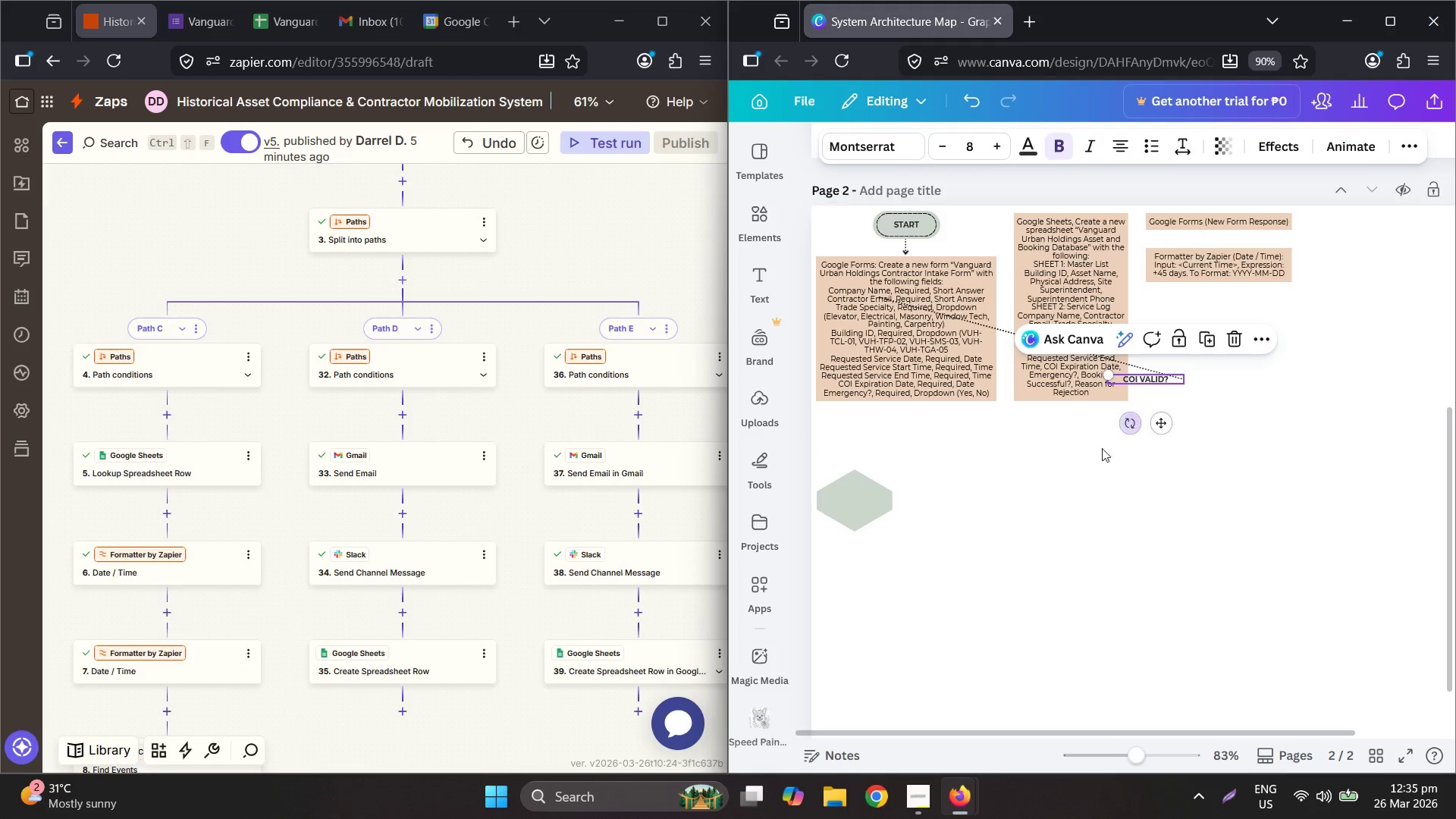 
key(Control+Z)
 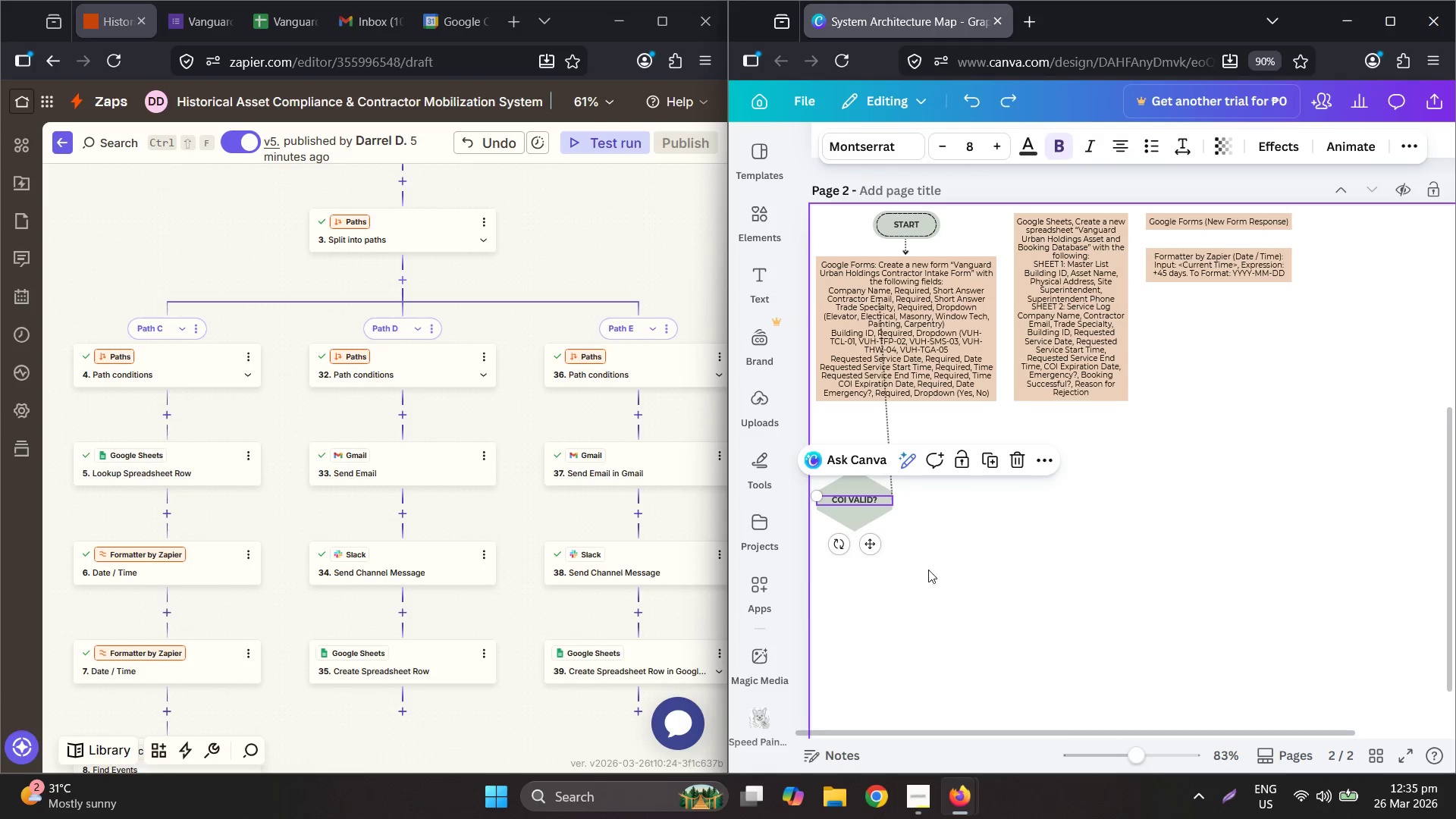 
left_click_drag(start_coordinate=[915, 579], to_coordinate=[853, 492])
 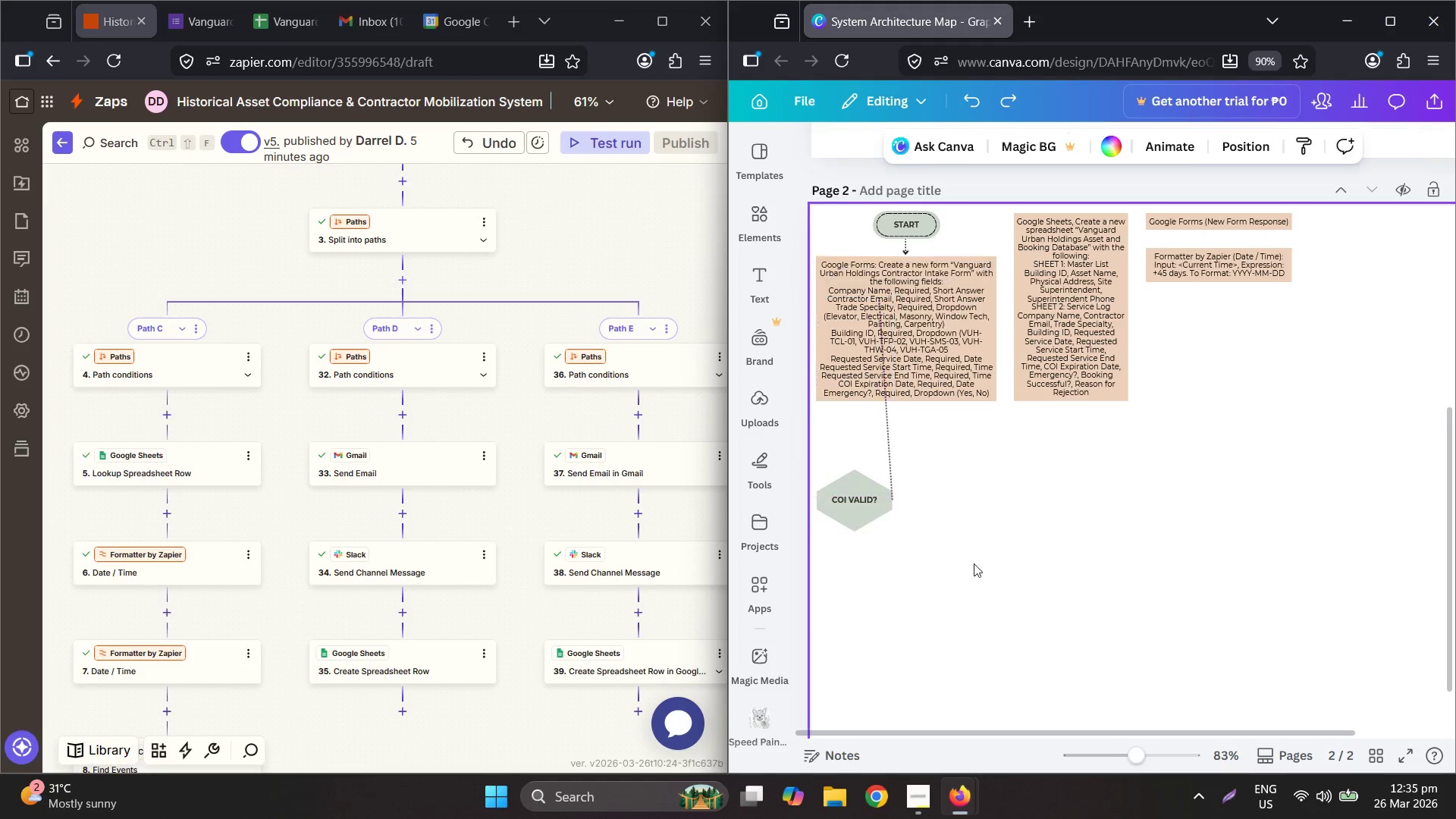 
left_click_drag(start_coordinate=[864, 570], to_coordinate=[846, 469])
 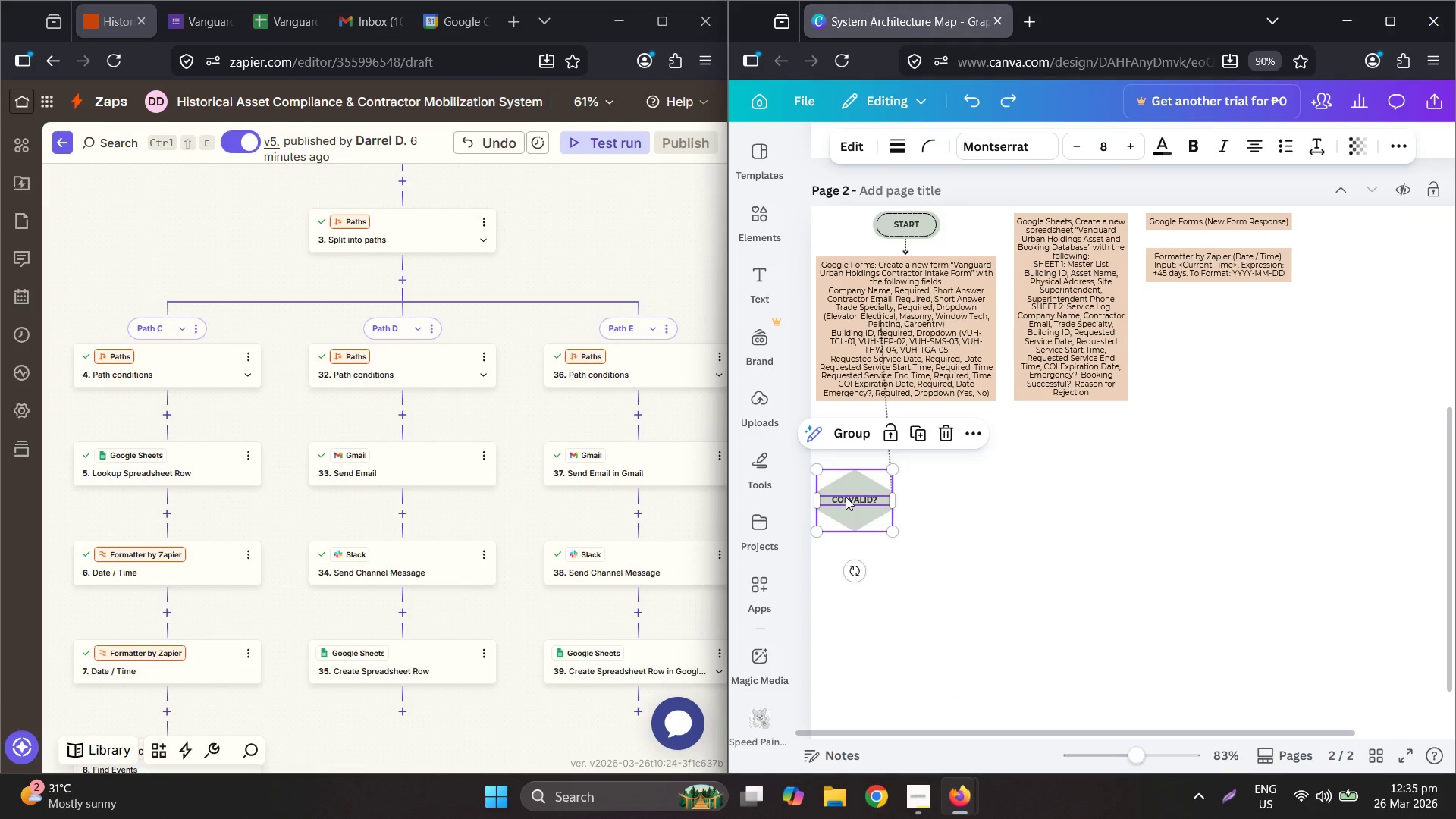 
left_click_drag(start_coordinate=[846, 497], to_coordinate=[1215, 331])
 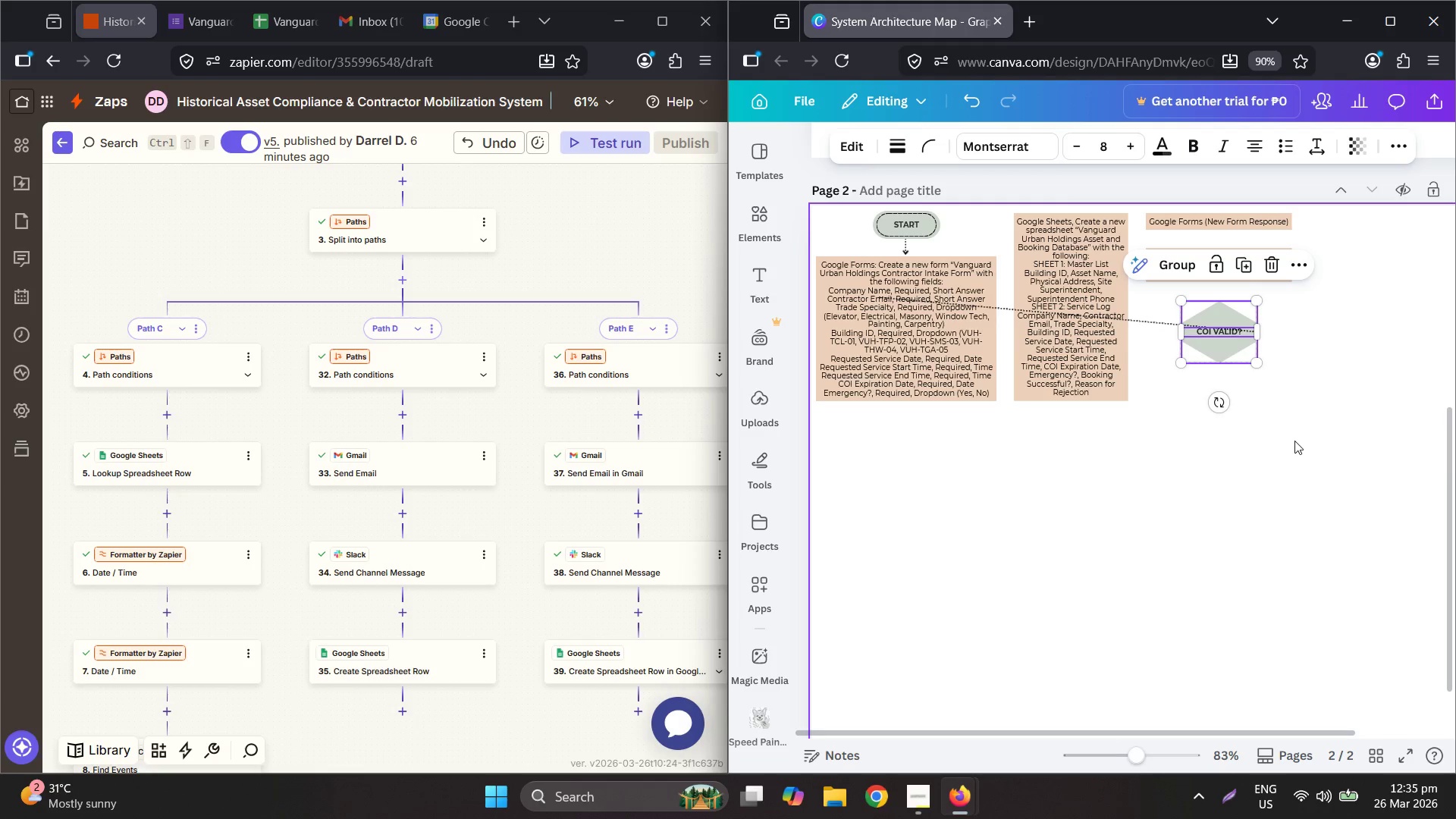 
left_click([1294, 441])
 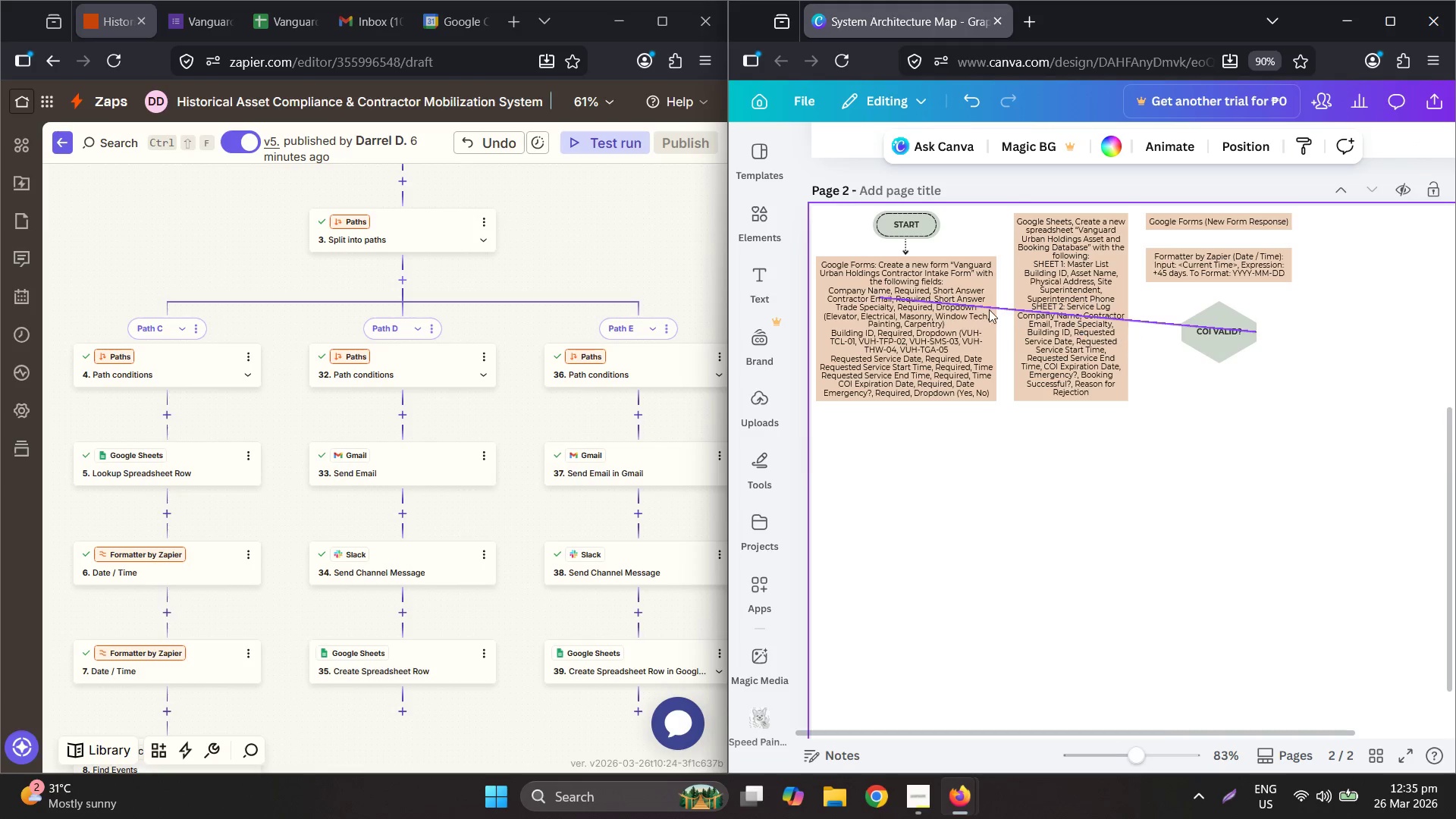 
left_click([981, 304])
 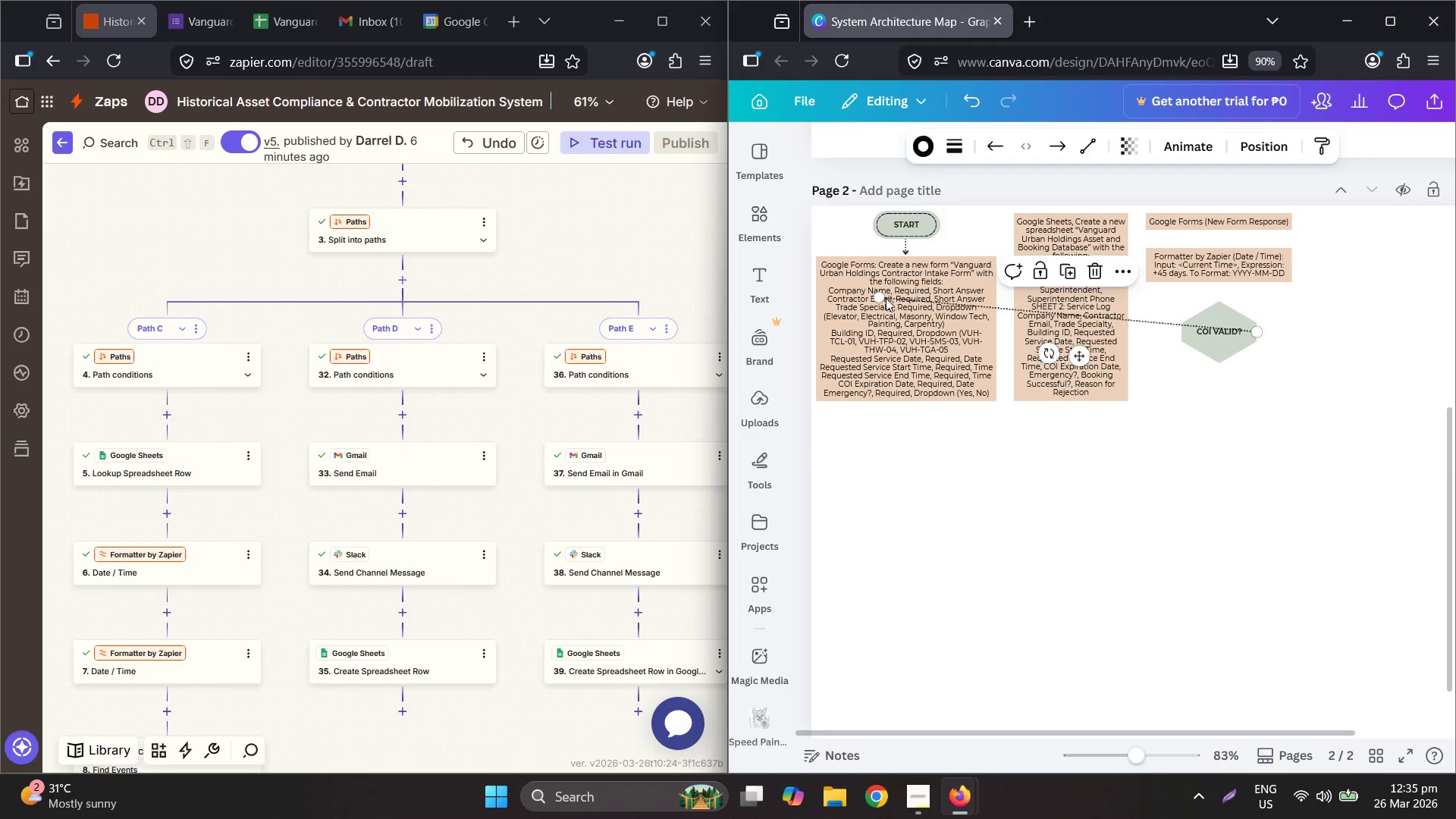 
left_click_drag(start_coordinate=[879, 294], to_coordinate=[1316, 328])
 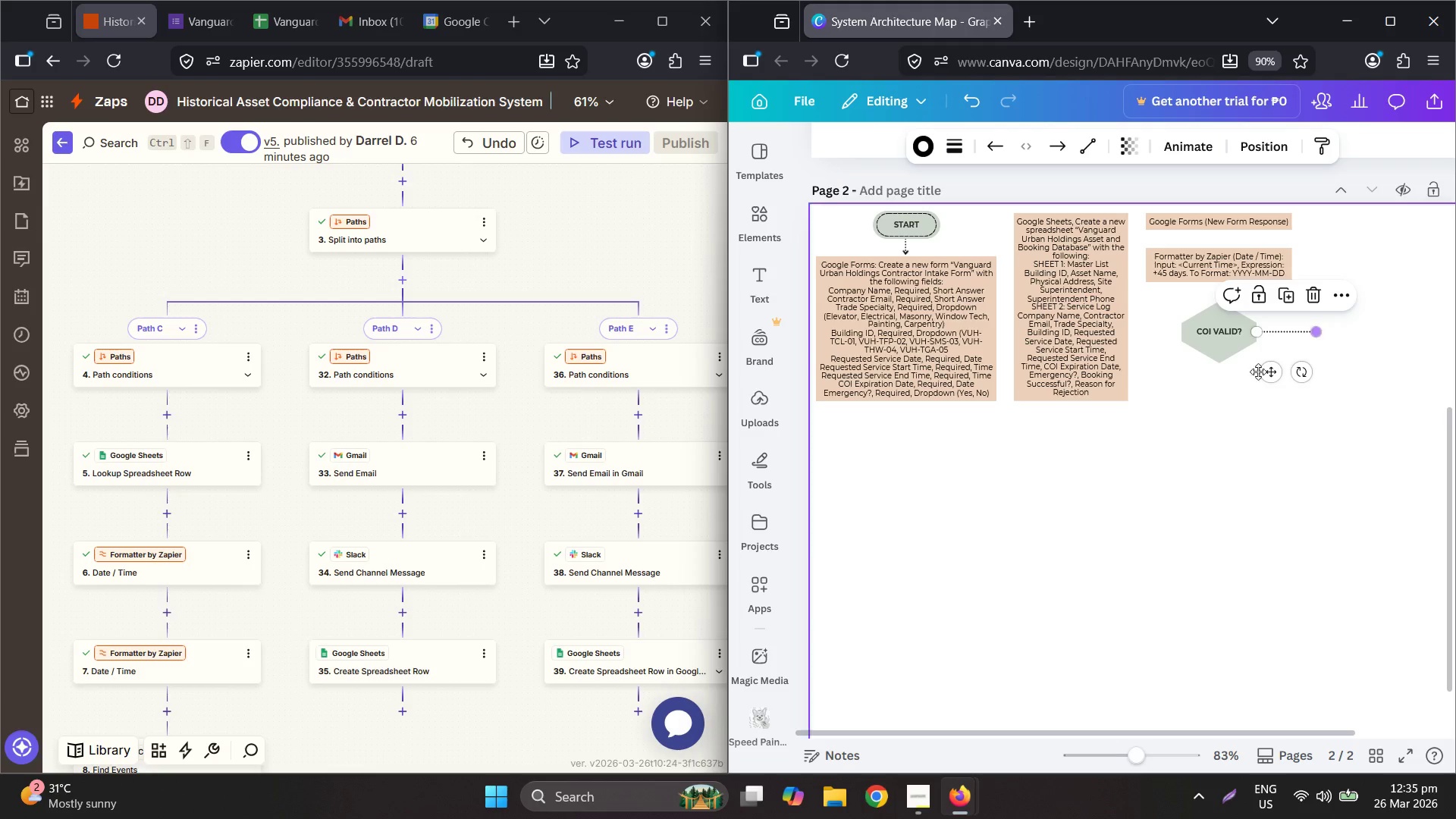 
hold_key(key=ControlLeft, duration=0.41)
 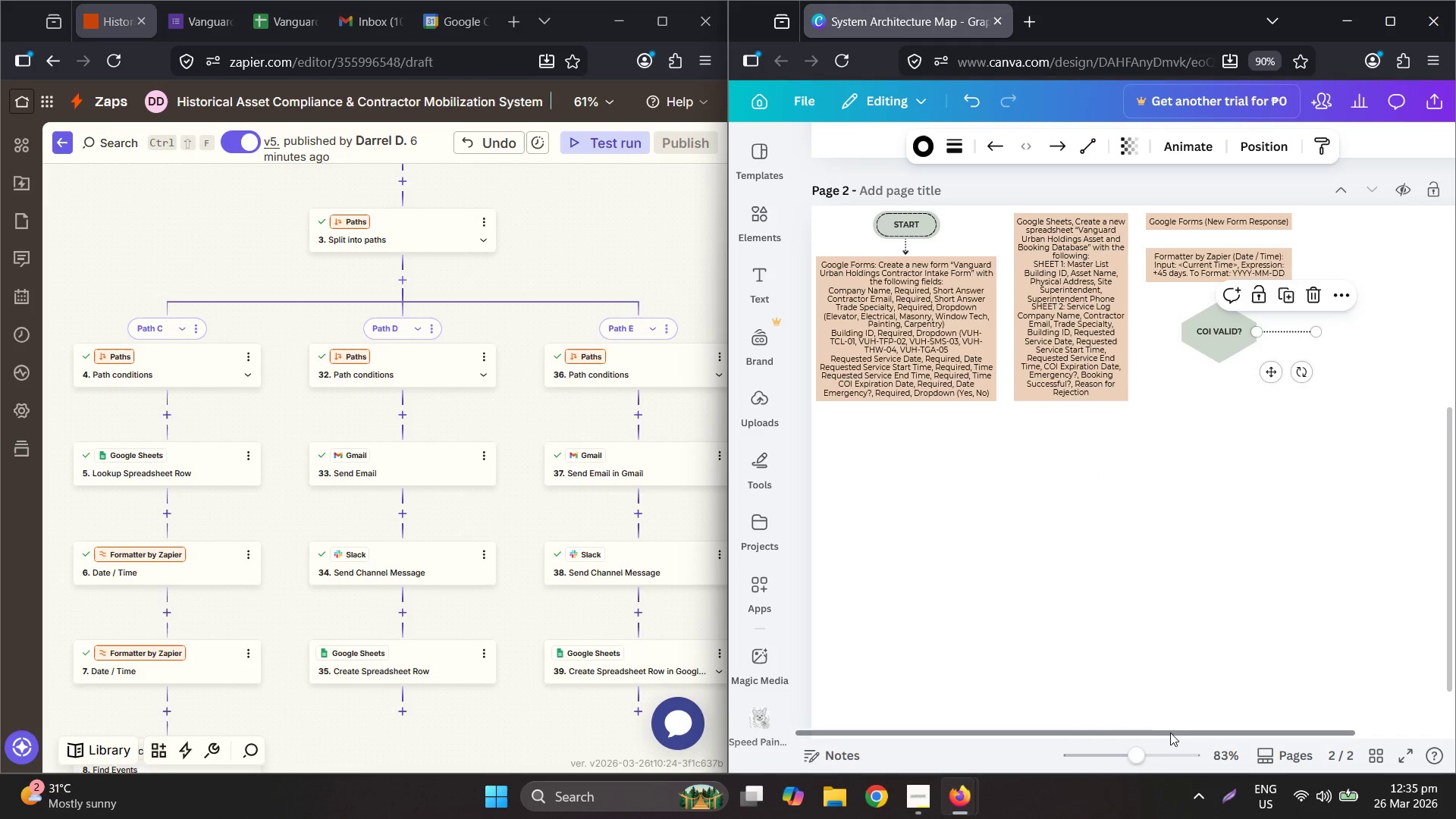 
left_click_drag(start_coordinate=[1171, 730], to_coordinate=[1355, 726])
 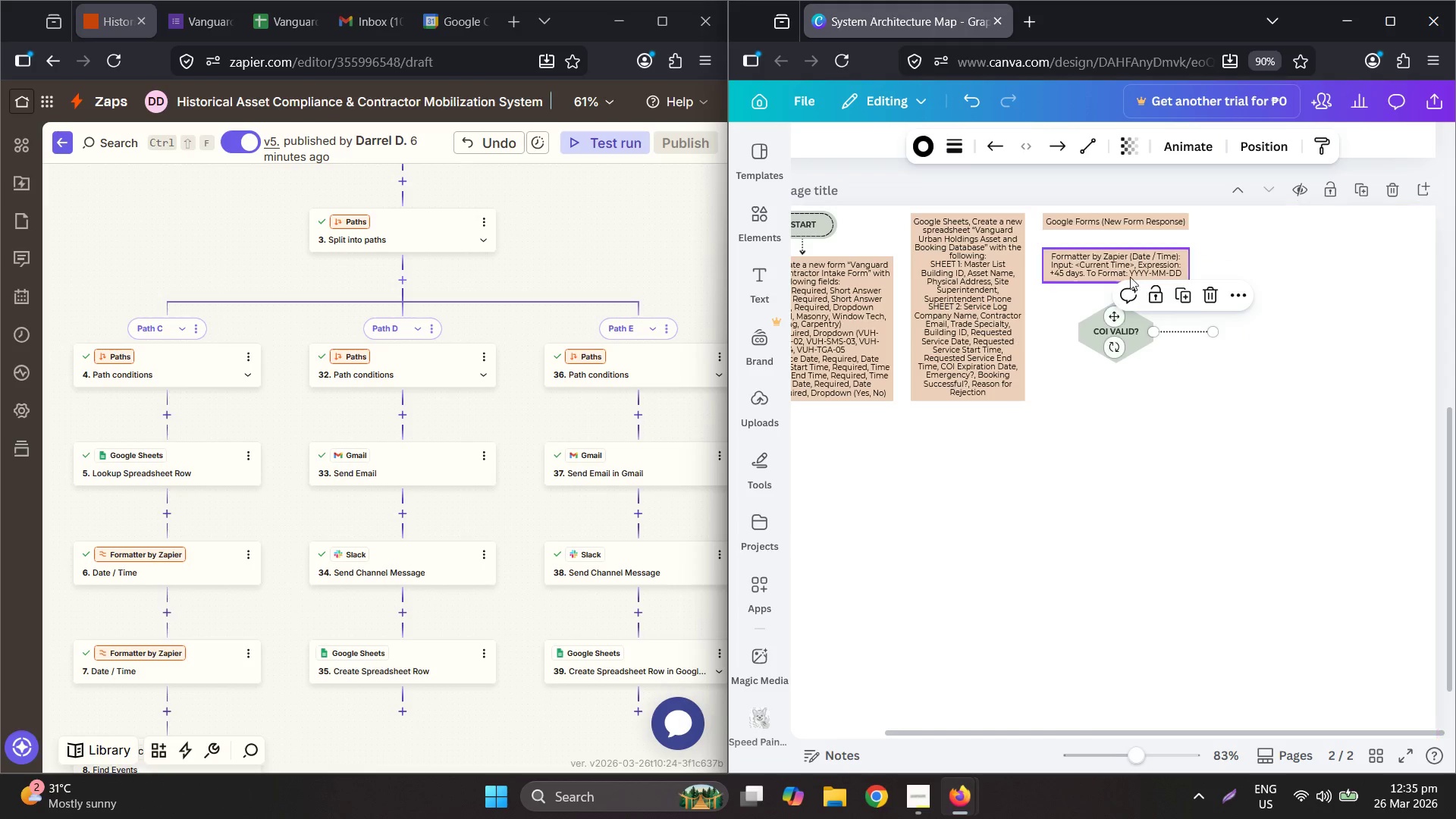 
left_click([1120, 270])
 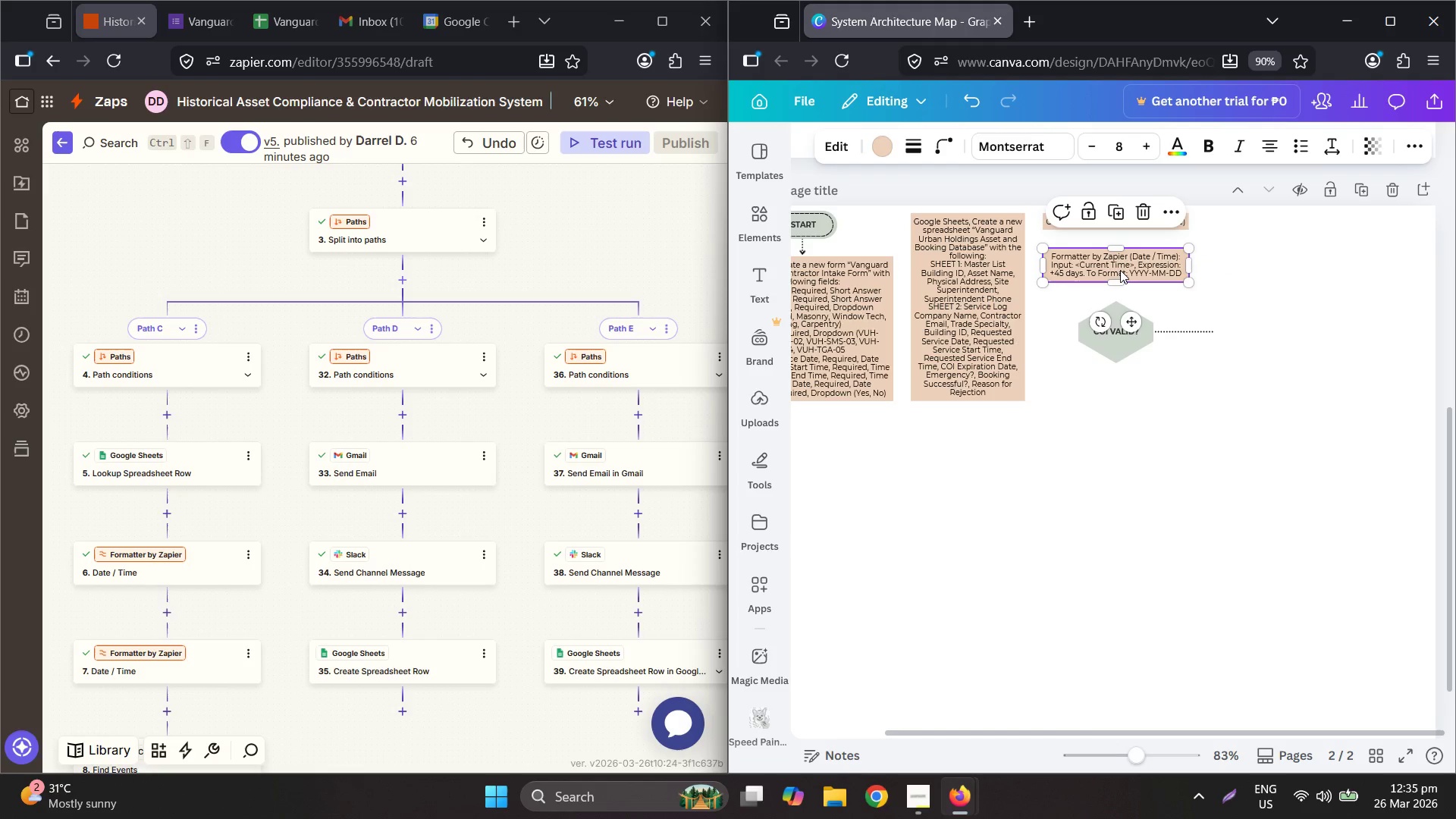 
key(Control+C)
 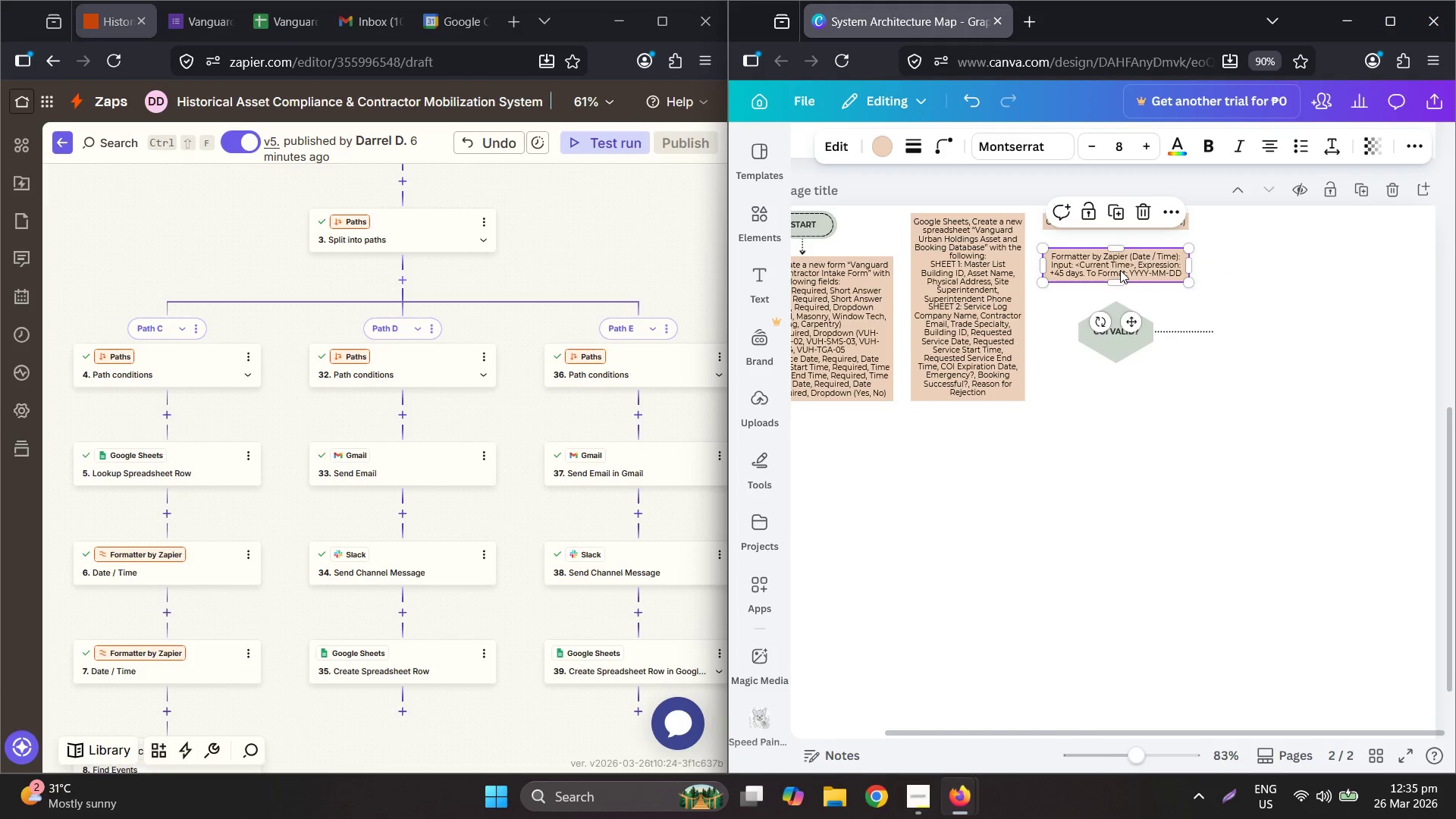 
key(Control+V)
 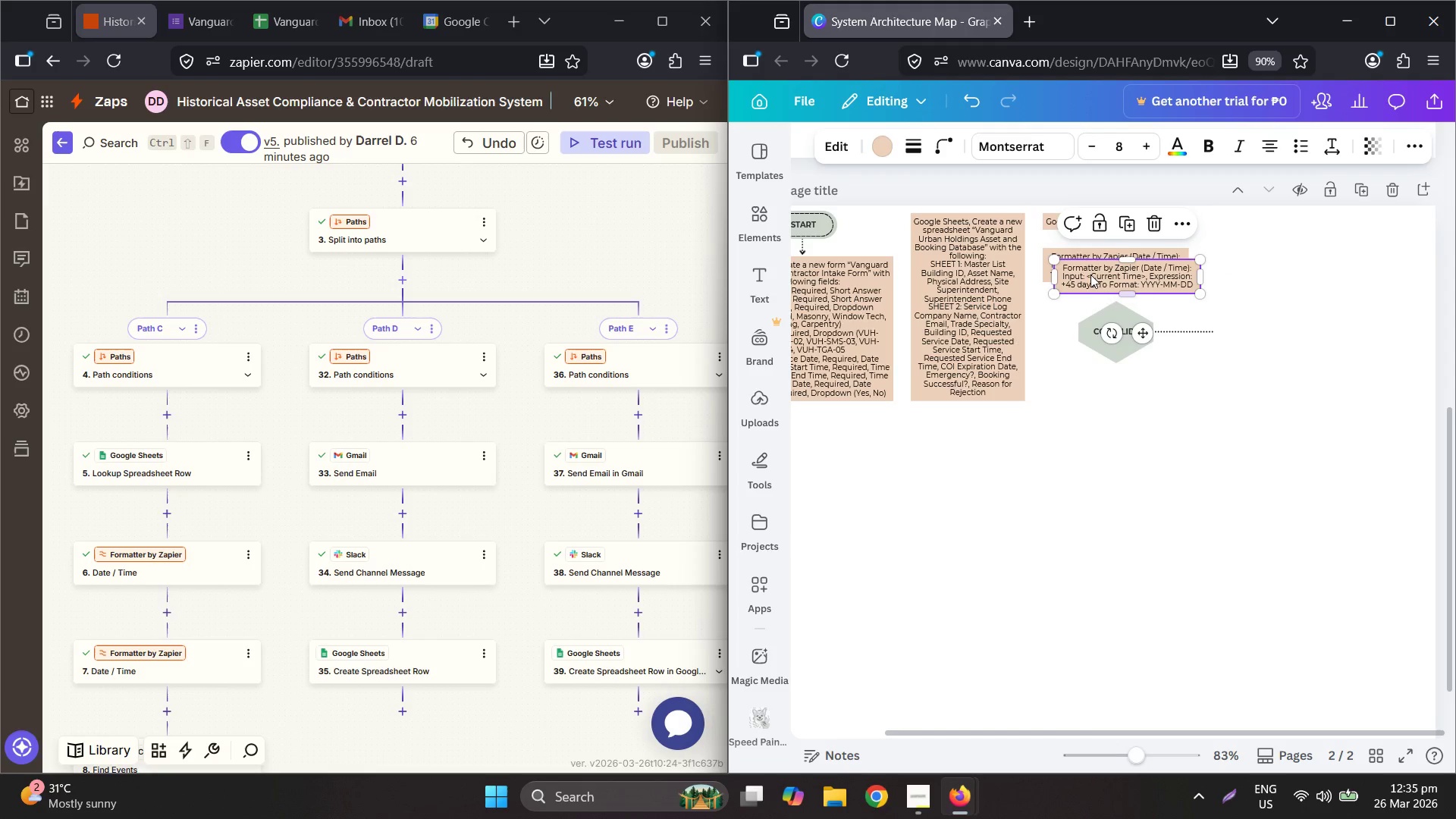 
left_click_drag(start_coordinate=[1088, 271], to_coordinate=[1260, 228])
 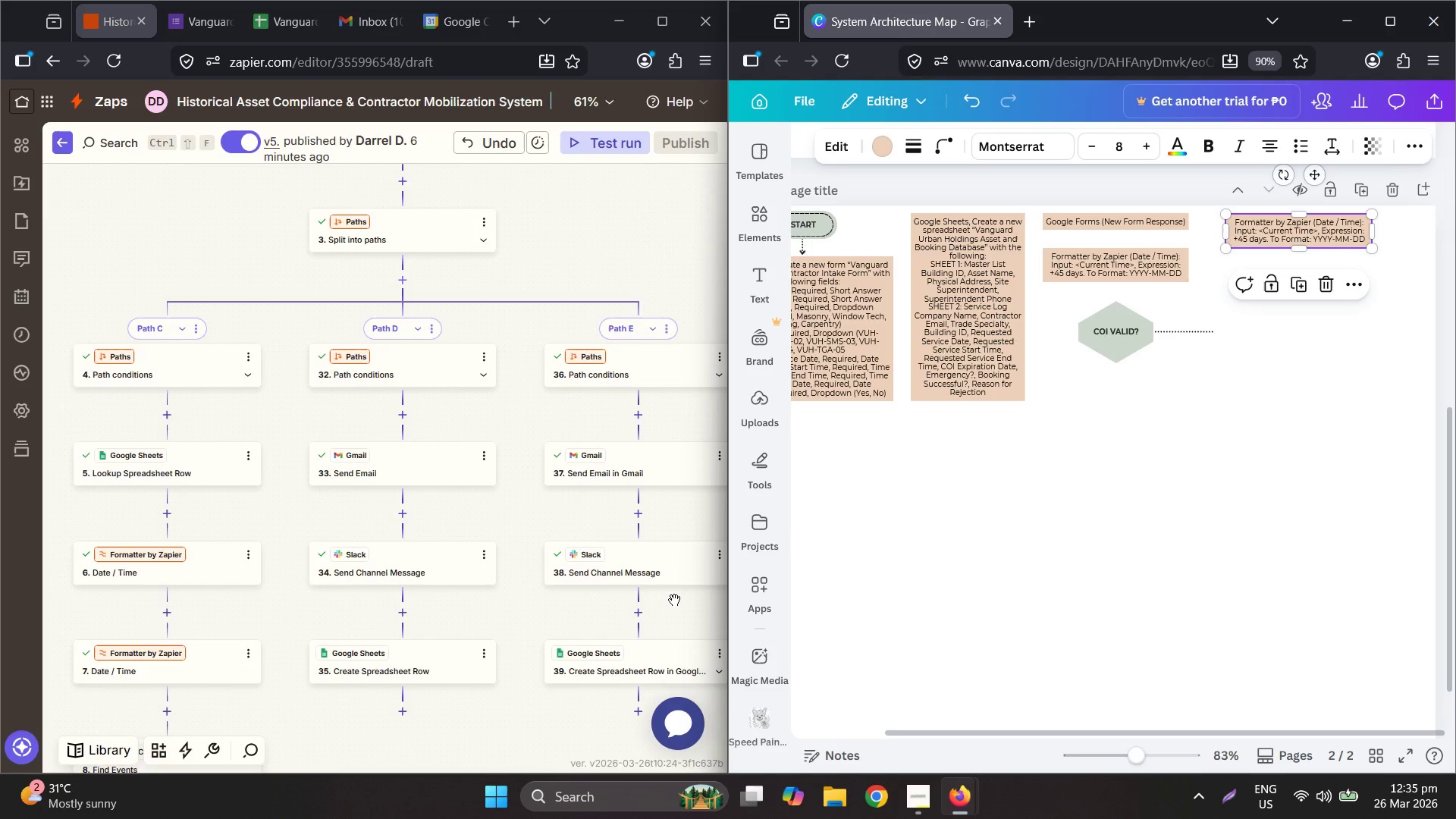 
wait(8.62)
 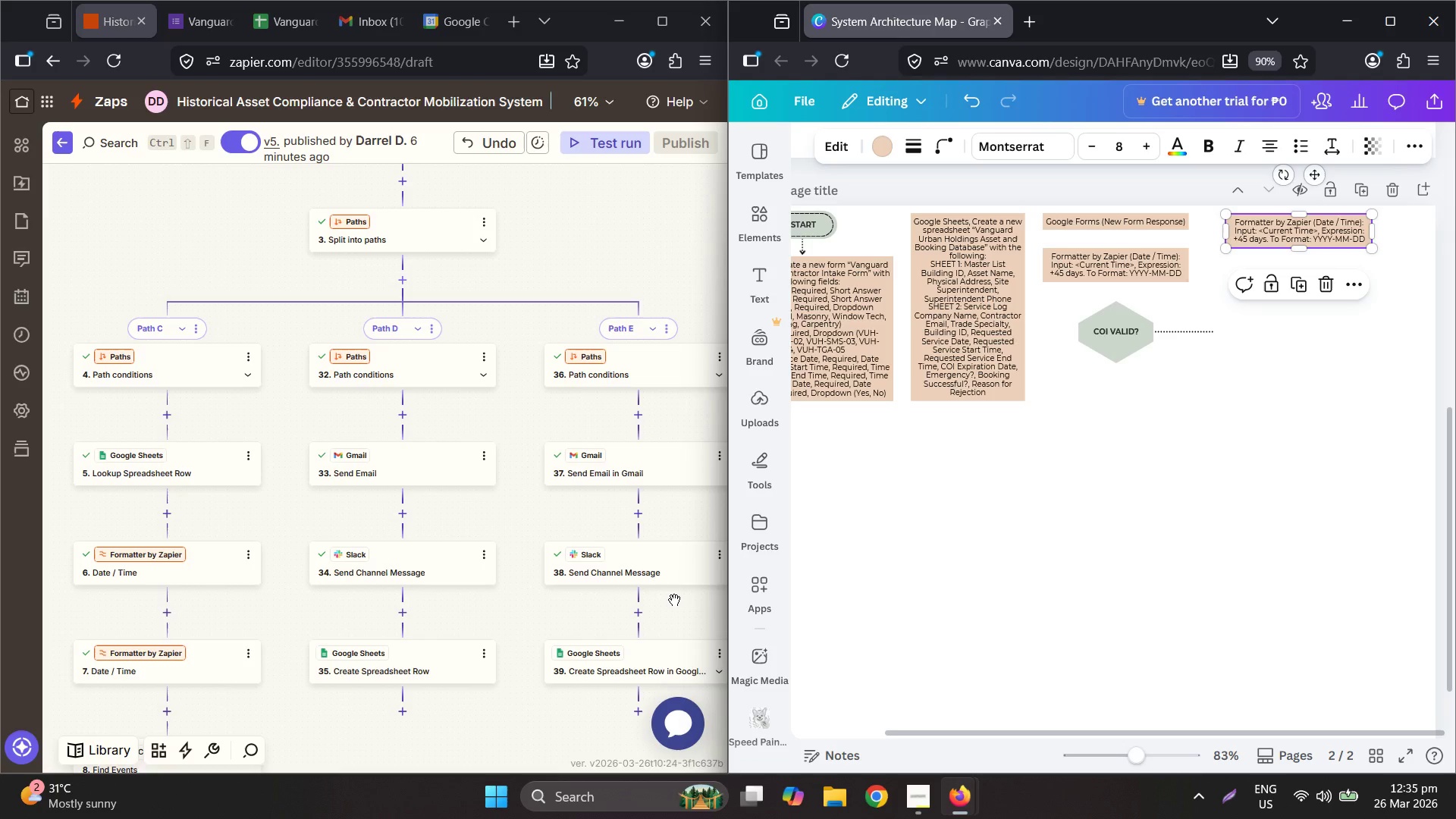 
left_click_drag(start_coordinate=[1376, 228], to_coordinate=[1426, 231])
 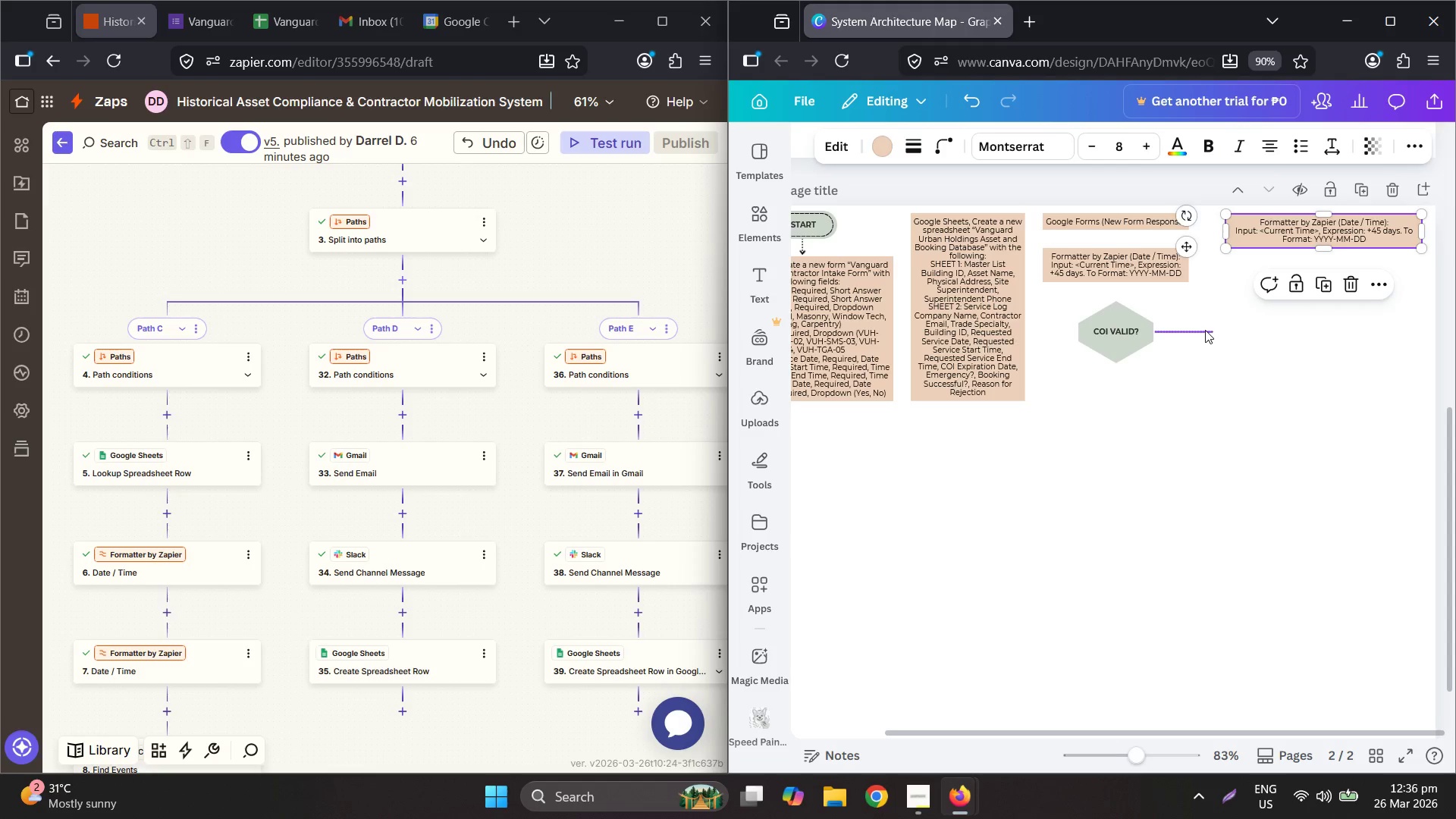 
hold_key(key=ControlLeft, duration=0.56)
 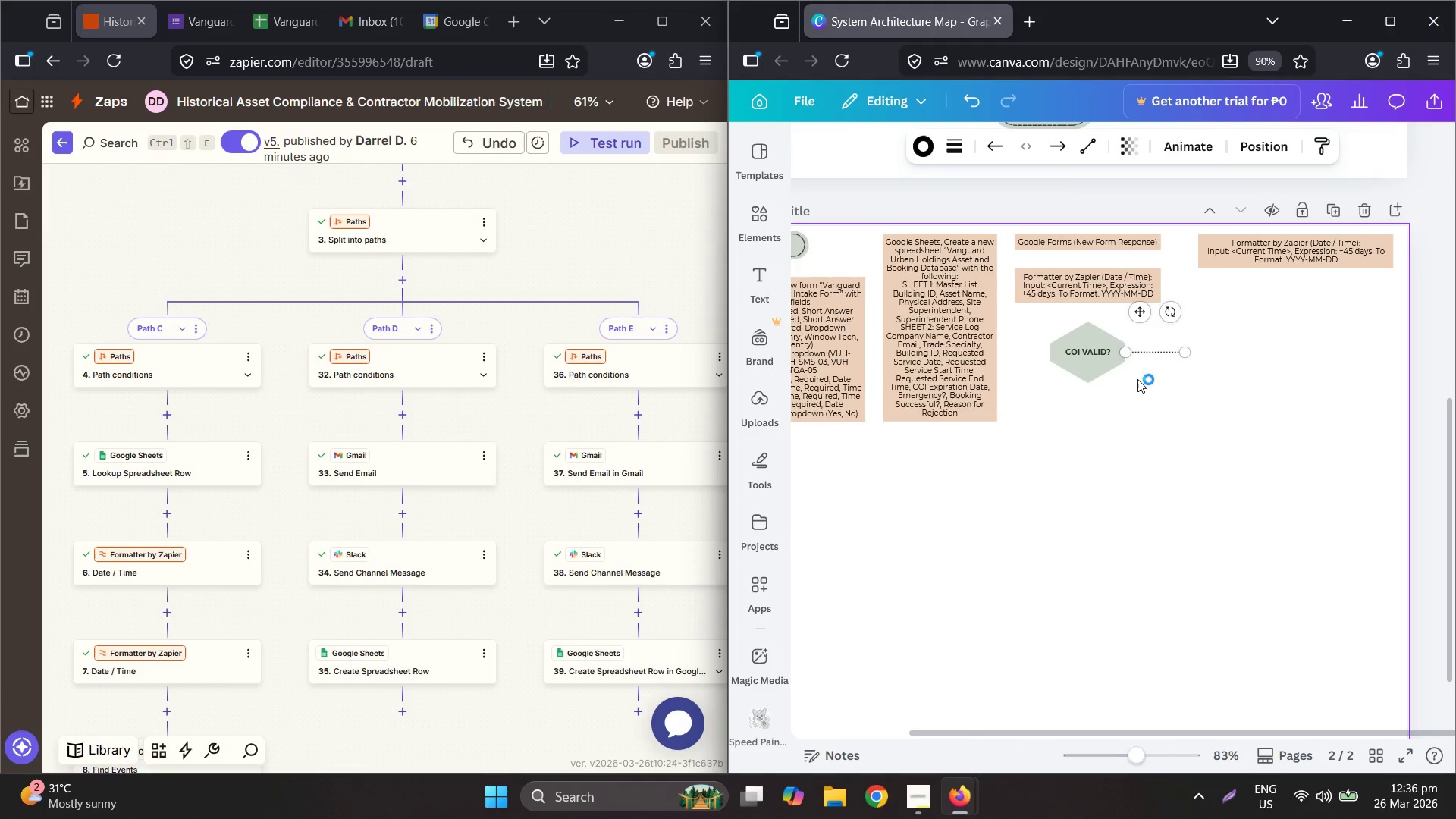 
hold_key(key=ControlLeft, duration=0.83)
 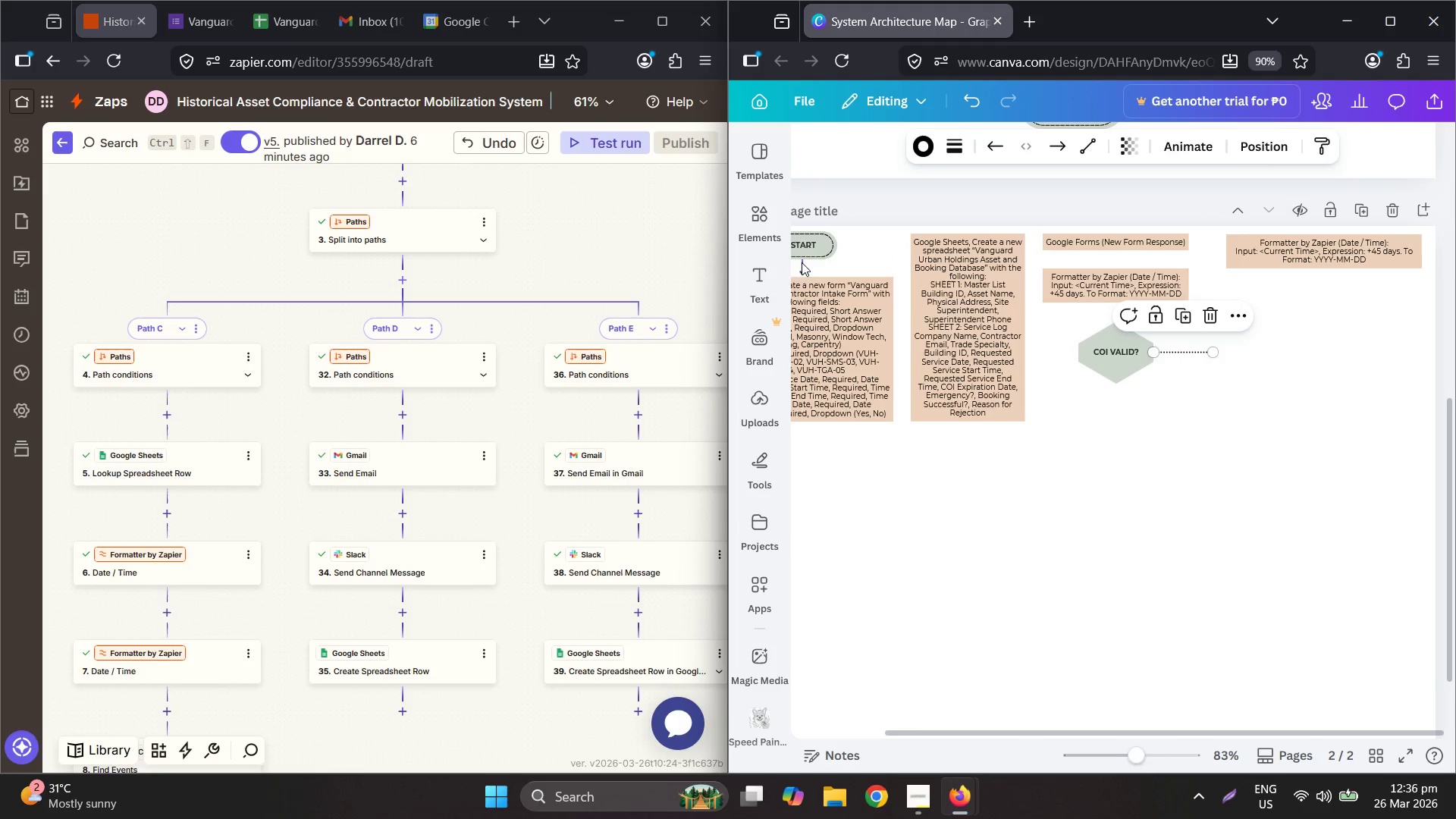 
scroll: coordinate [1194, 339], scroll_direction: up, amount: 4.0
 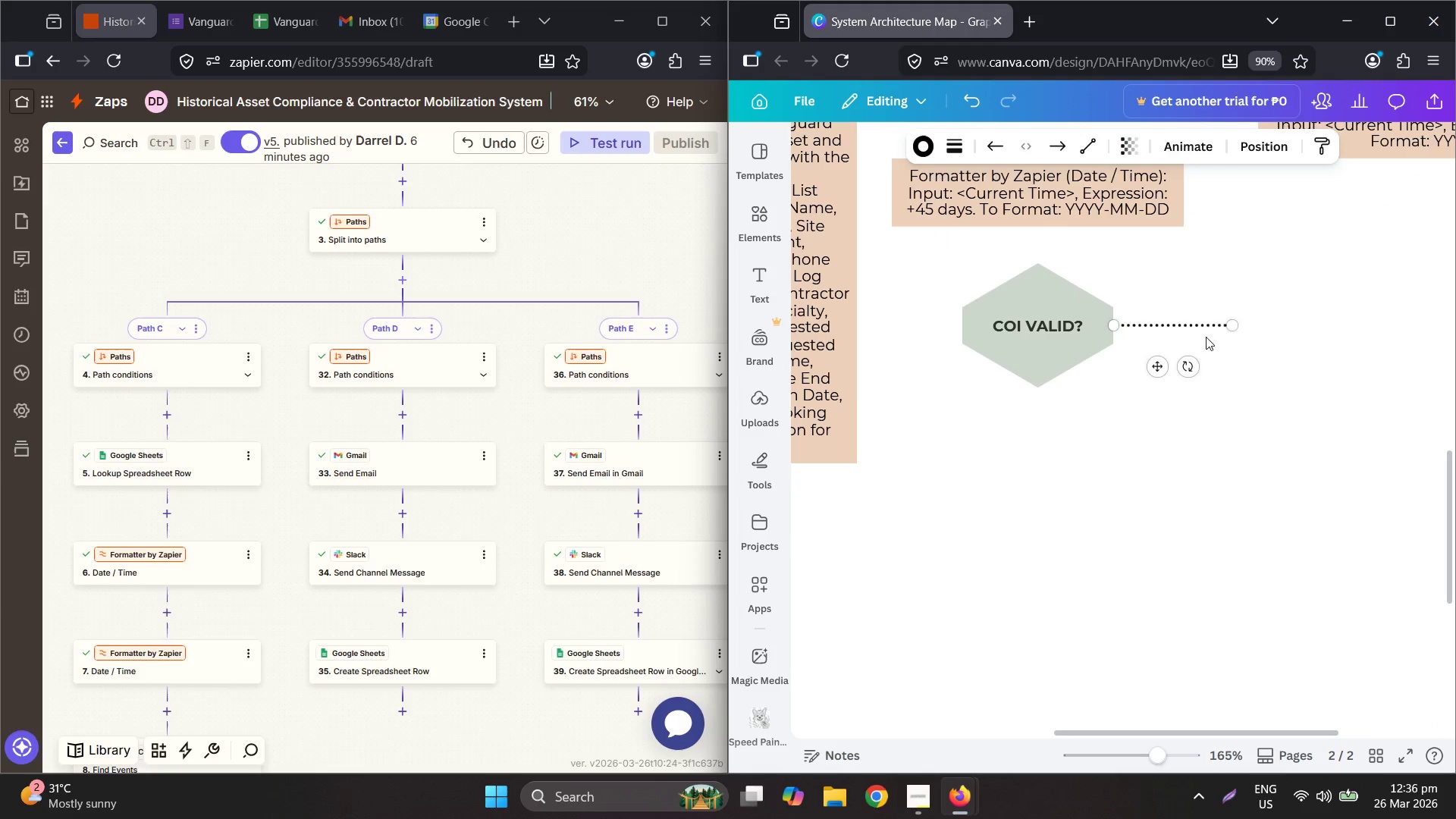 
scroll: coordinate [1137, 378], scroll_direction: down, amount: 4.0
 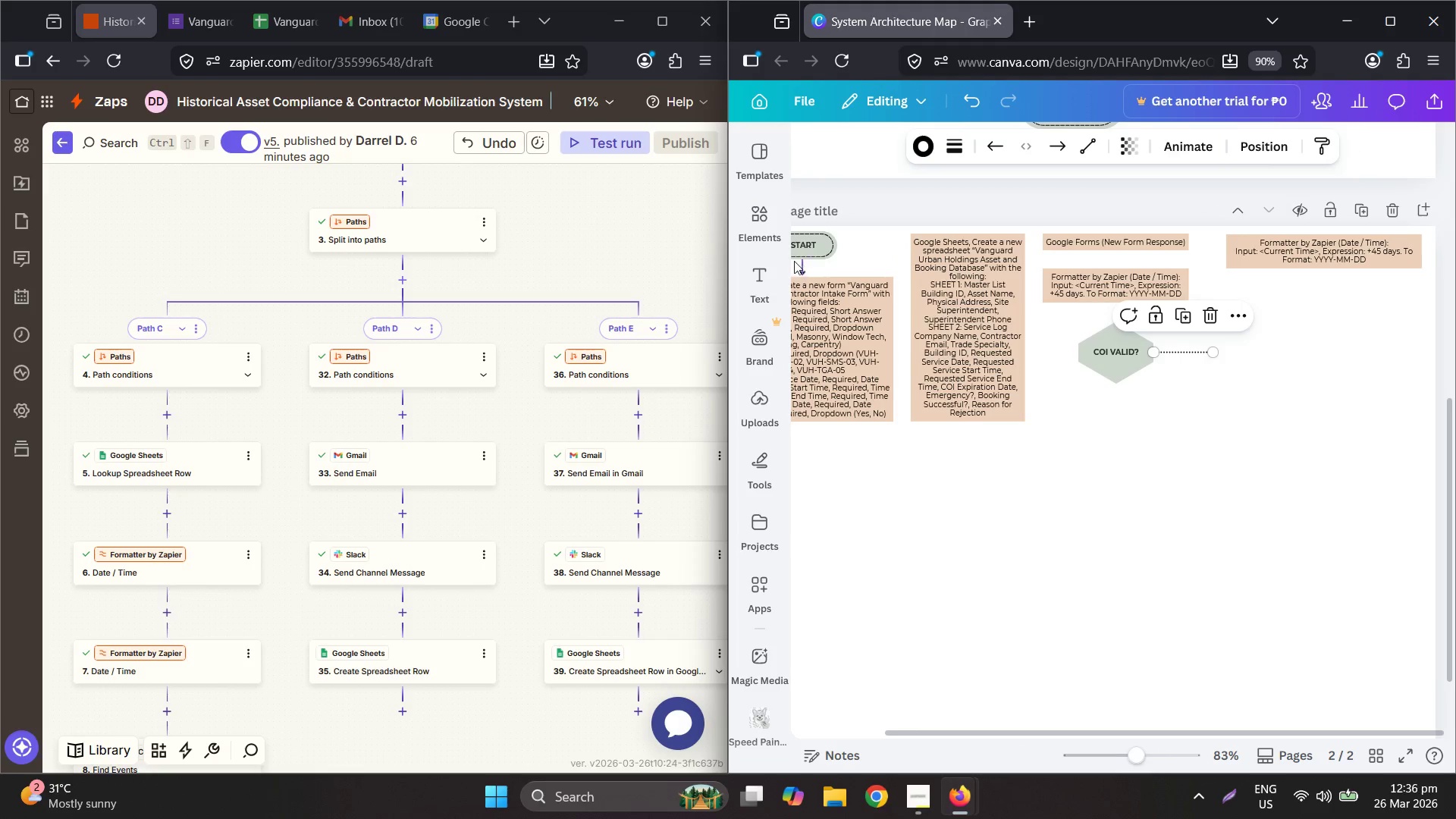 
left_click([801, 264])
 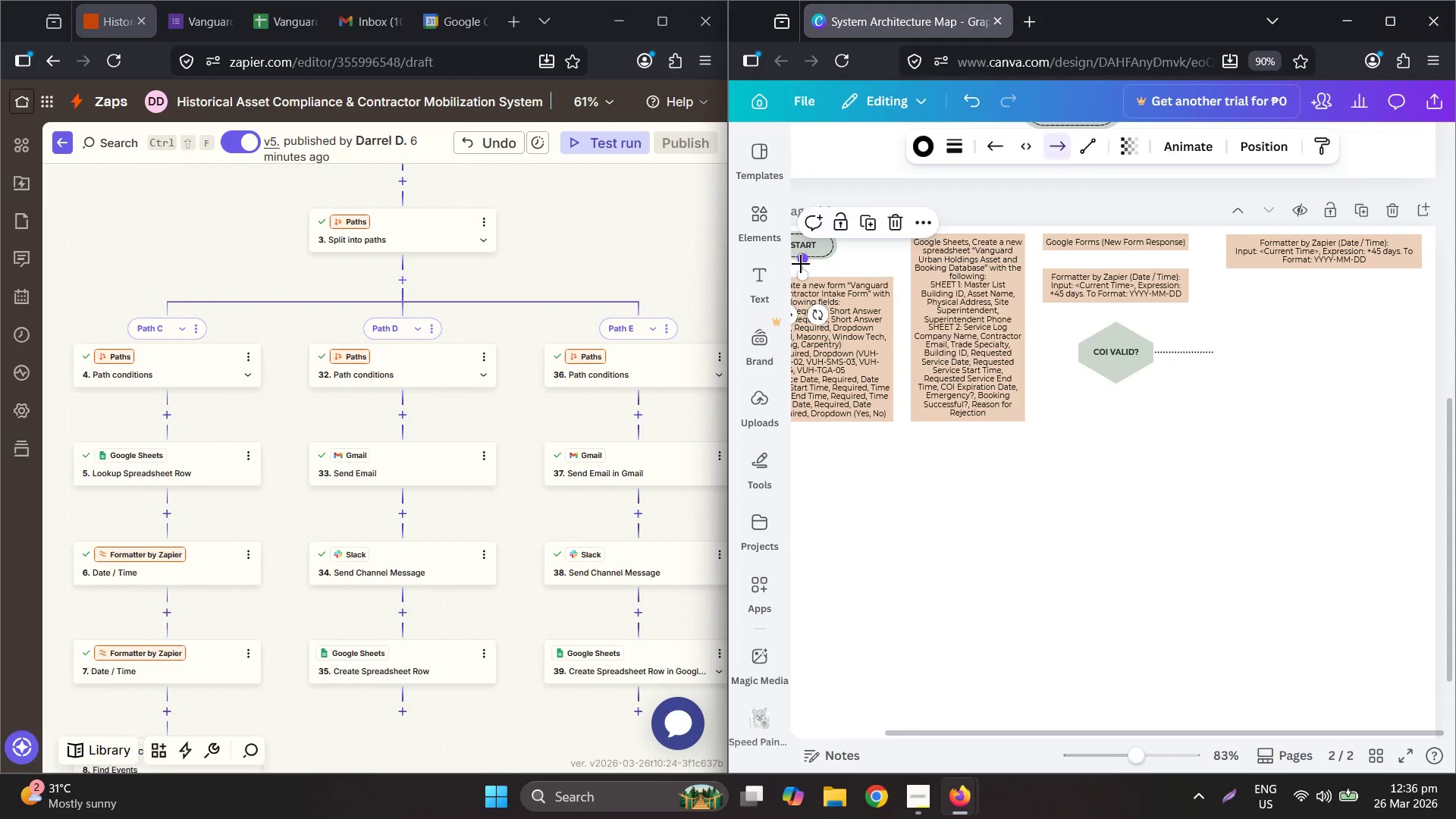 
key(Control+C)
 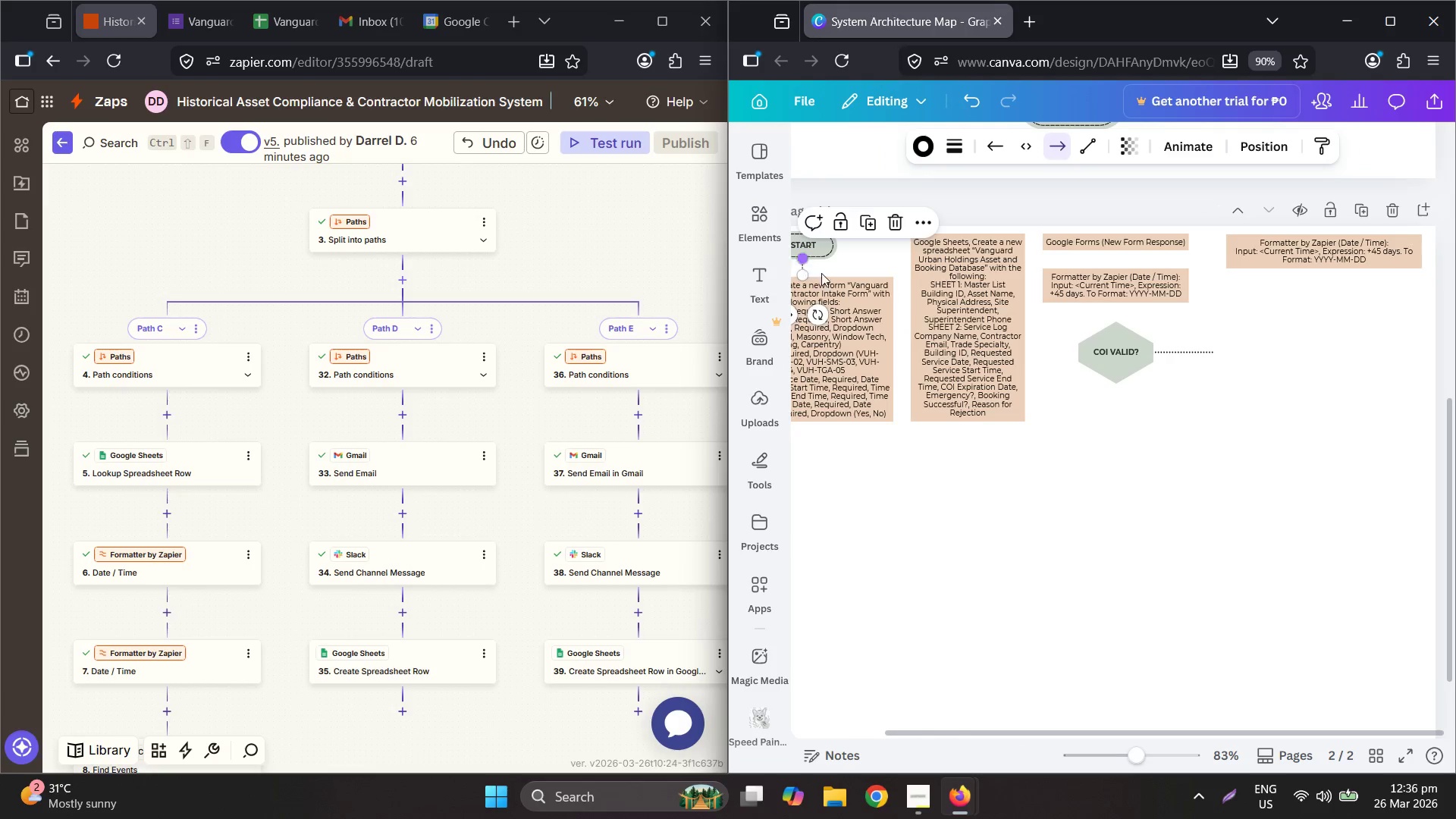 
key(Control+V)
 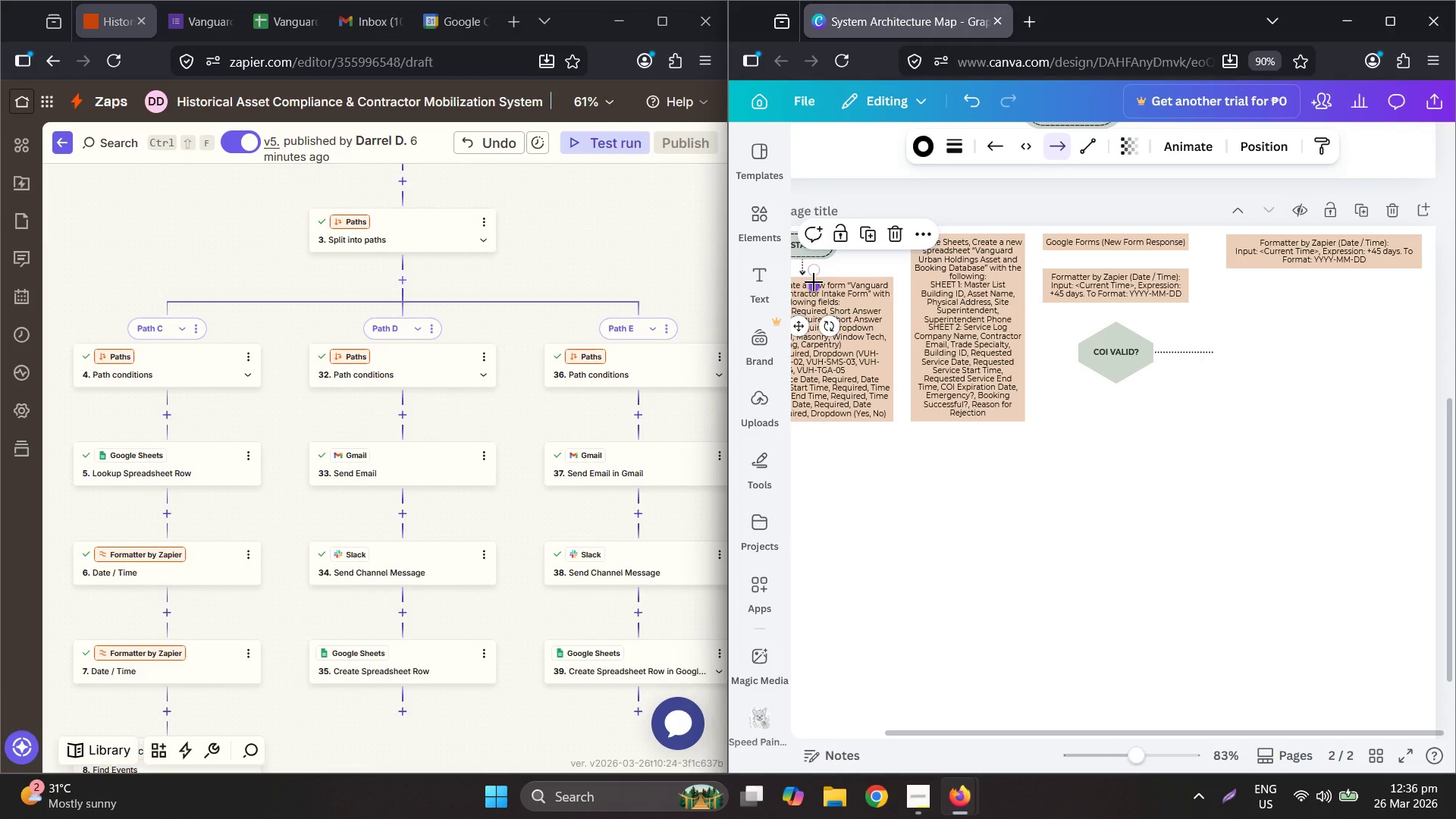 
hold_key(key=ControlLeft, duration=0.42)
scroll: coordinate [810, 278], scroll_direction: up, amount: 3.0
 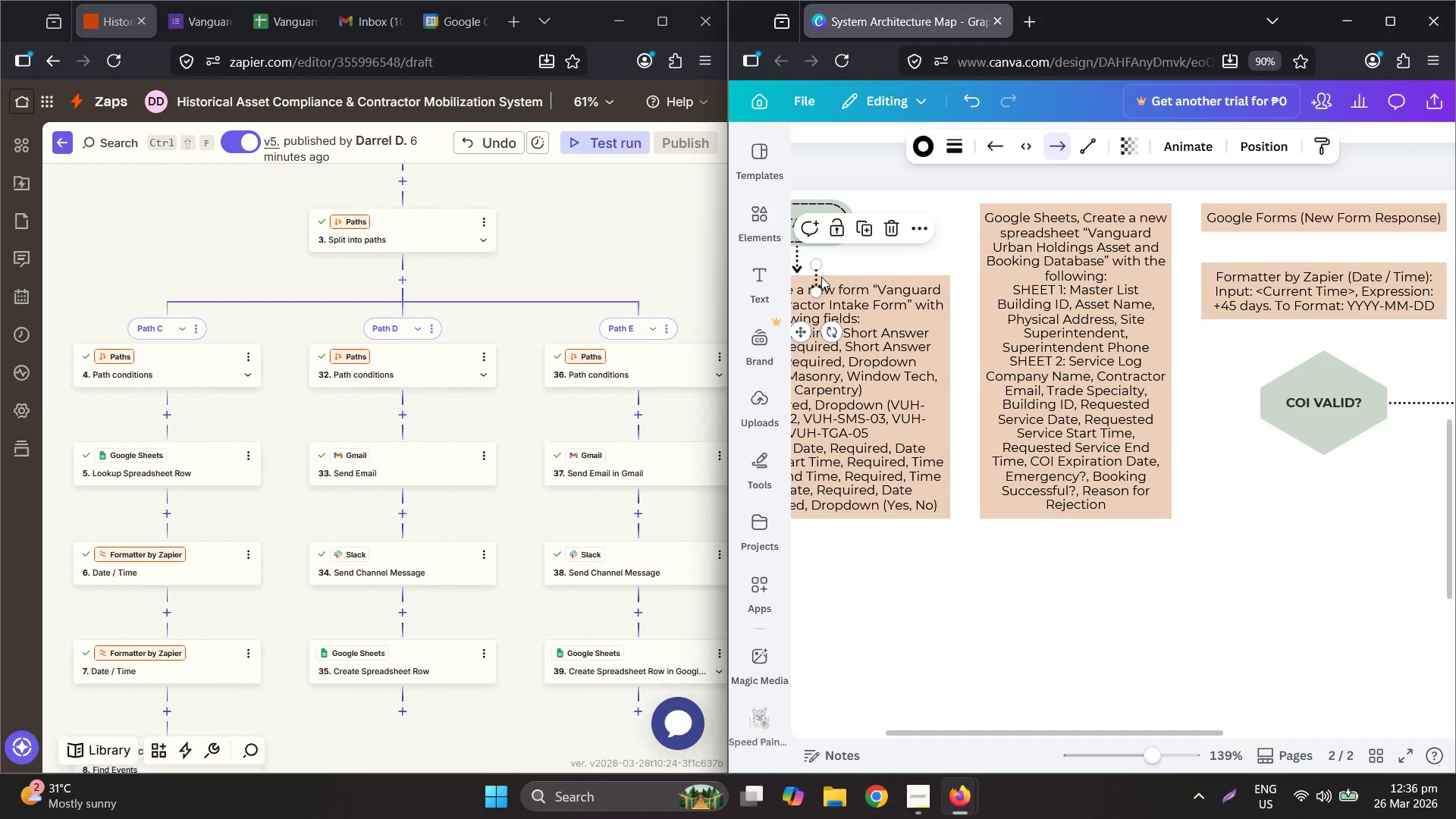 
left_click_drag(start_coordinate=[821, 277], to_coordinate=[1332, 245])
 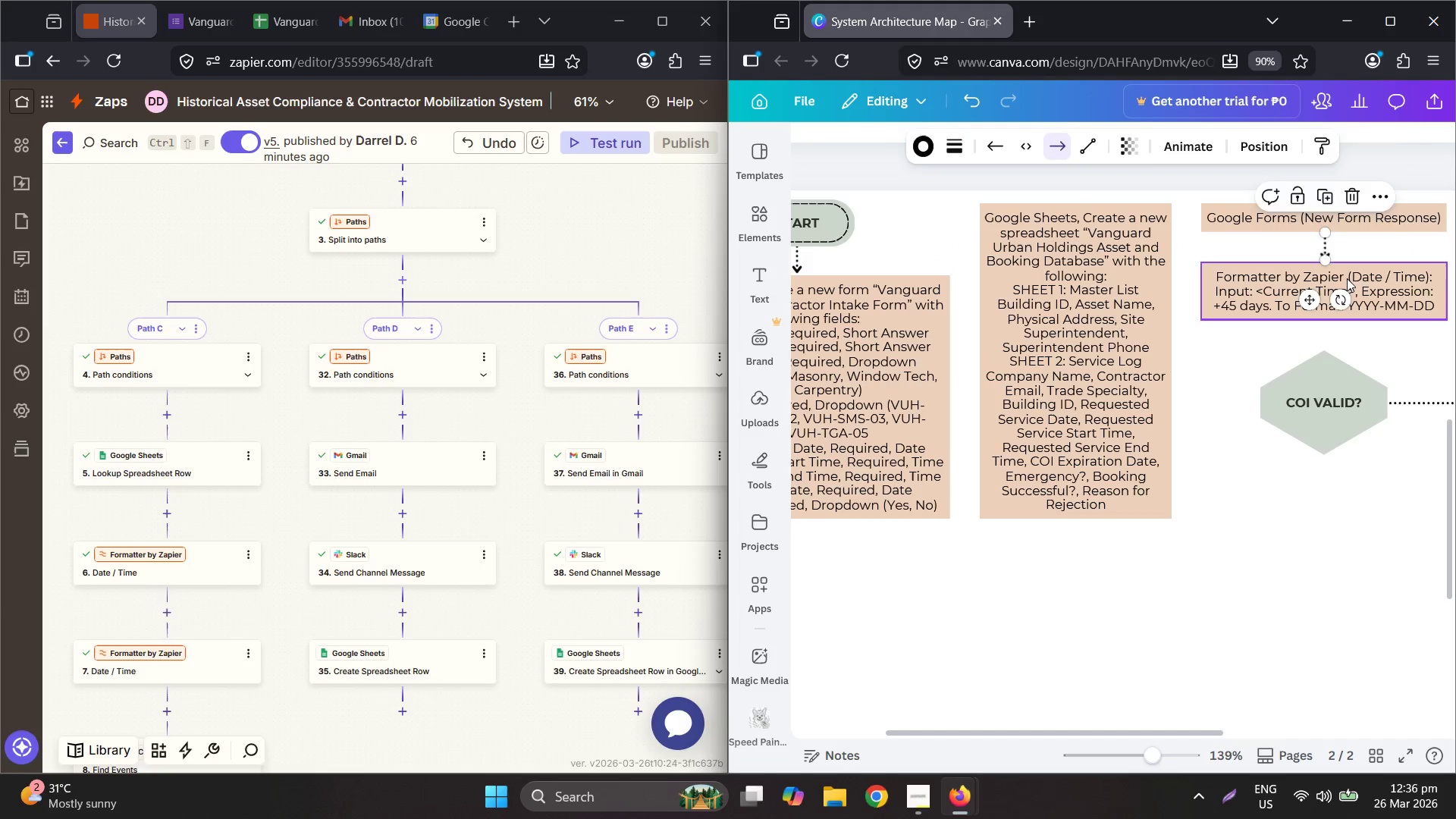 
left_click_drag(start_coordinate=[1360, 278], to_coordinate=[1354, 275])
 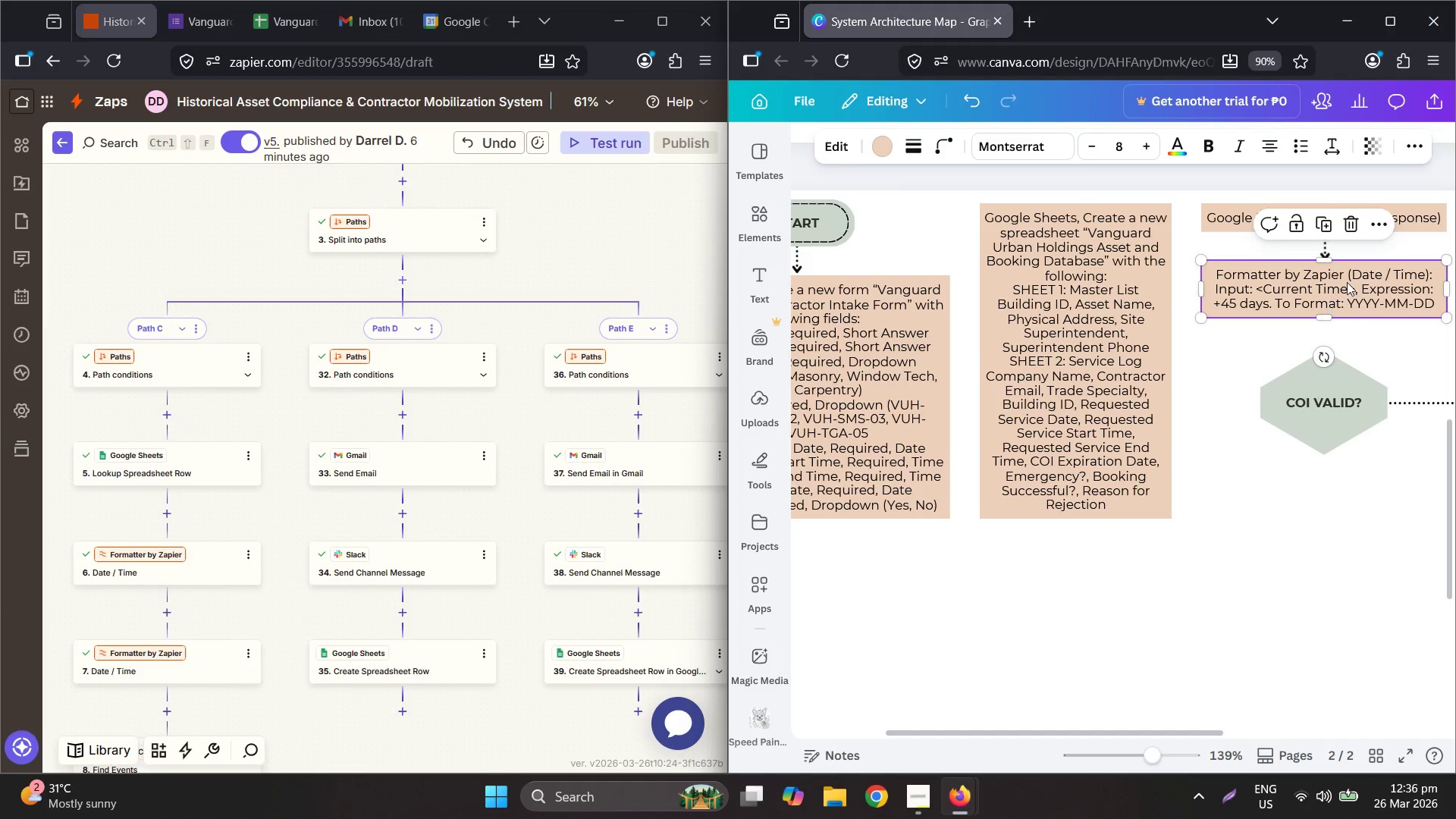 
key(Control+V)
 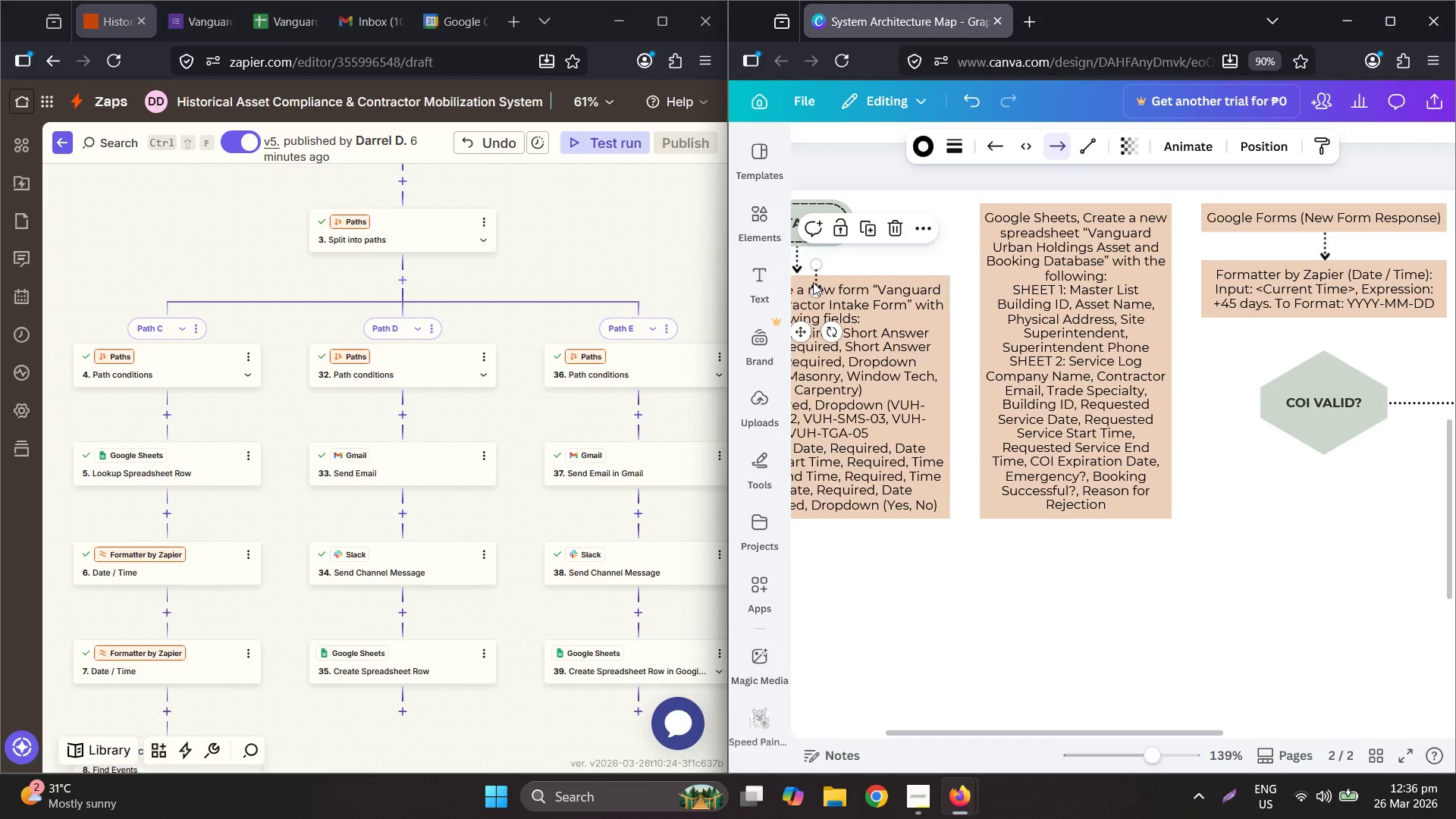 
left_click_drag(start_coordinate=[816, 278], to_coordinate=[1323, 334])
 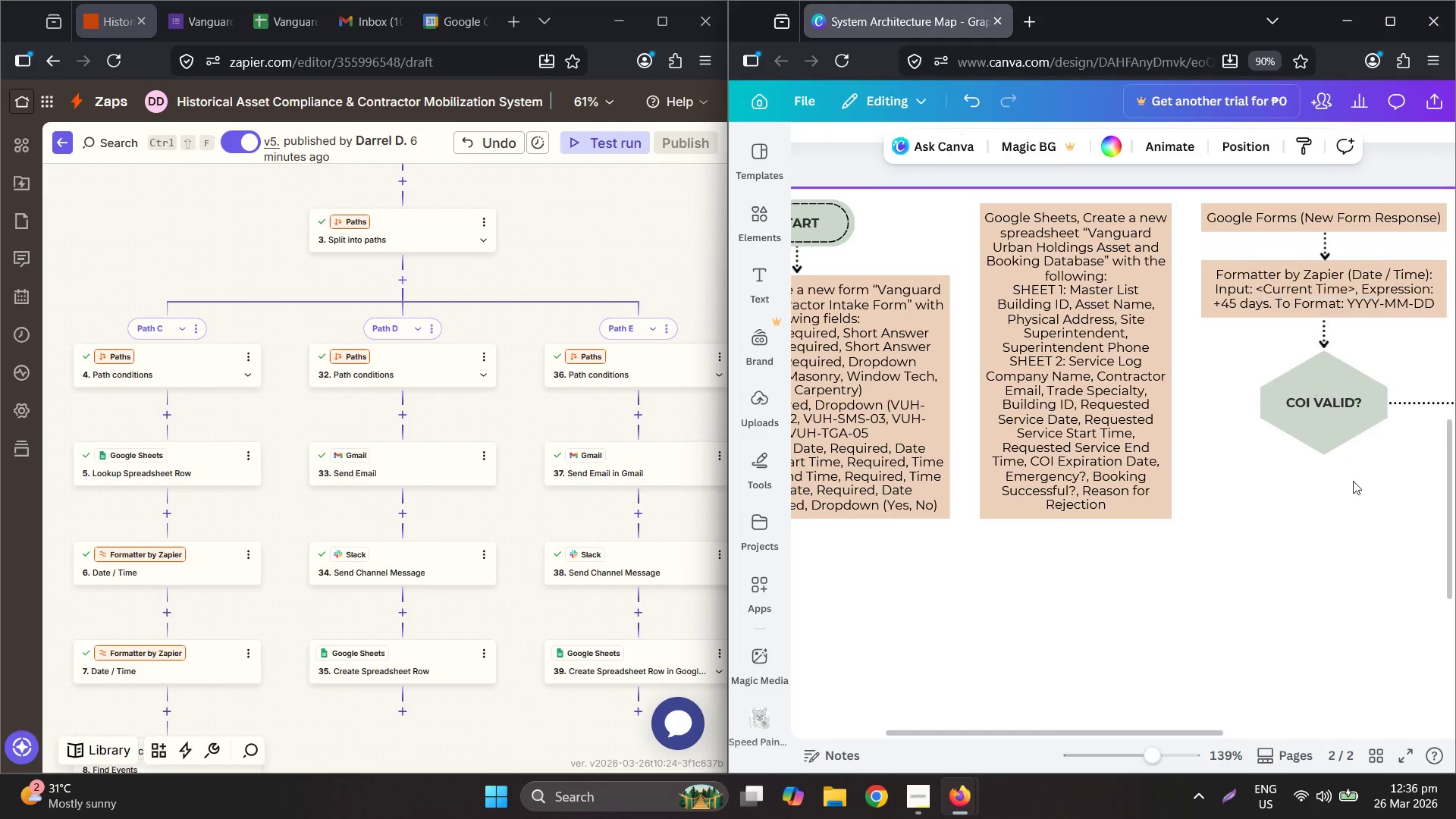 
left_click_drag(start_coordinate=[1357, 480], to_coordinate=[1301, 399])
 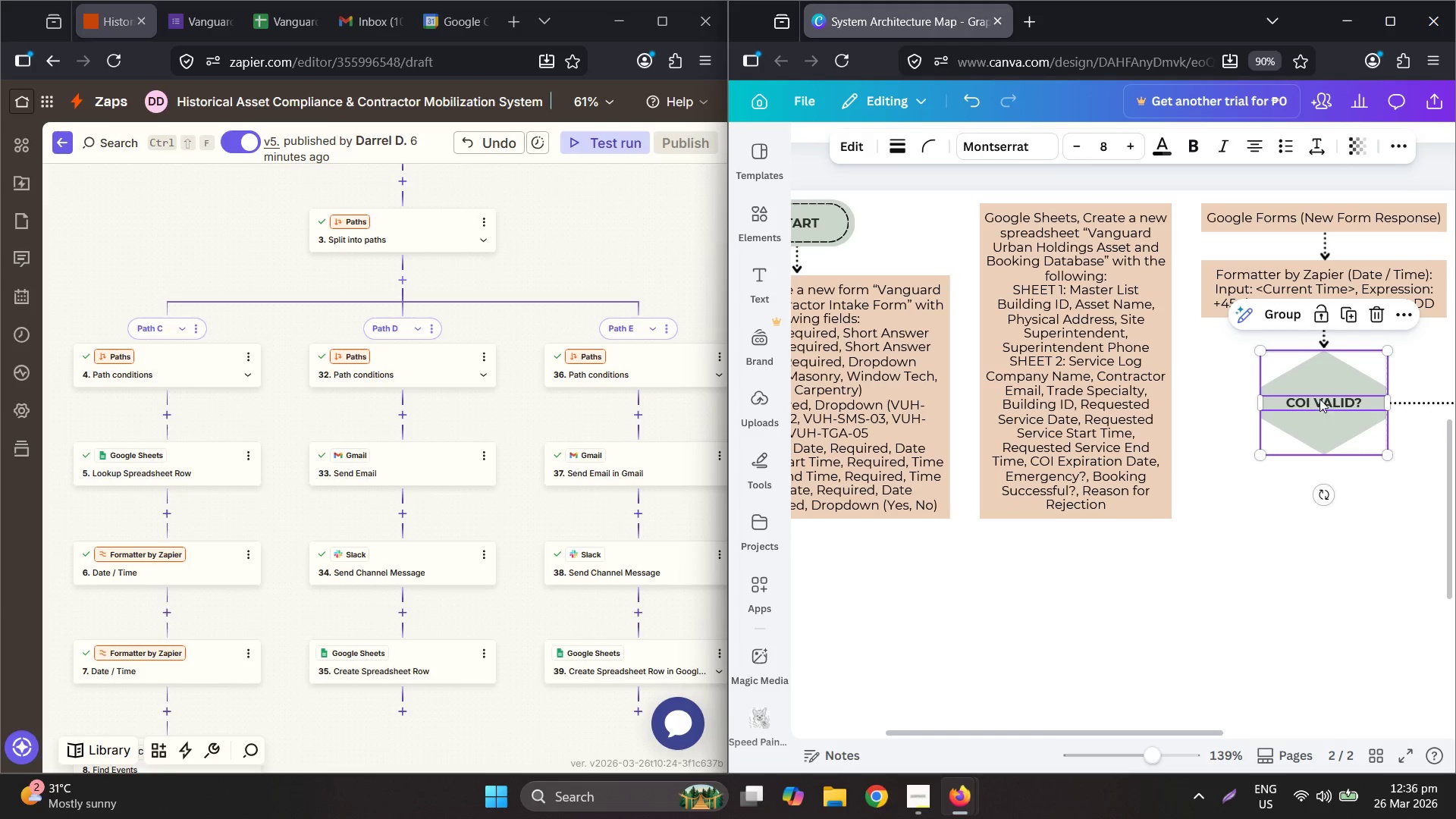 
left_click_drag(start_coordinate=[1320, 398], to_coordinate=[1316, 396])
 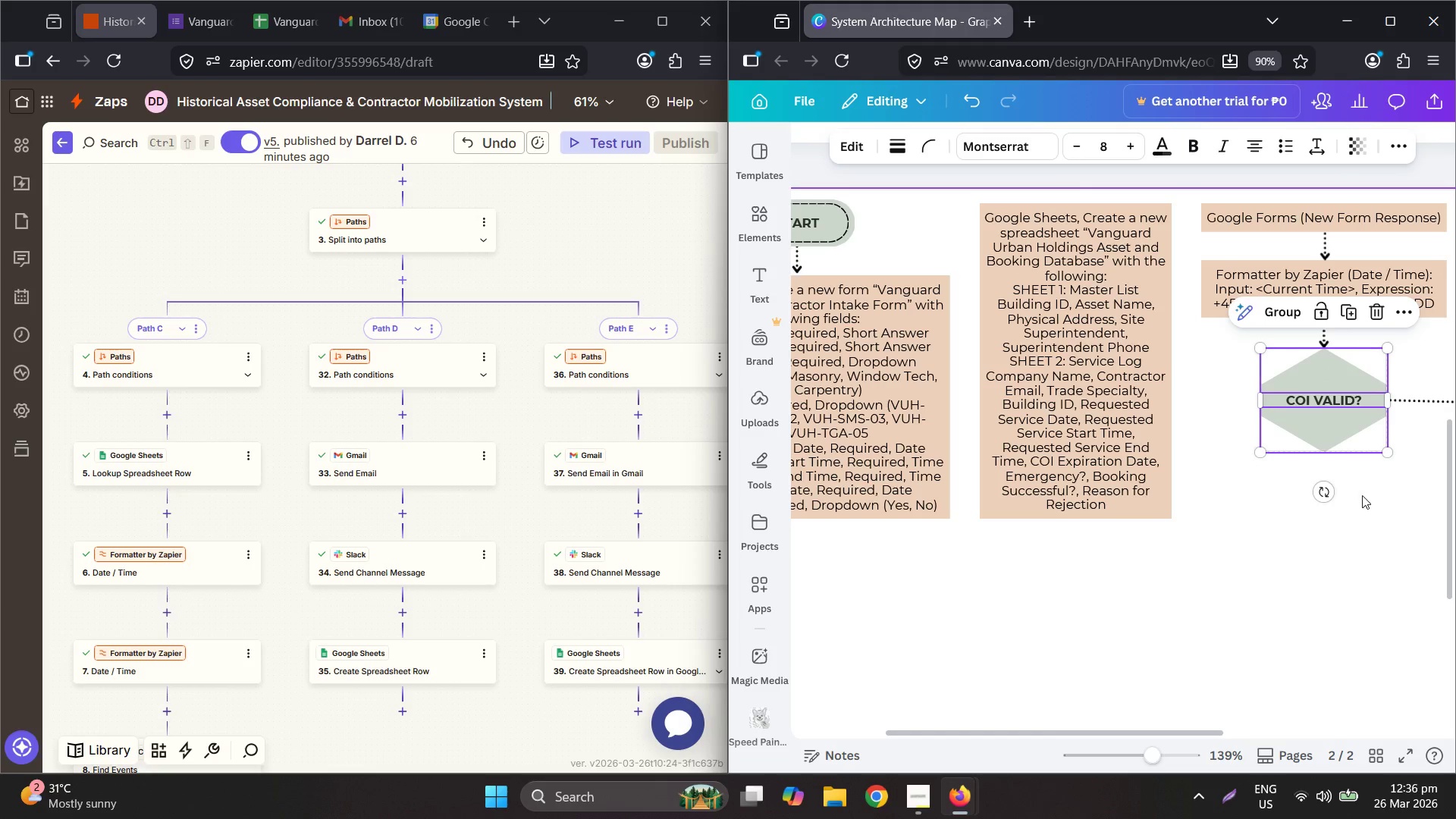 
left_click([1362, 495])
 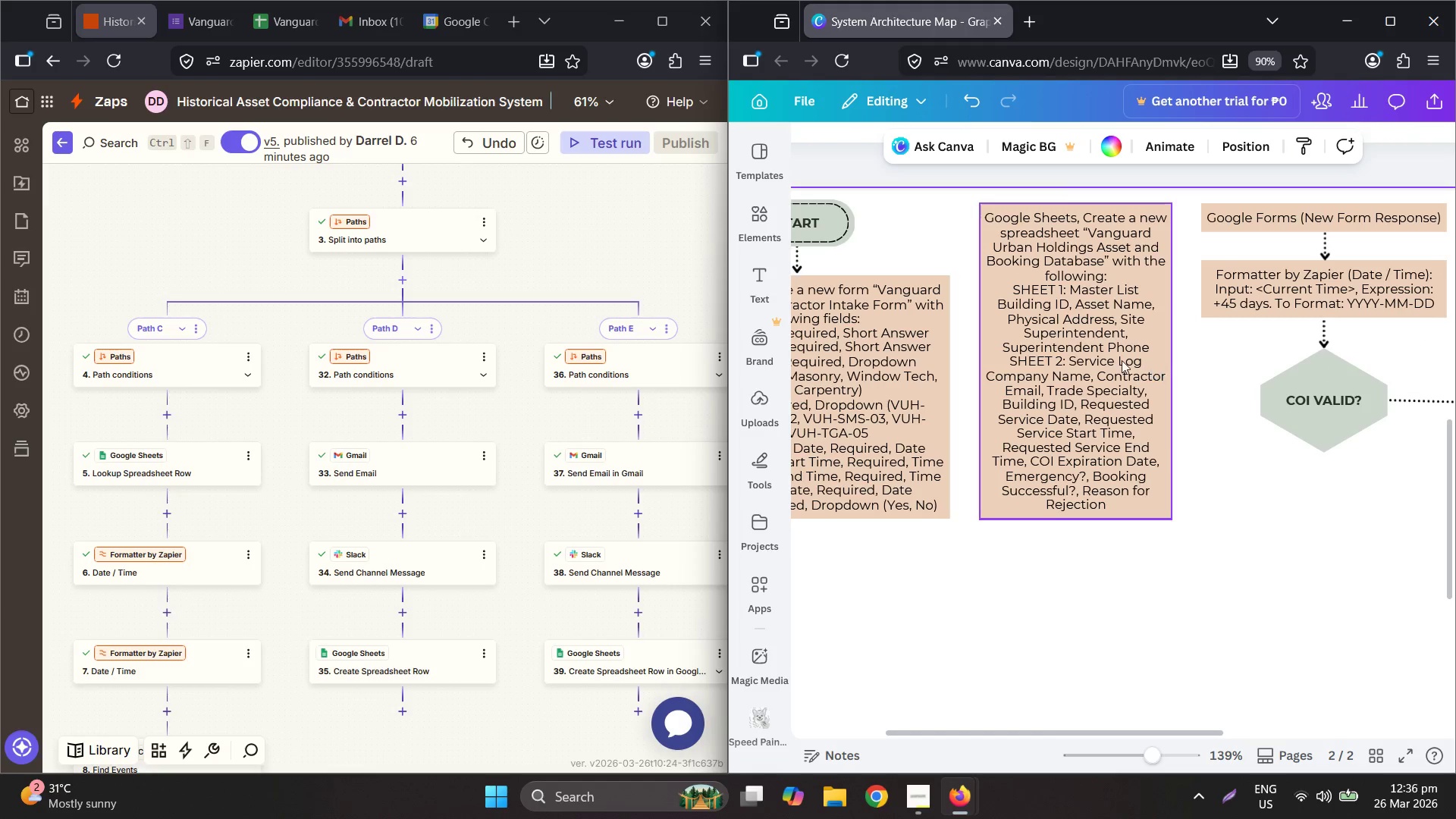 
key(Control+ControlLeft)
 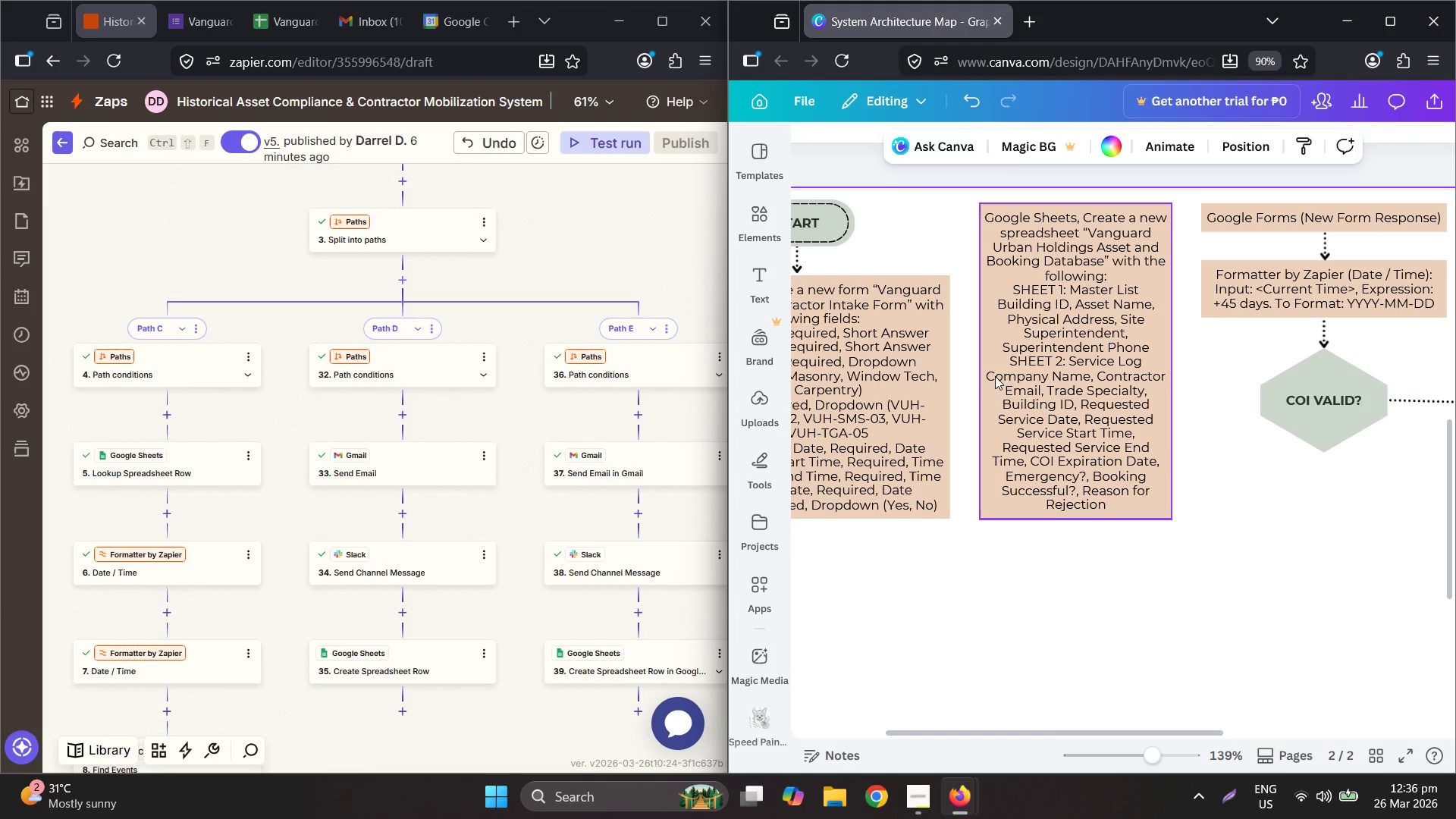 
key(Control+V)
 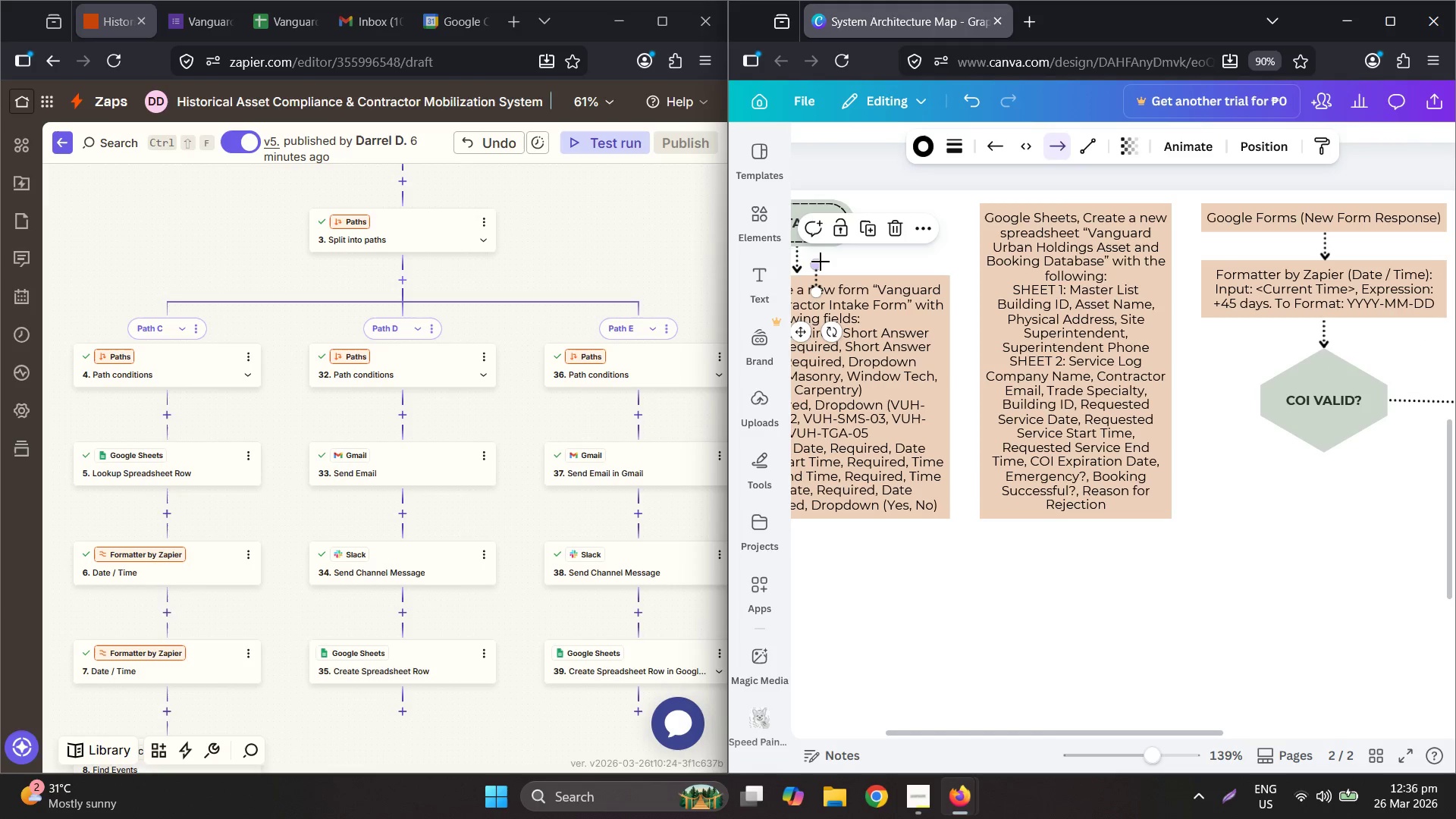 
left_click_drag(start_coordinate=[820, 260], to_coordinate=[953, 391])
 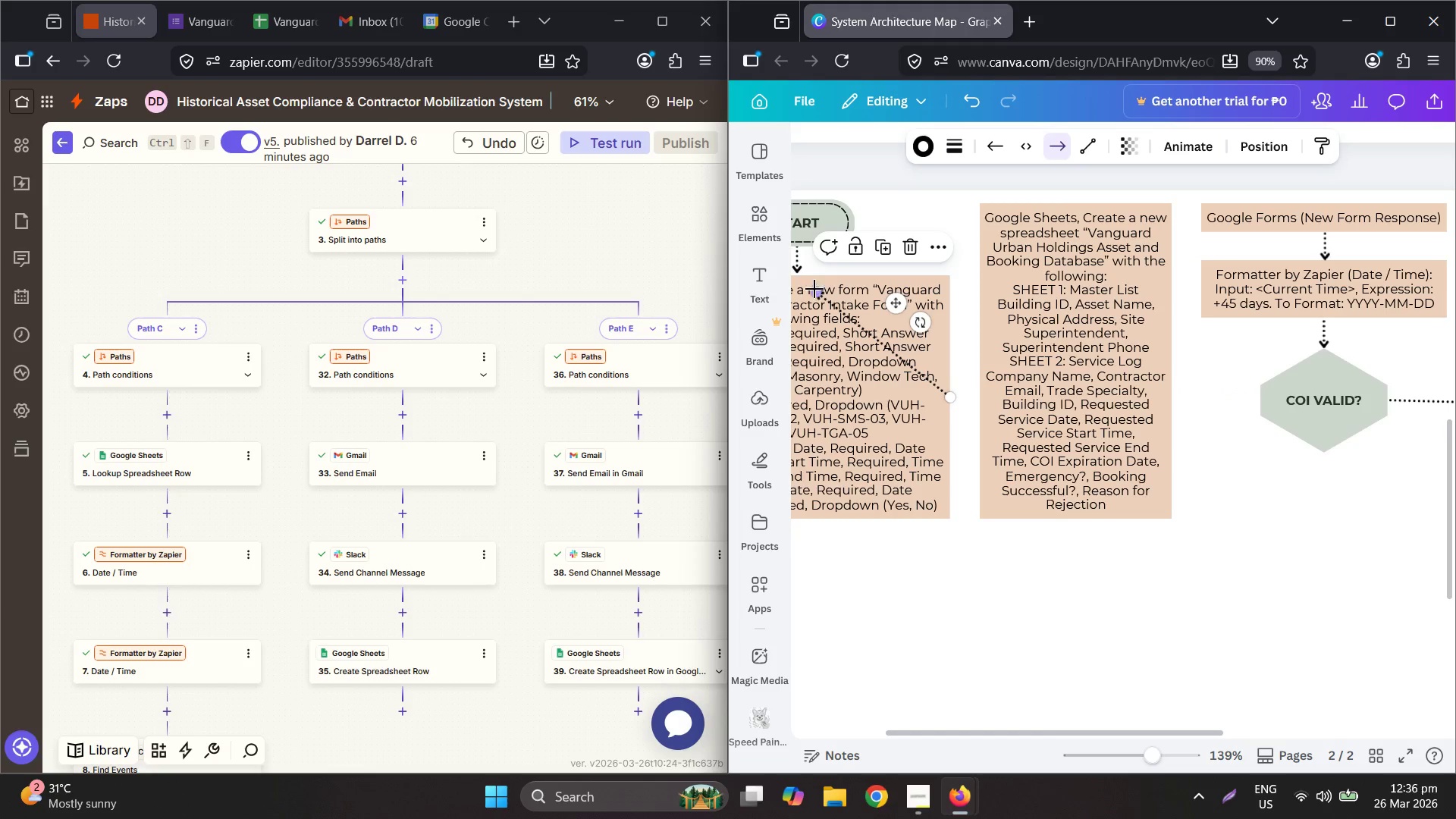 
left_click_drag(start_coordinate=[814, 287], to_coordinate=[983, 393])
 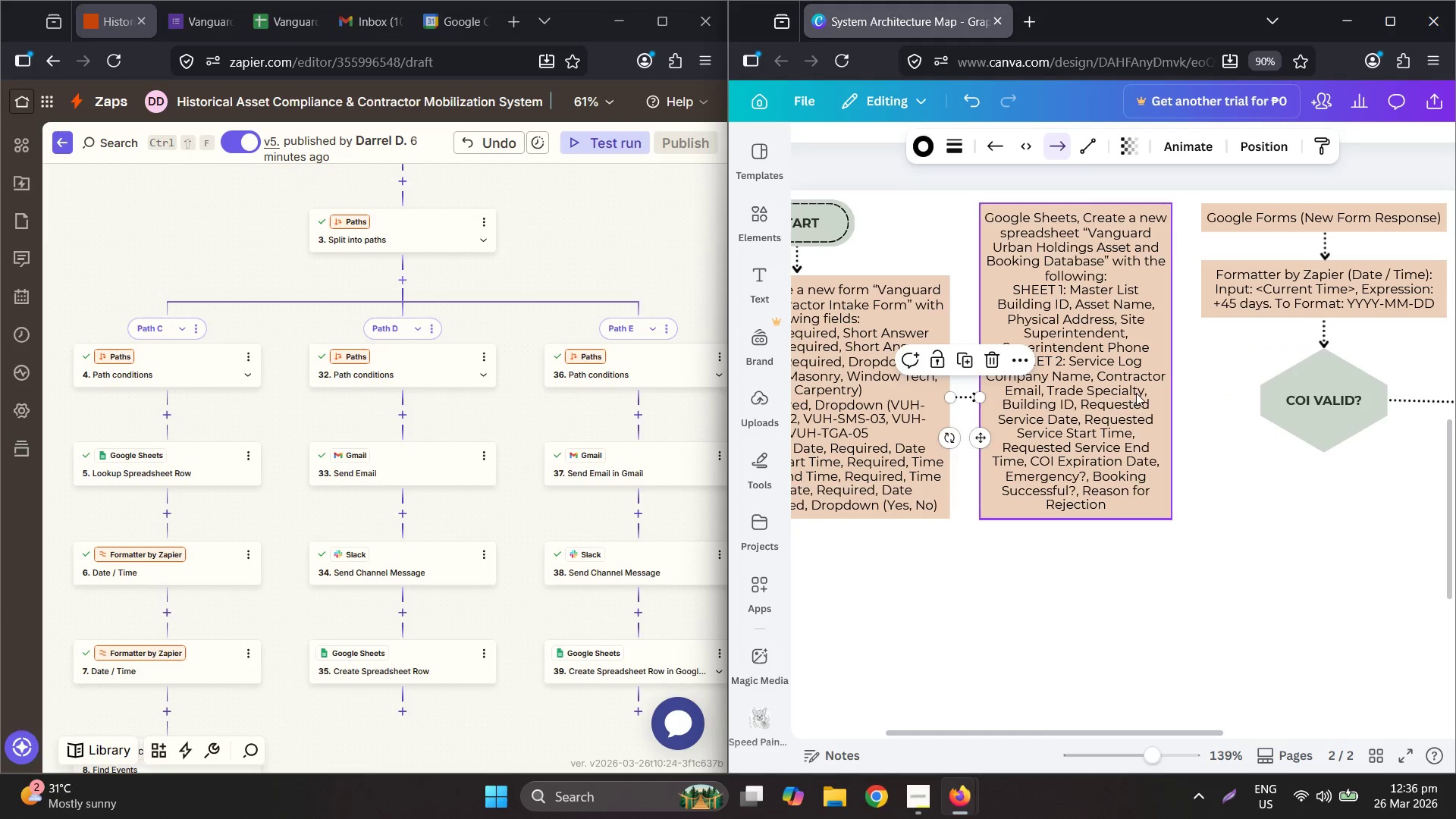 
key(Control+C)
 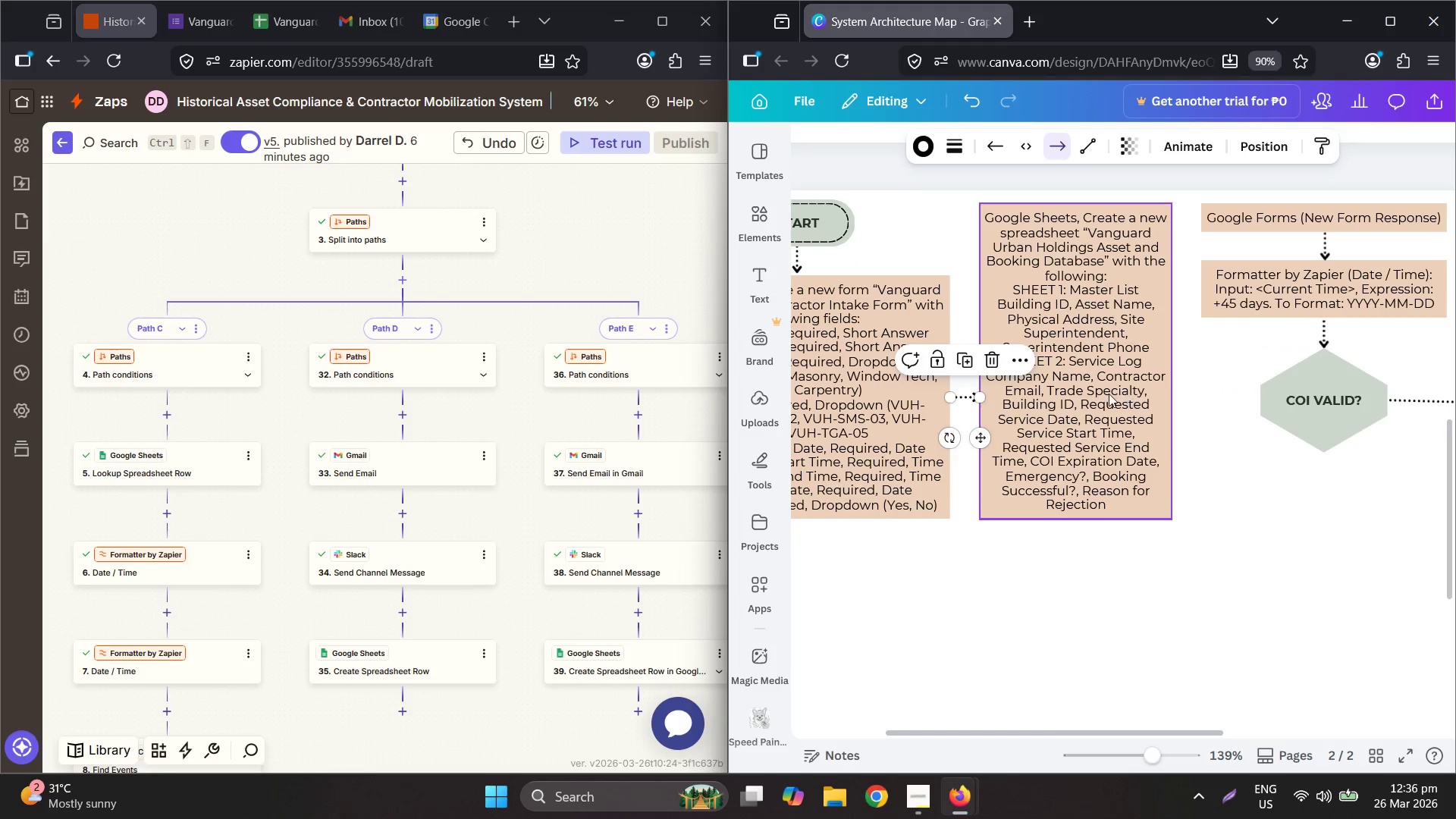 
key(Control+V)
 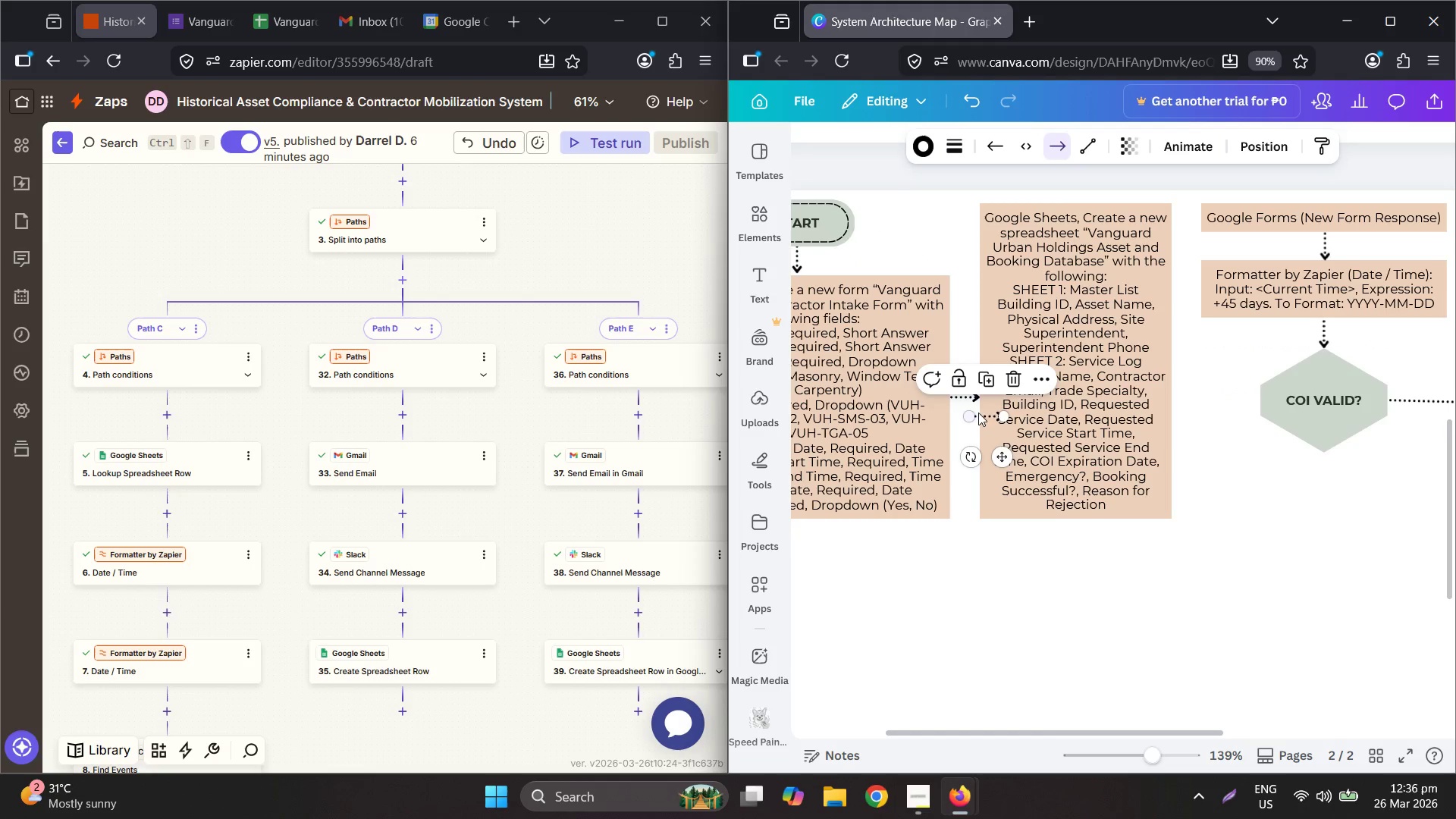 
left_click_drag(start_coordinate=[983, 413], to_coordinate=[1185, 217])
 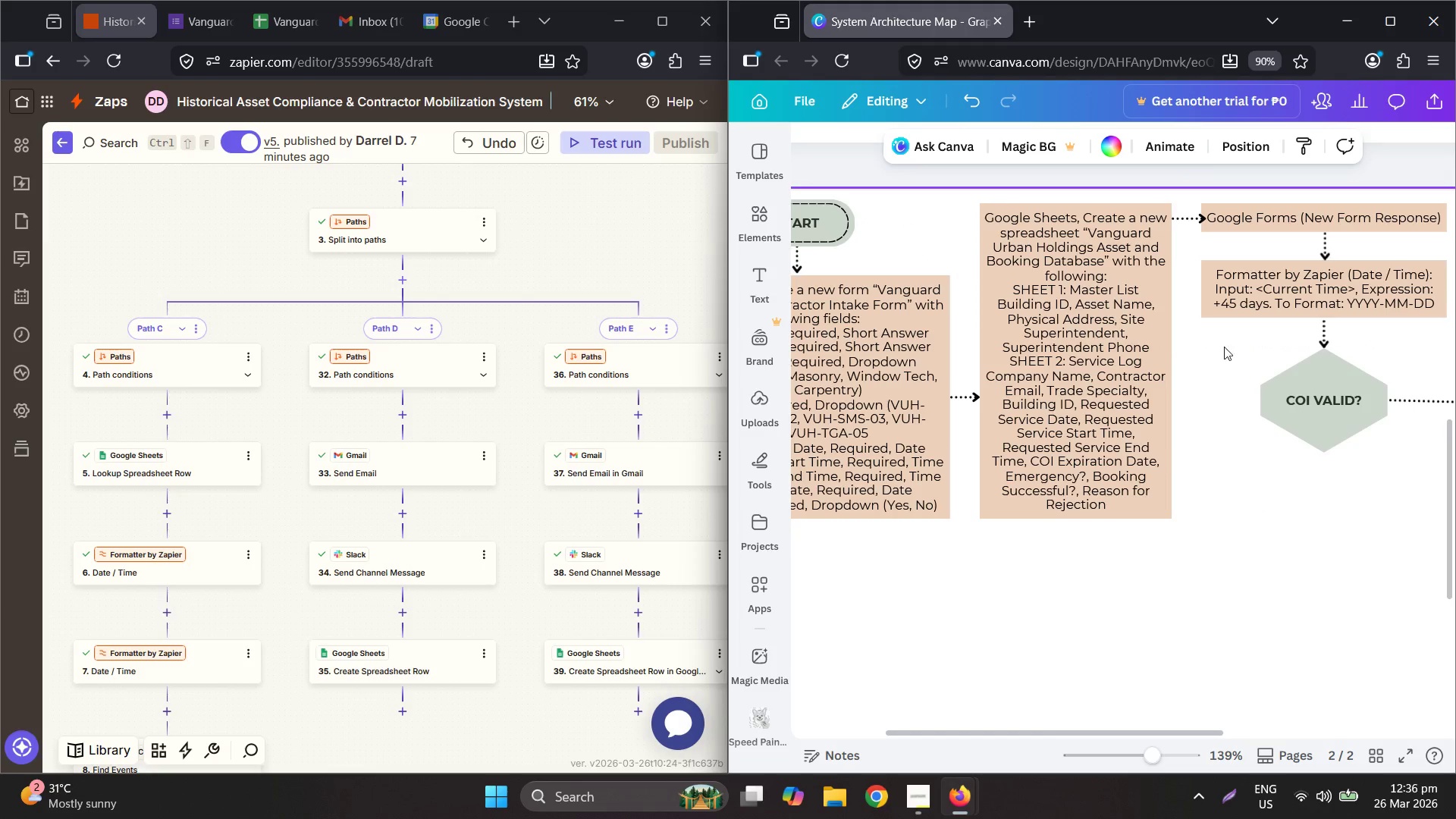 
left_click([1189, 221])
 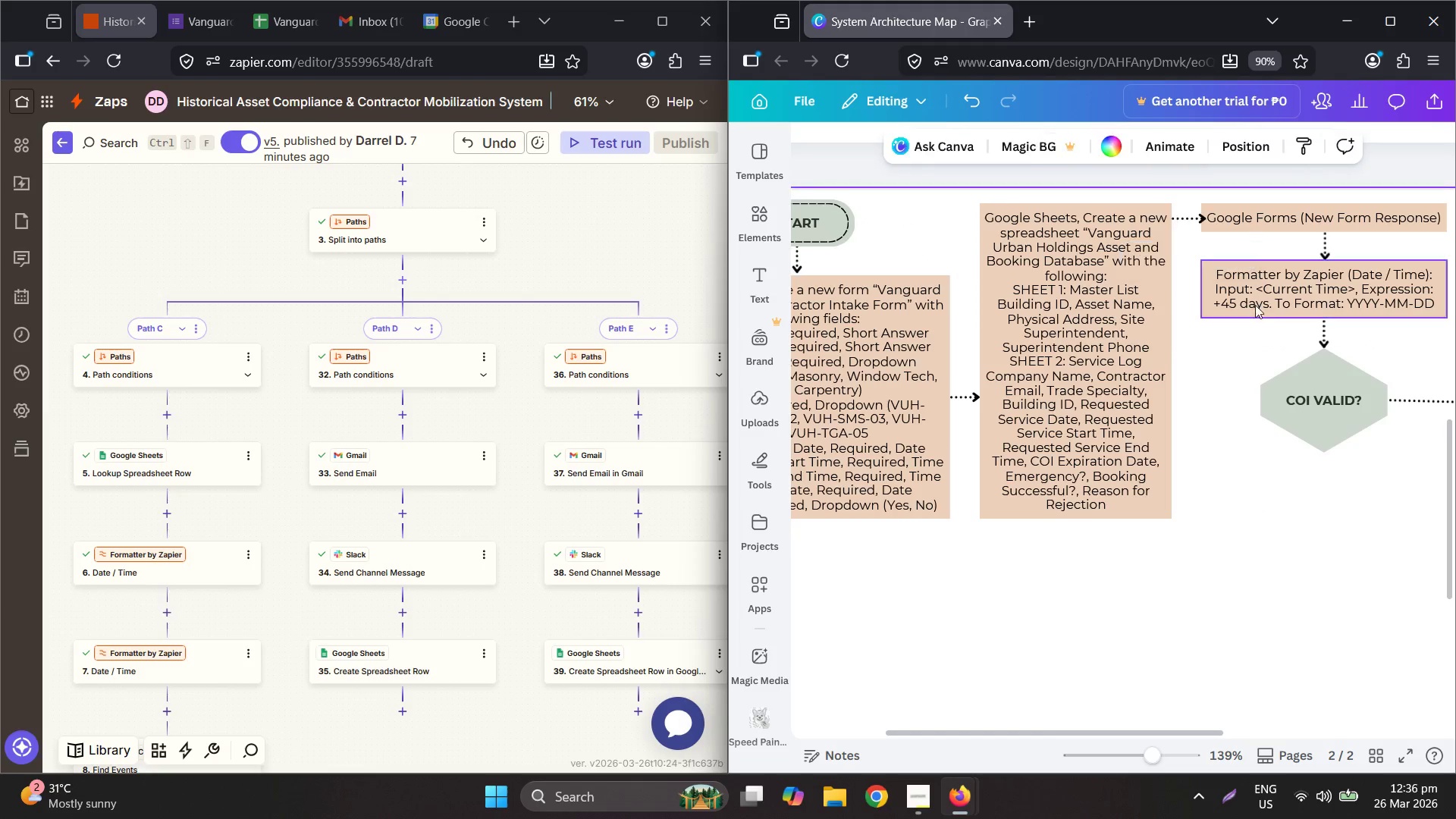 
left_click_drag(start_coordinate=[1257, 344], to_coordinate=[1236, 187])
 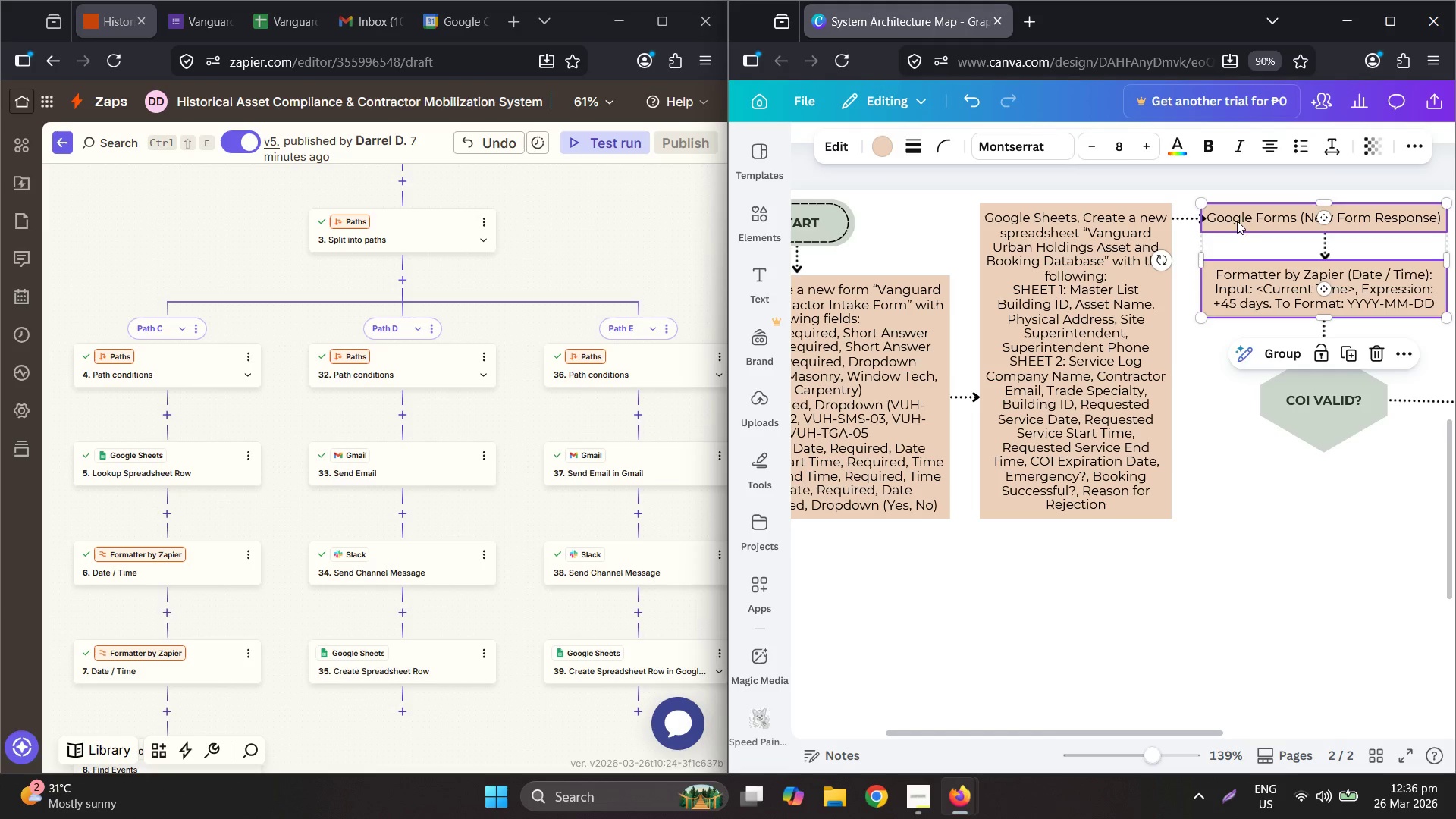 
left_click_drag(start_coordinate=[1237, 221], to_coordinate=[1241, 221])
 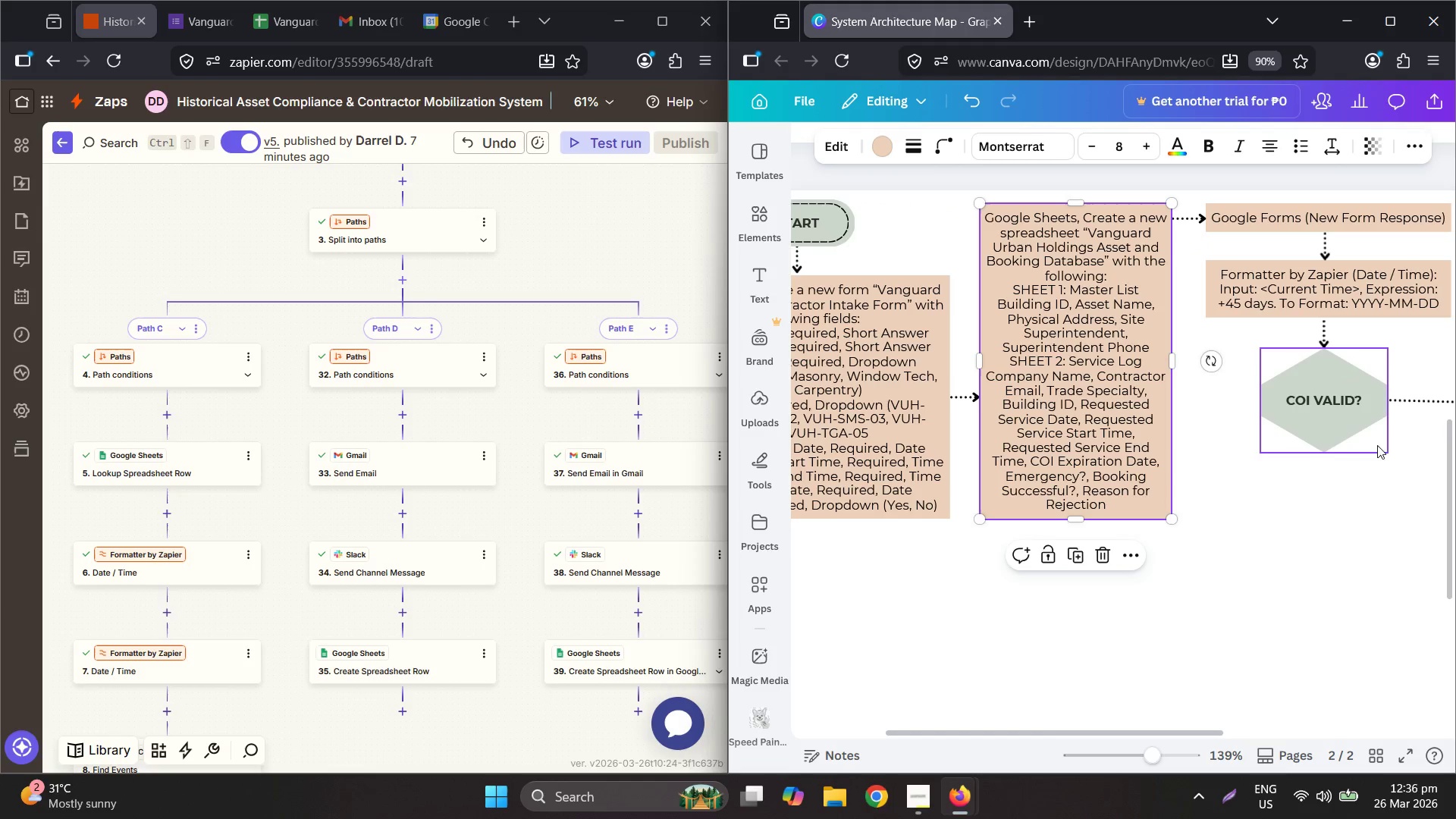 
left_click_drag(start_coordinate=[1367, 501], to_coordinate=[1316, 394])
 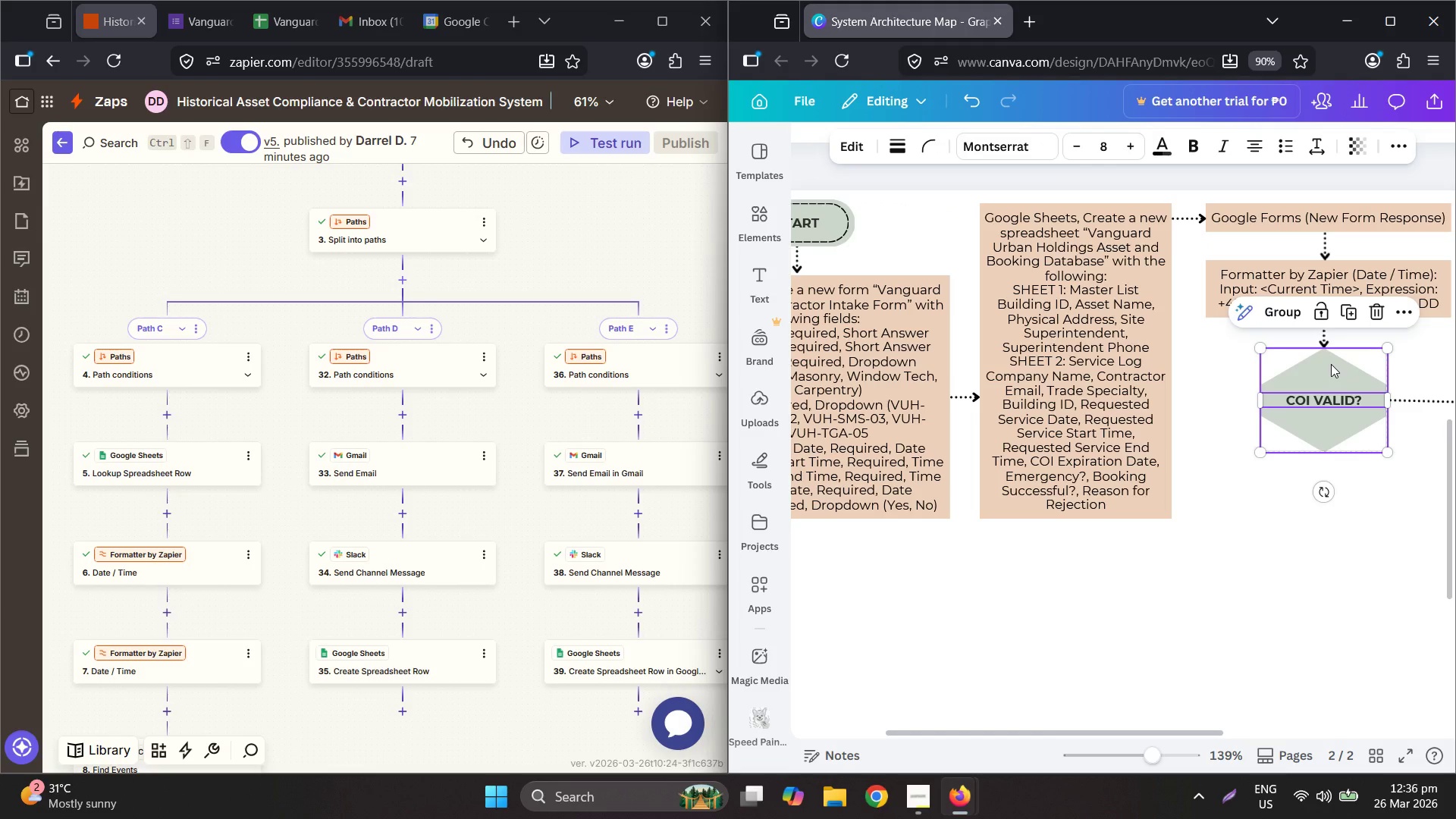 
left_click([1332, 507])
 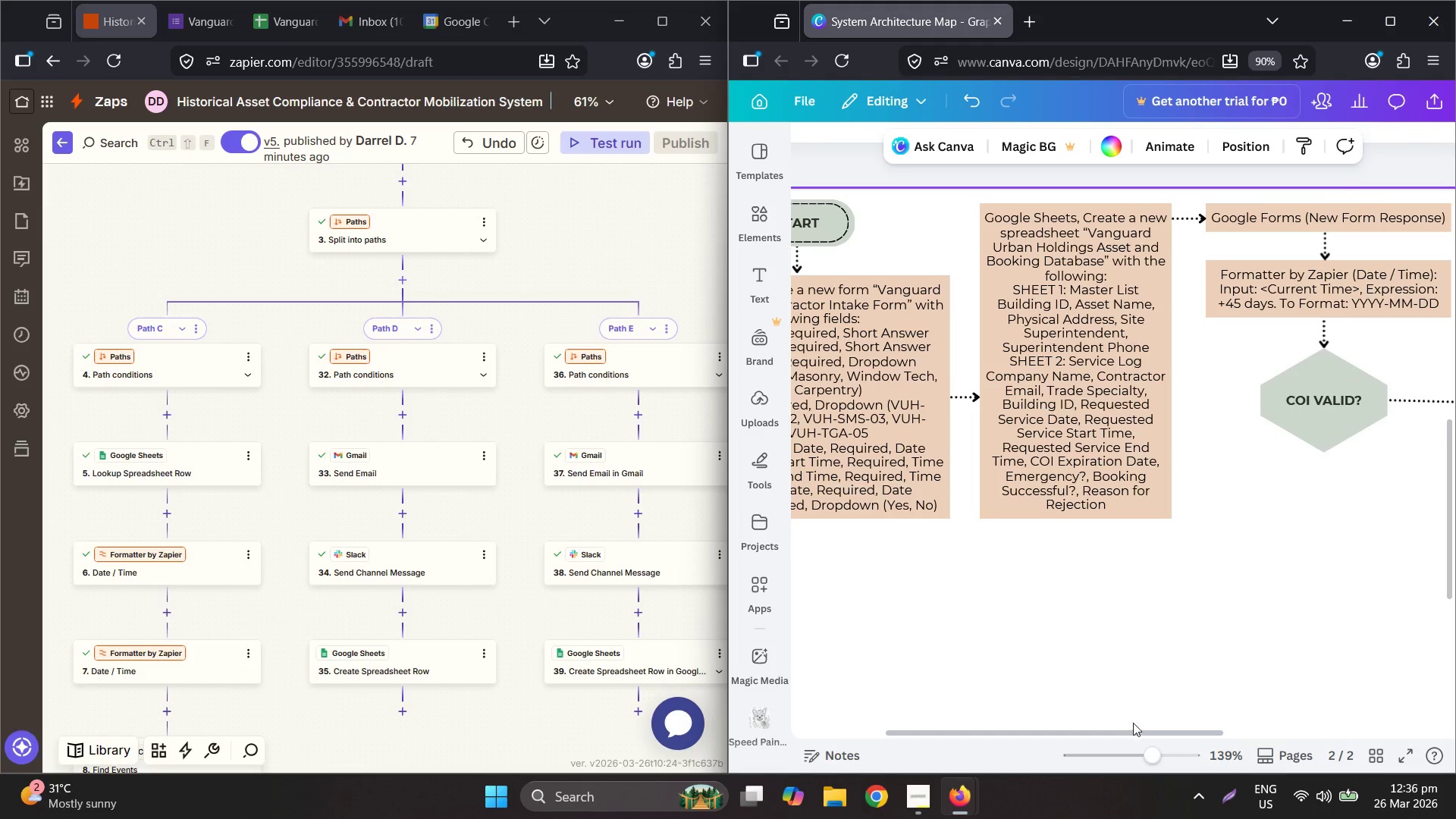 
left_click_drag(start_coordinate=[1132, 731], to_coordinate=[1324, 730])
 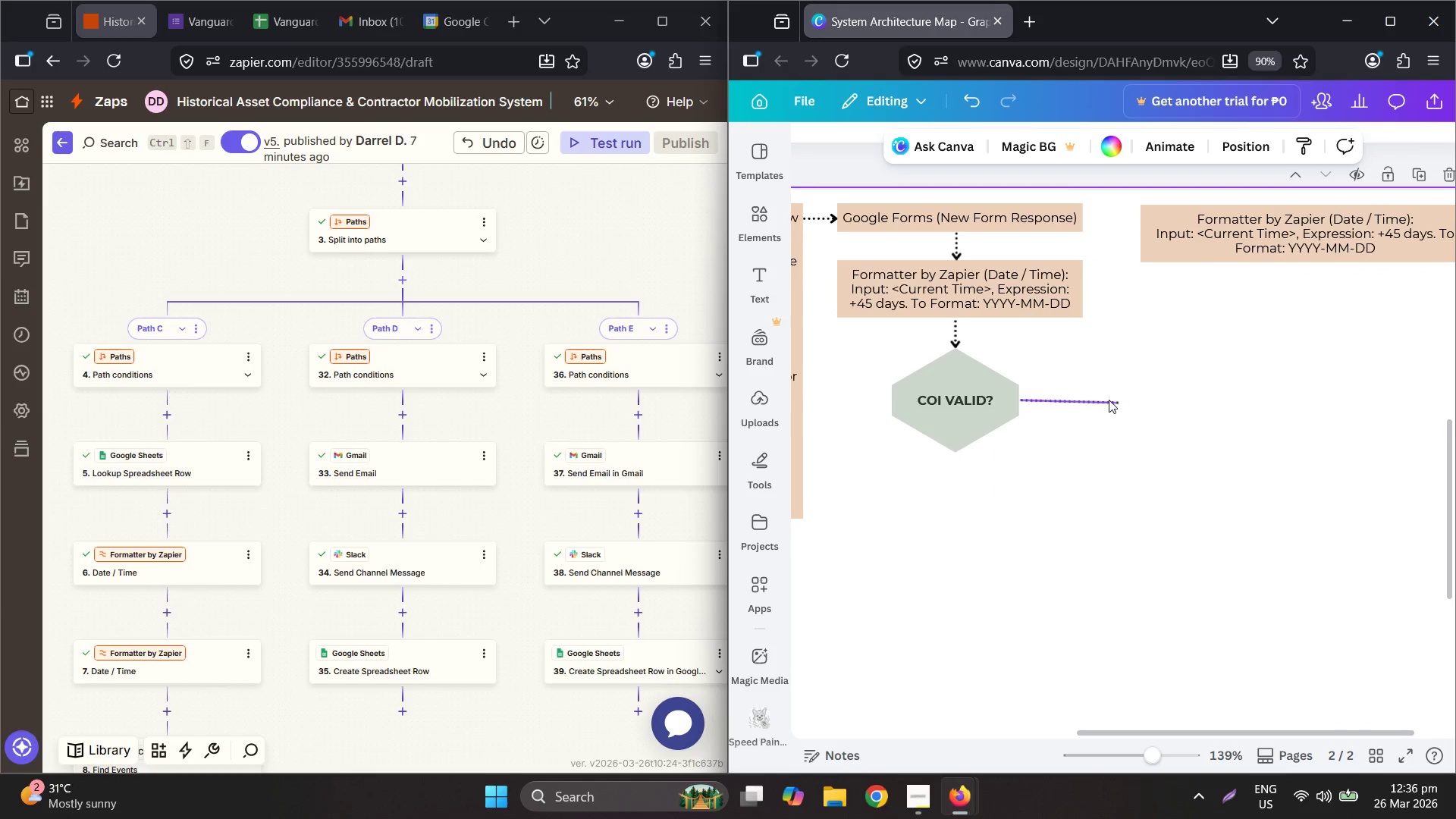 
left_click([1106, 398])
 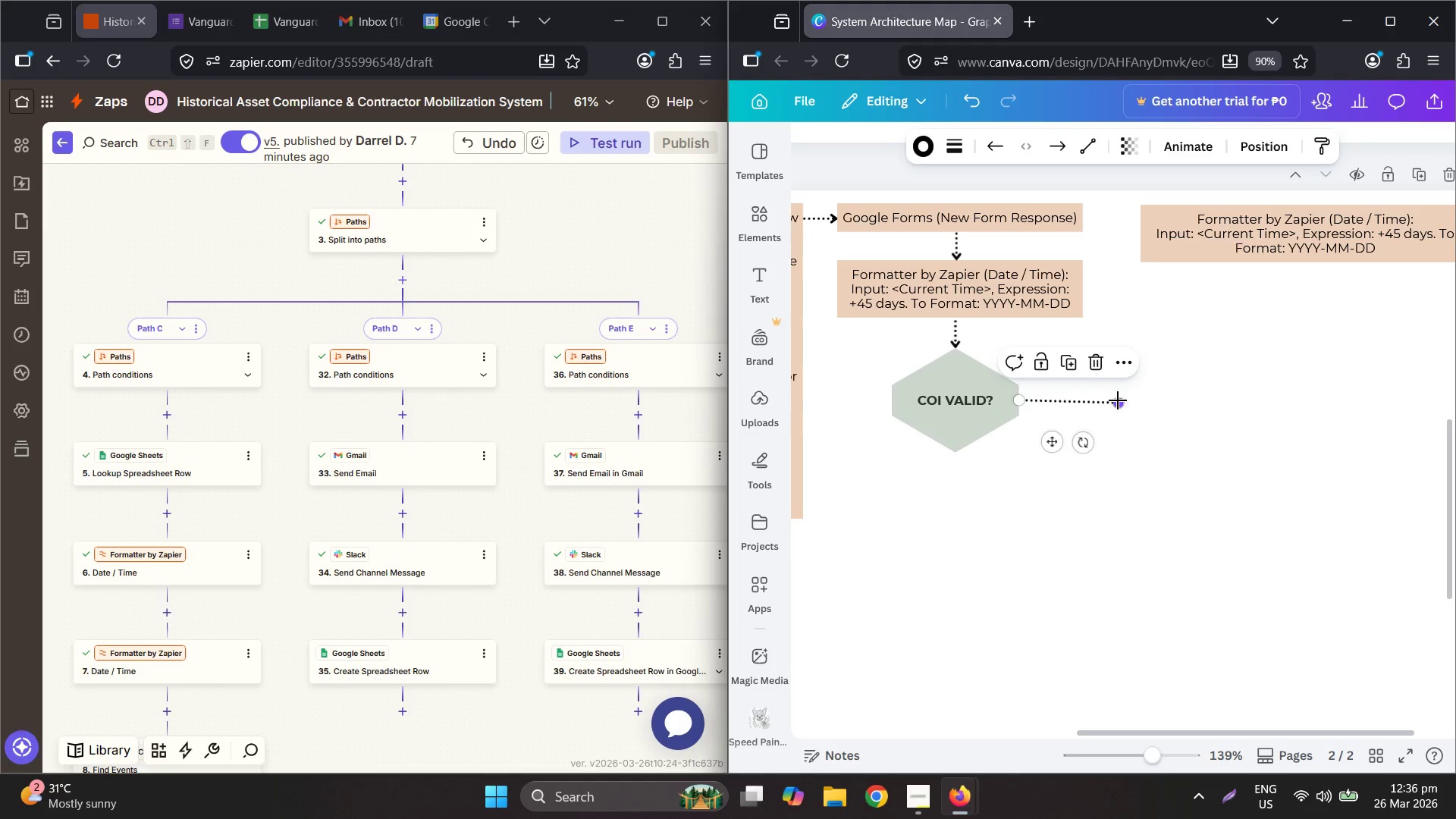 
left_click_drag(start_coordinate=[1118, 400], to_coordinate=[1106, 399])
 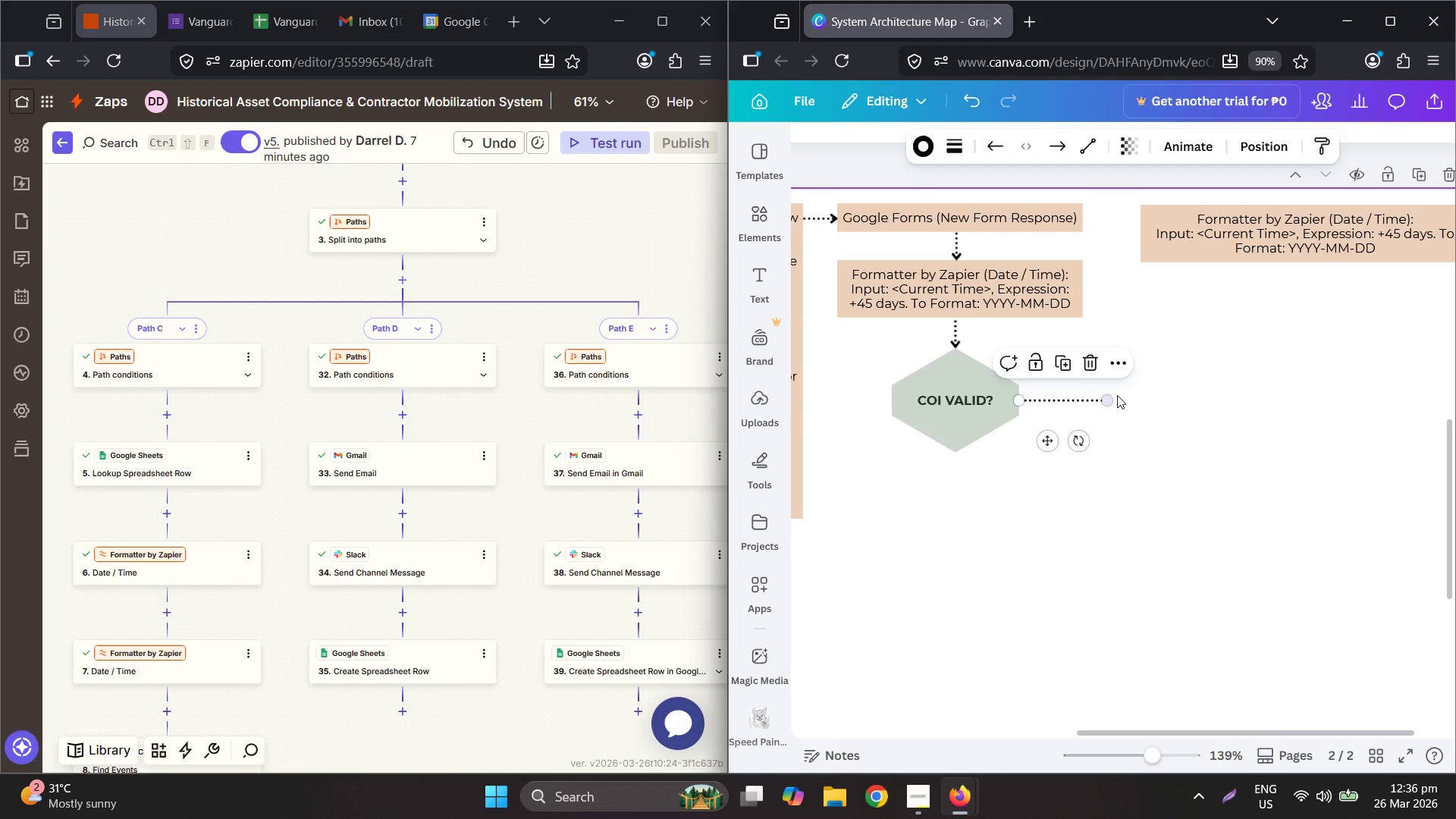 
key(Control+C)
 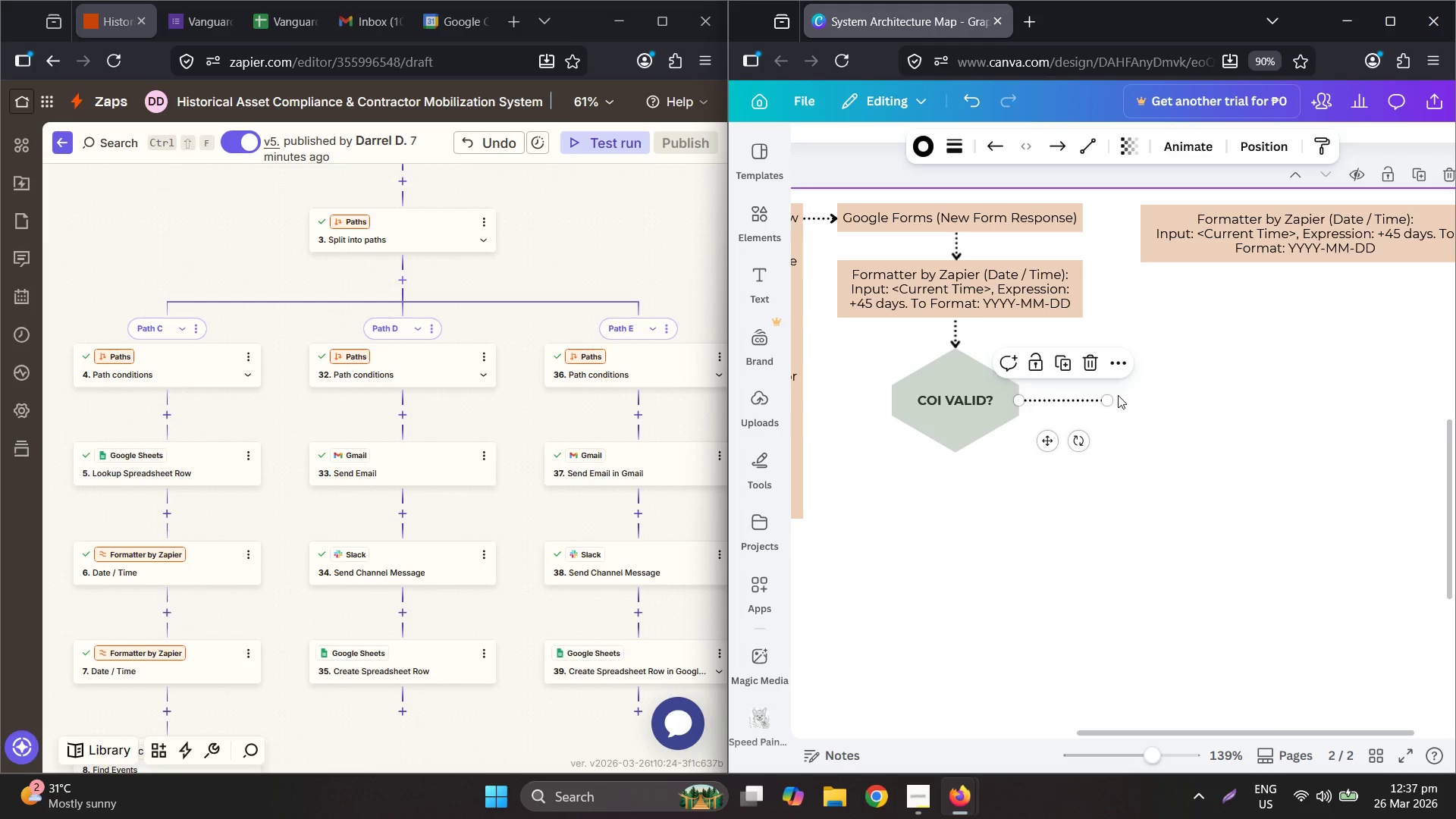 
key(Control+V)
 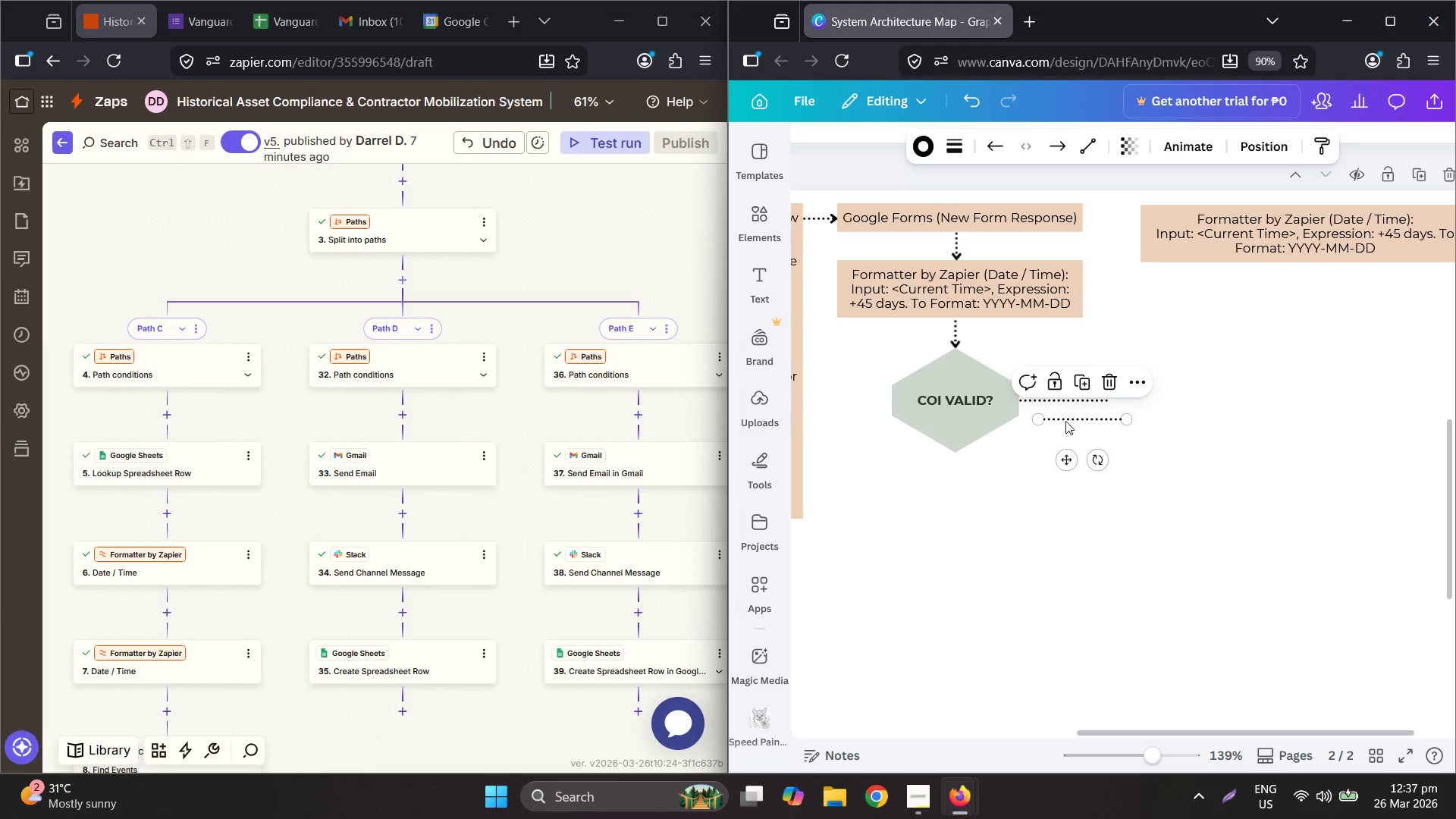 
left_click_drag(start_coordinate=[1067, 421], to_coordinate=[1134, 402])
 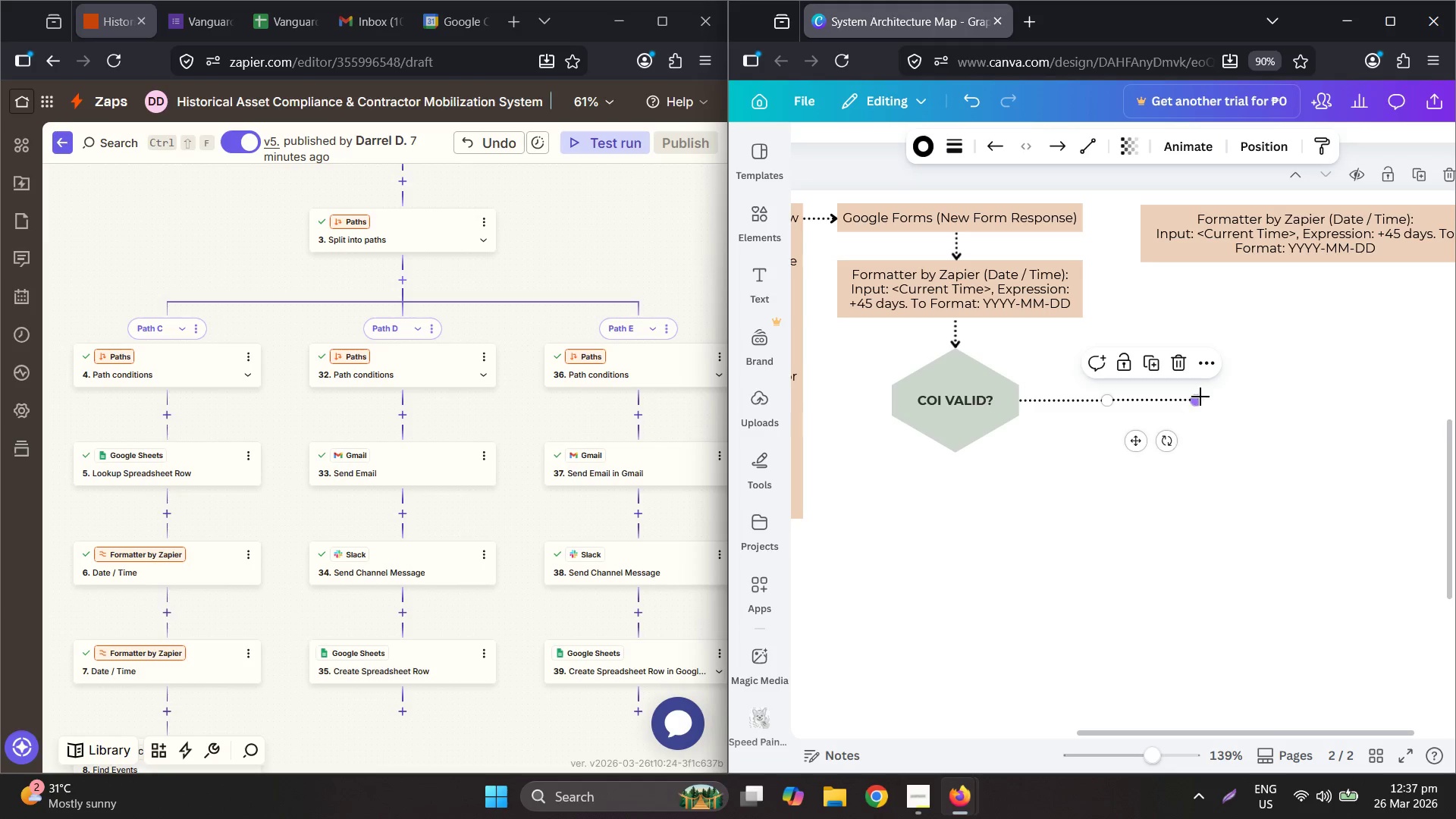 
left_click_drag(start_coordinate=[1200, 397], to_coordinate=[1107, 233])
 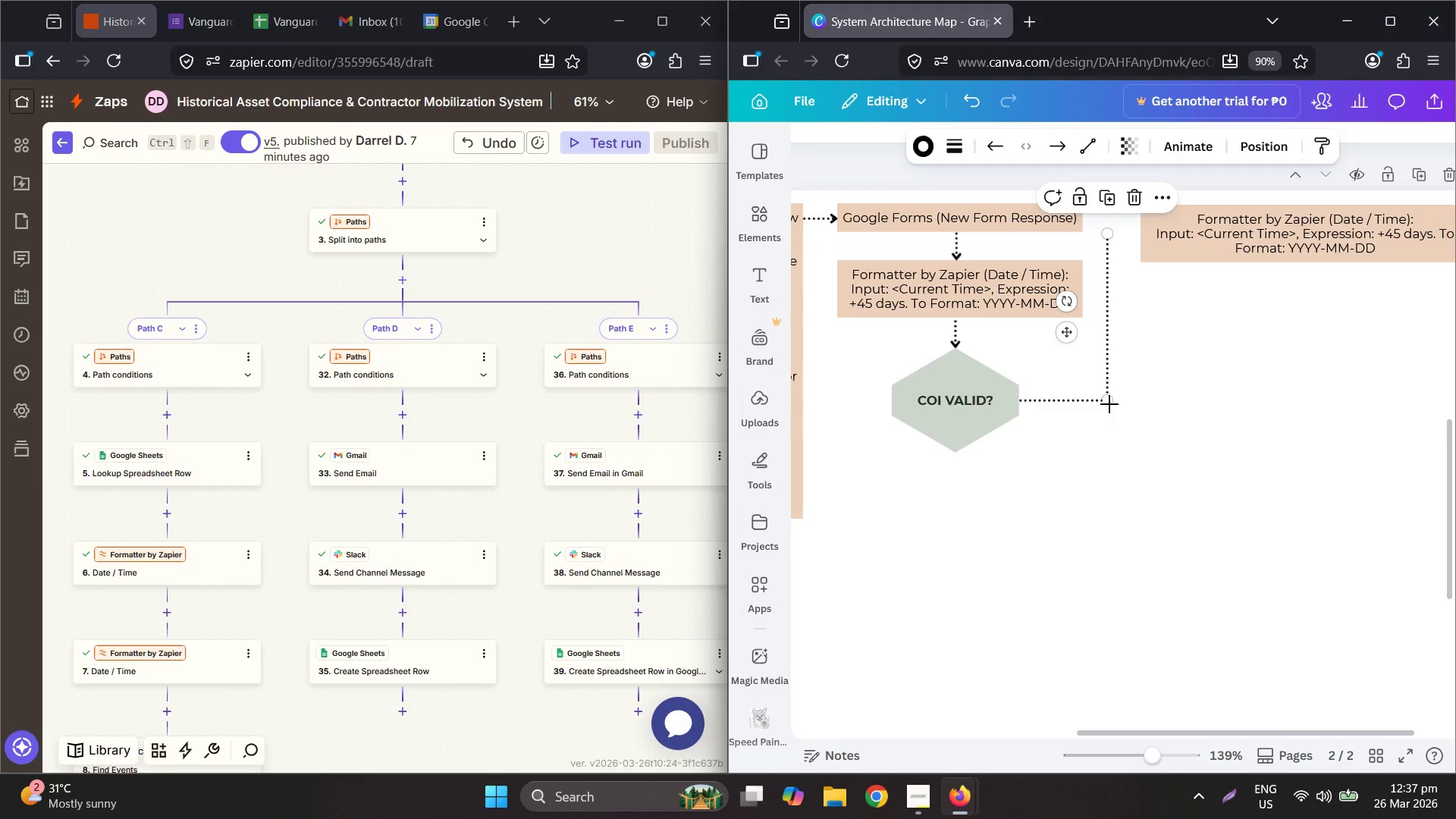 
left_click_drag(start_coordinate=[1108, 403], to_coordinate=[1115, 402])
 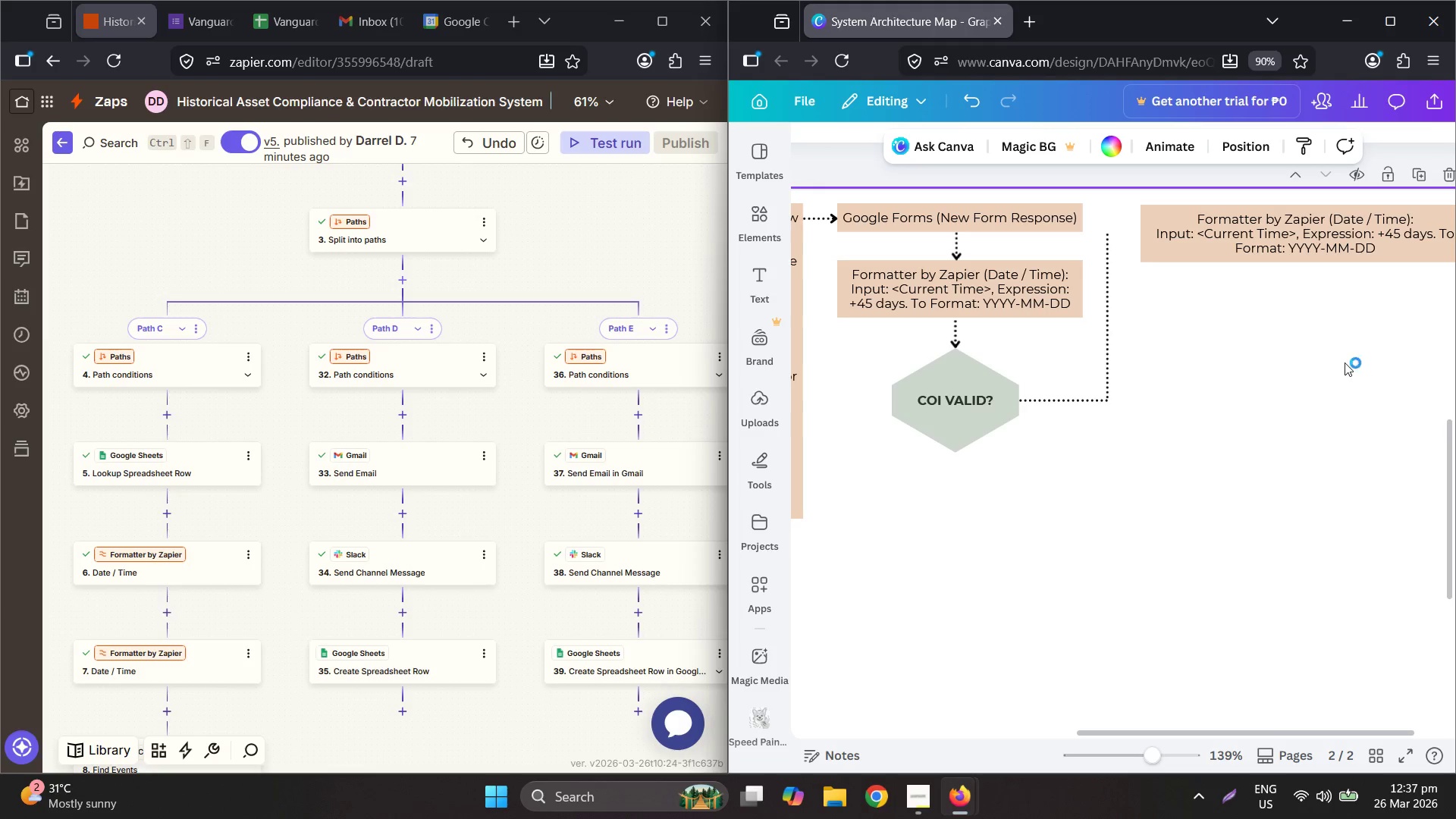 
left_click_drag(start_coordinate=[1131, 343], to_coordinate=[1102, 341])
 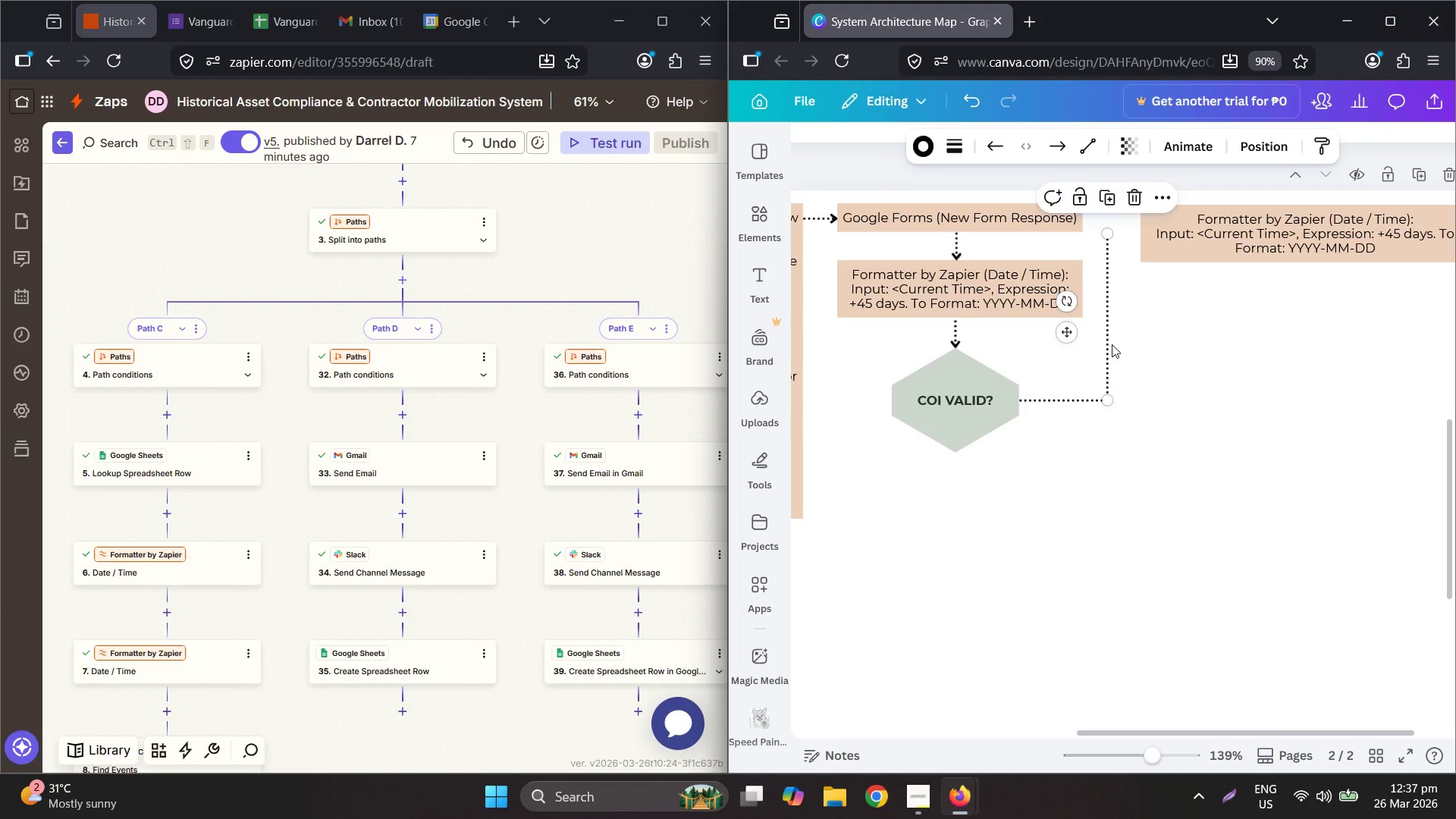 
hold_key(key=ArrowRight, duration=0.33)
 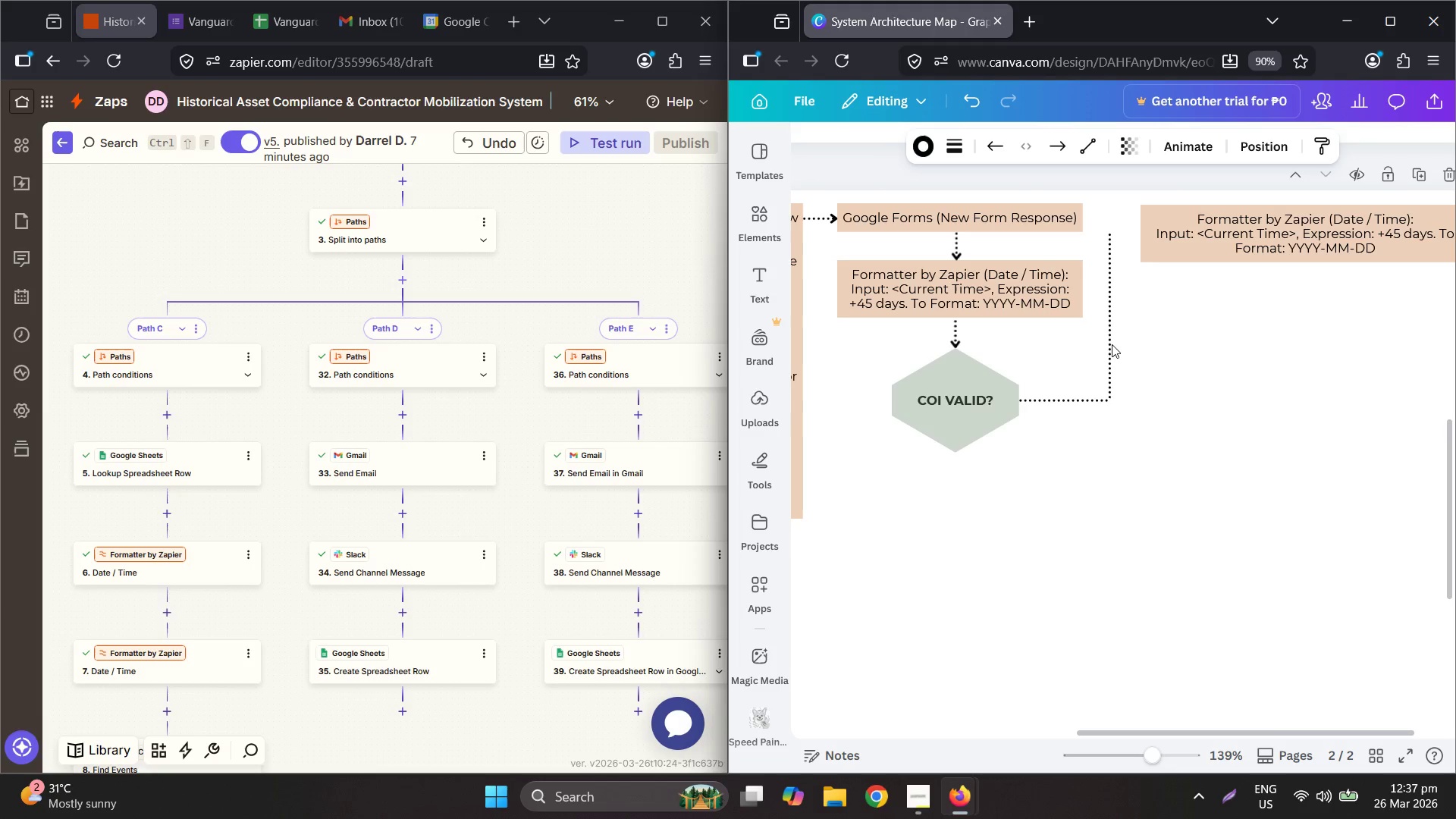 
key(ArrowRight)
 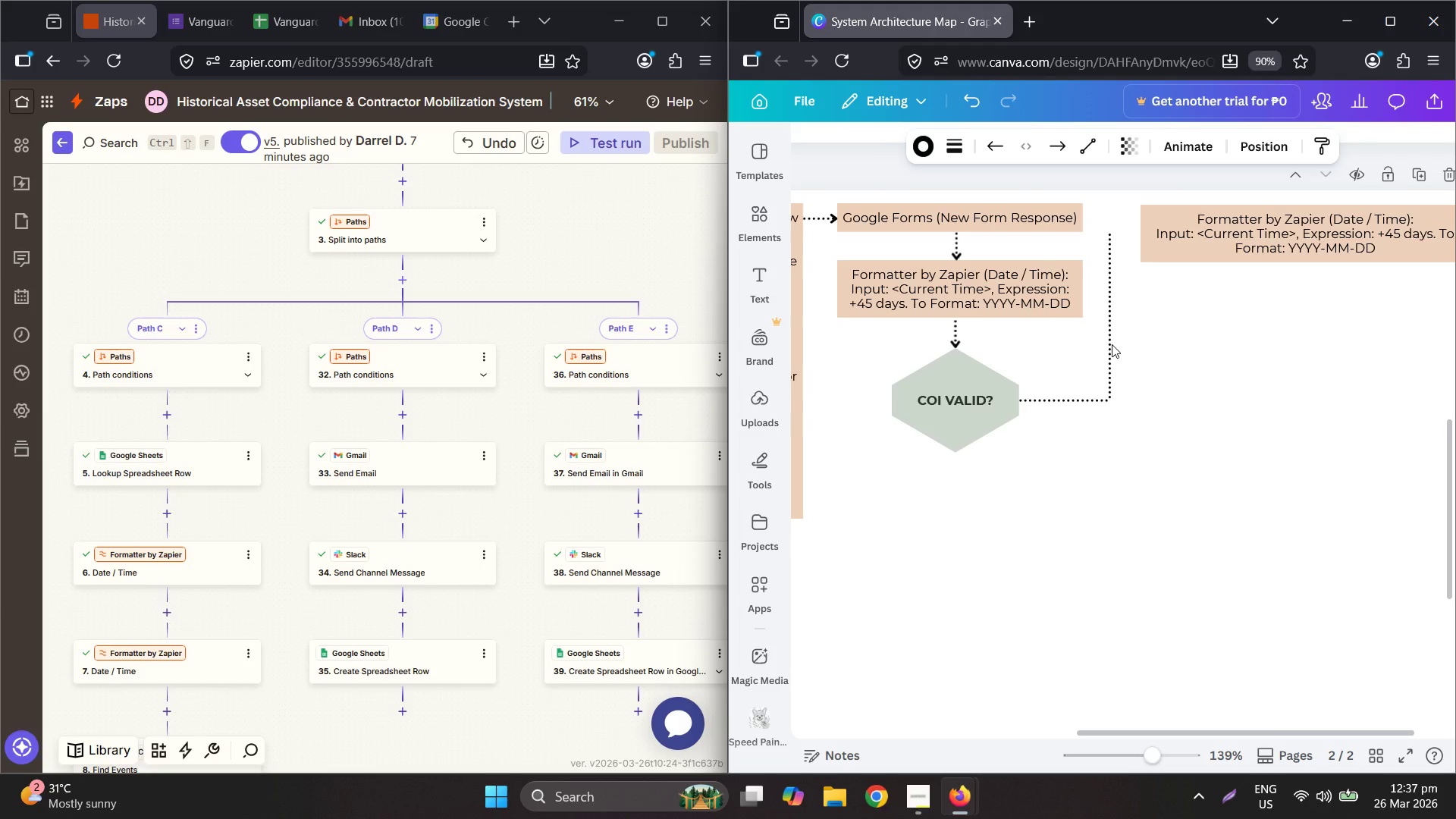 
key(ArrowRight)
 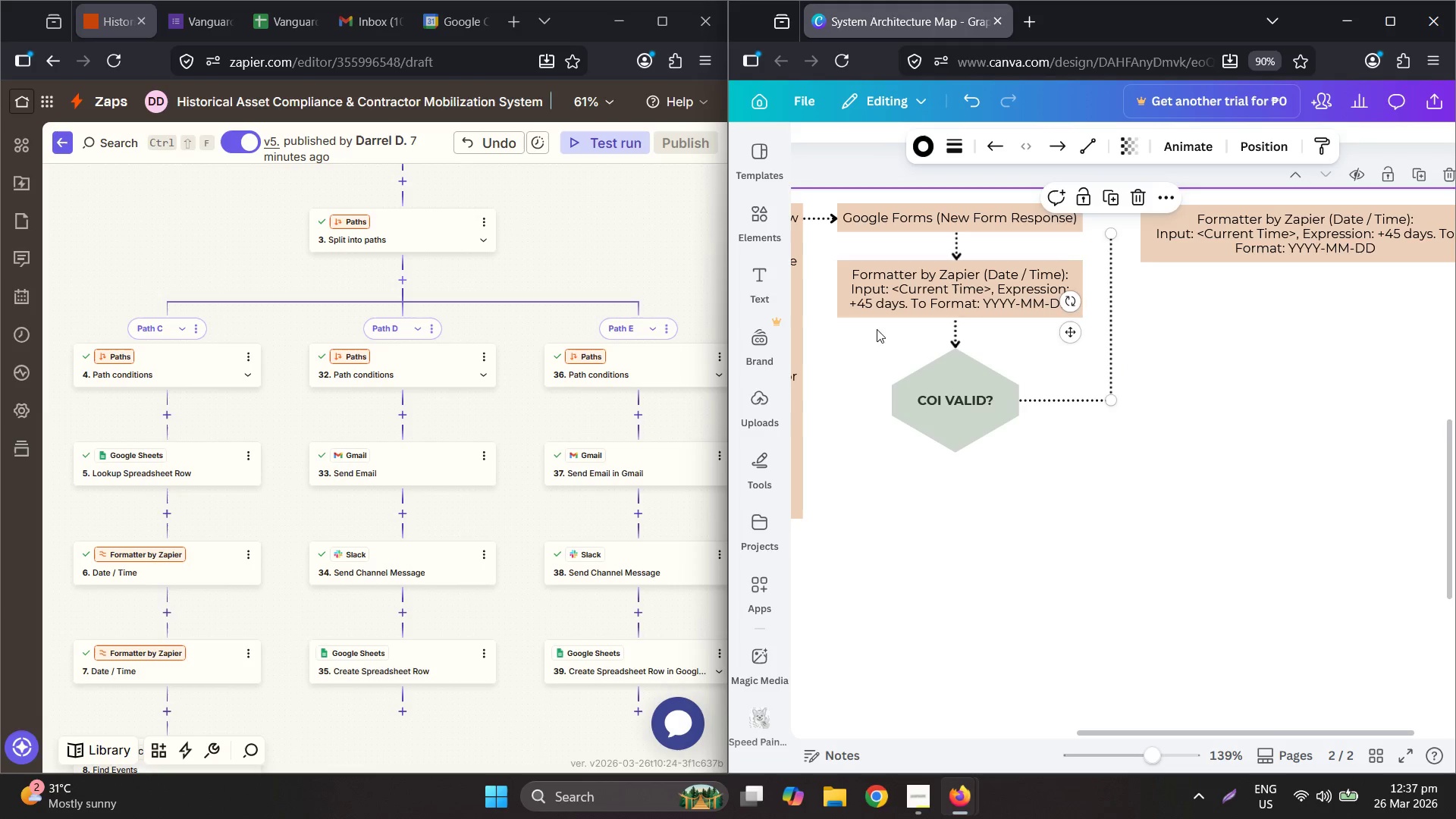 
left_click([811, 218])
 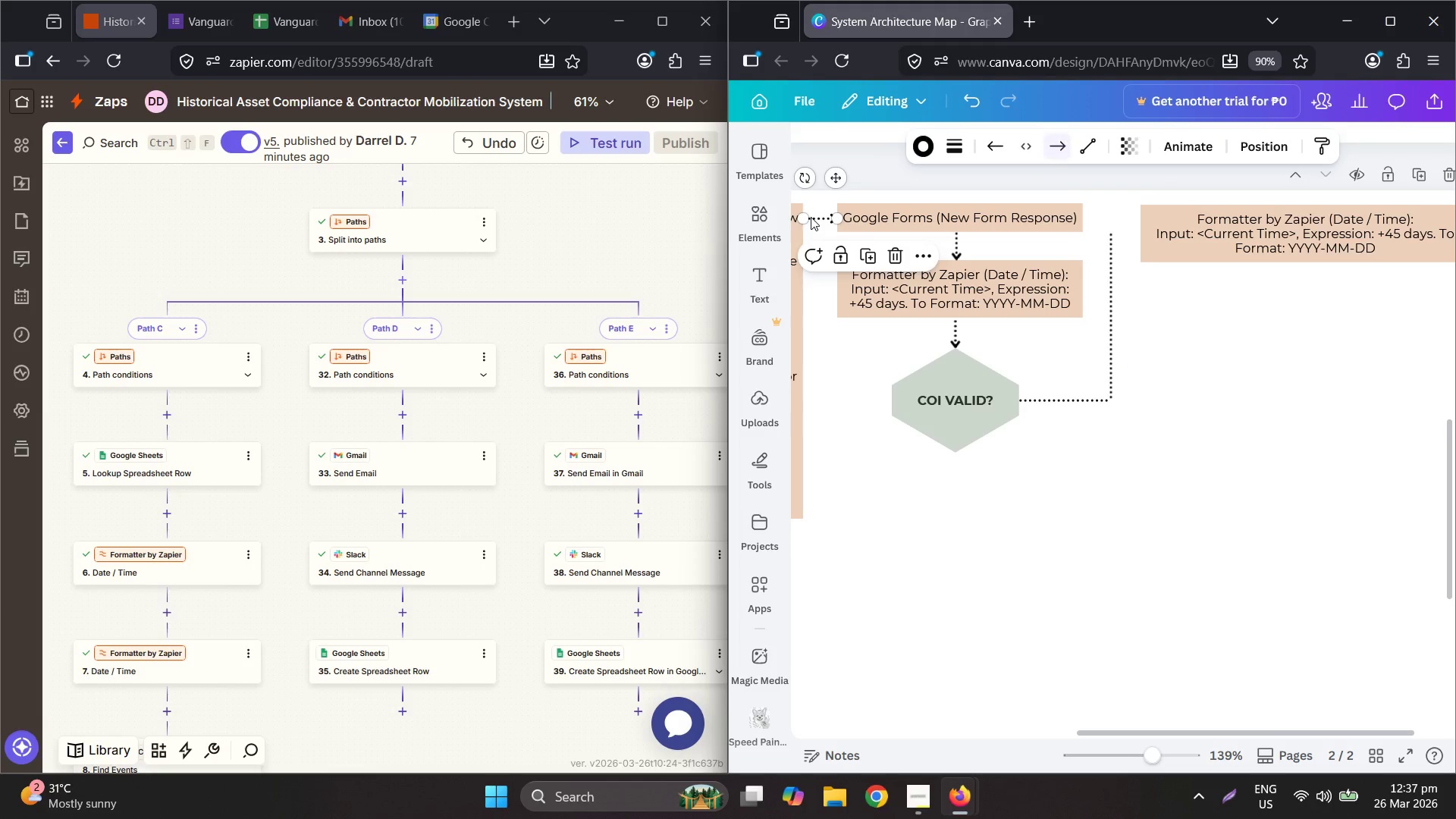 
key(Control+C)
 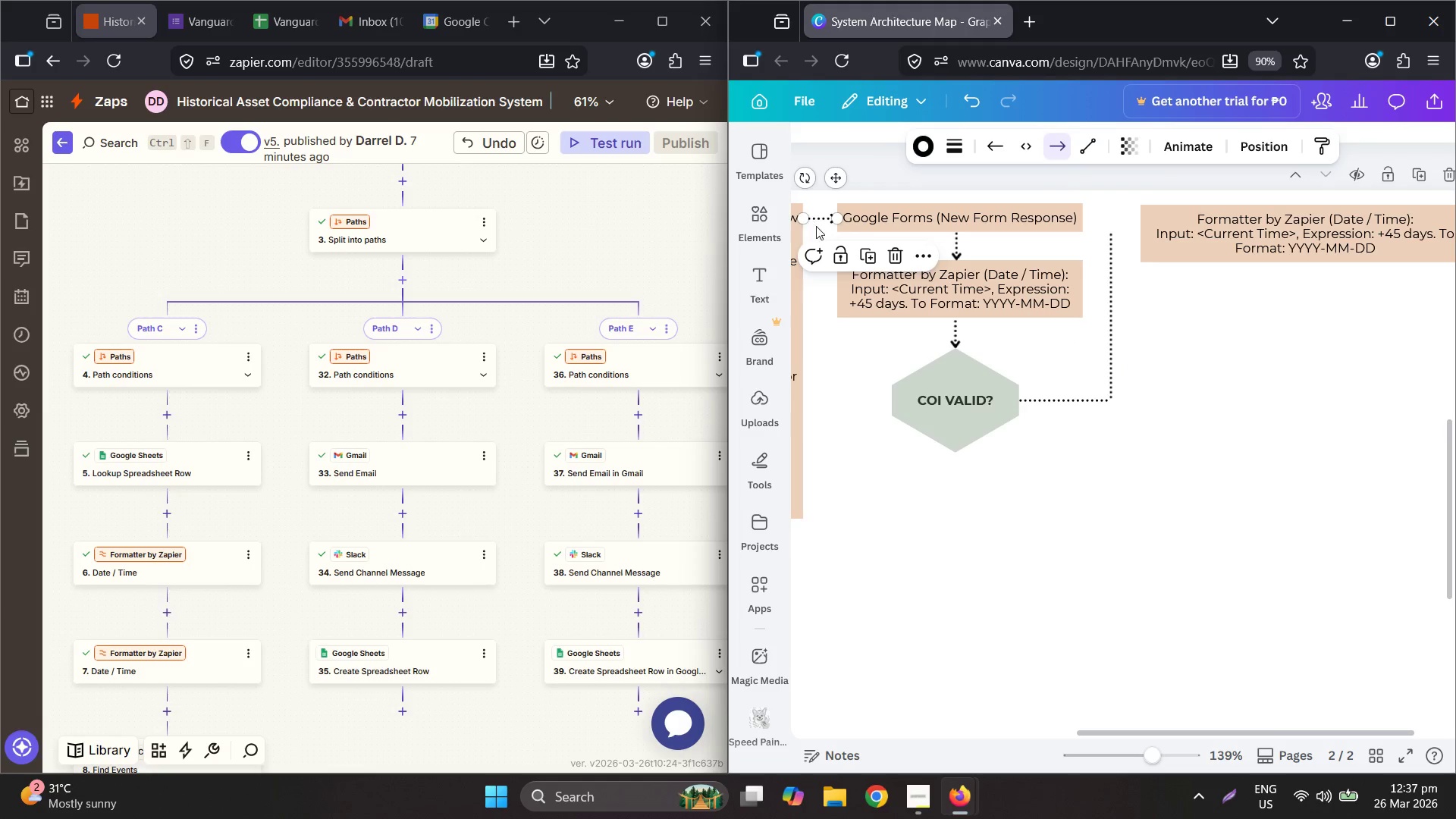 
key(Control+V)
 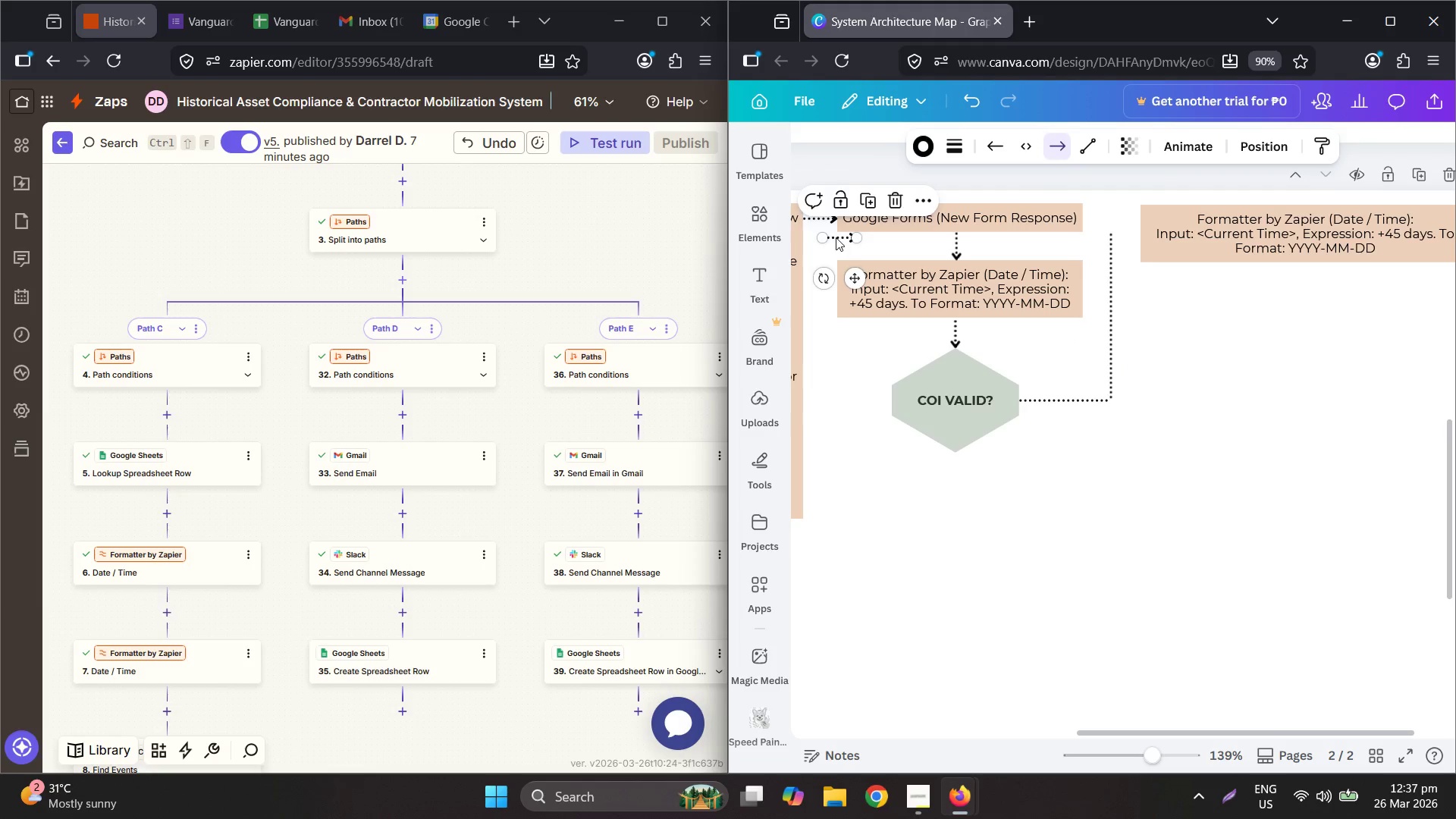 
left_click_drag(start_coordinate=[836, 237], to_coordinate=[1125, 234])
 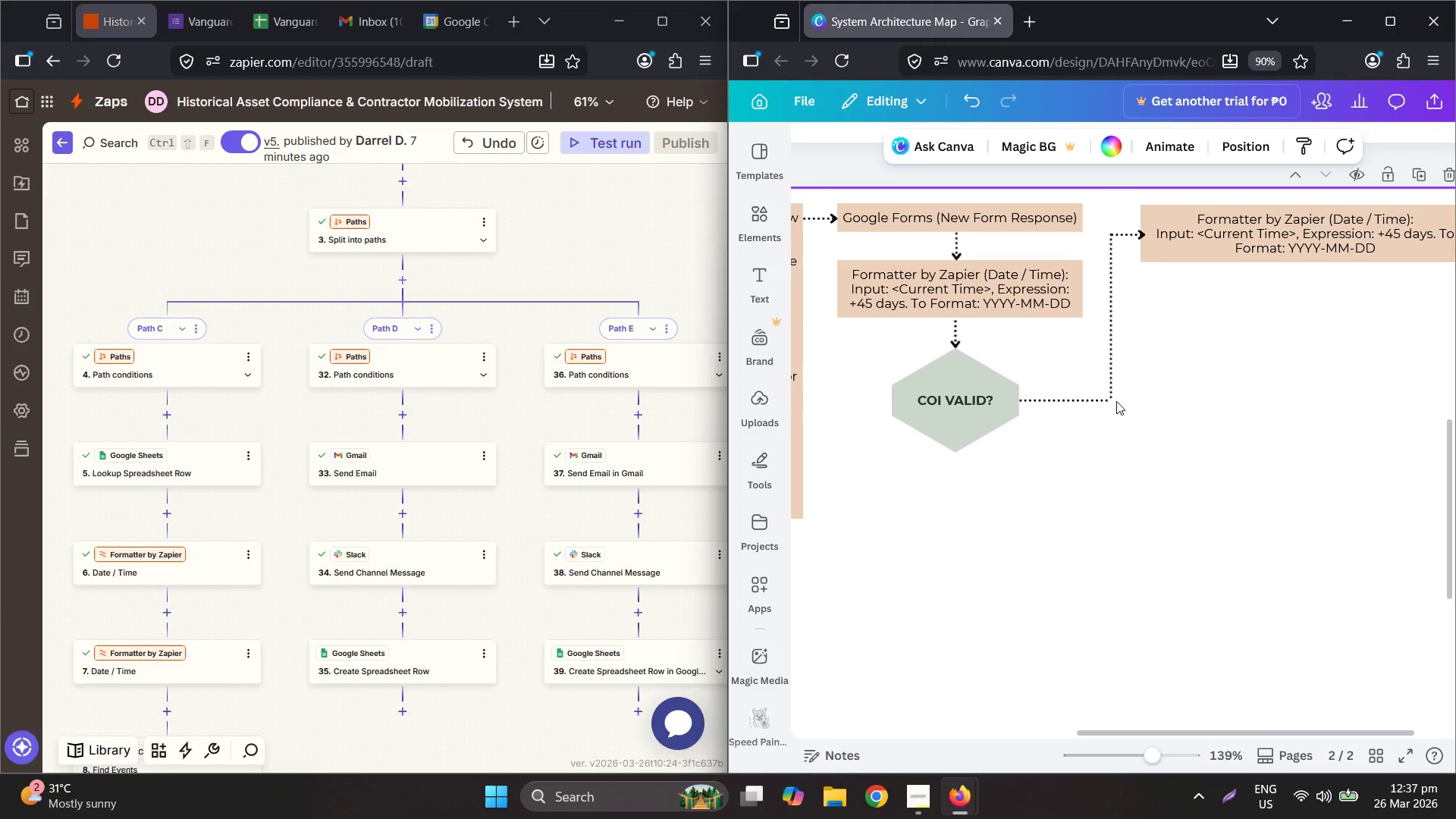 
left_click_drag(start_coordinate=[1120, 347], to_coordinate=[1112, 344])
 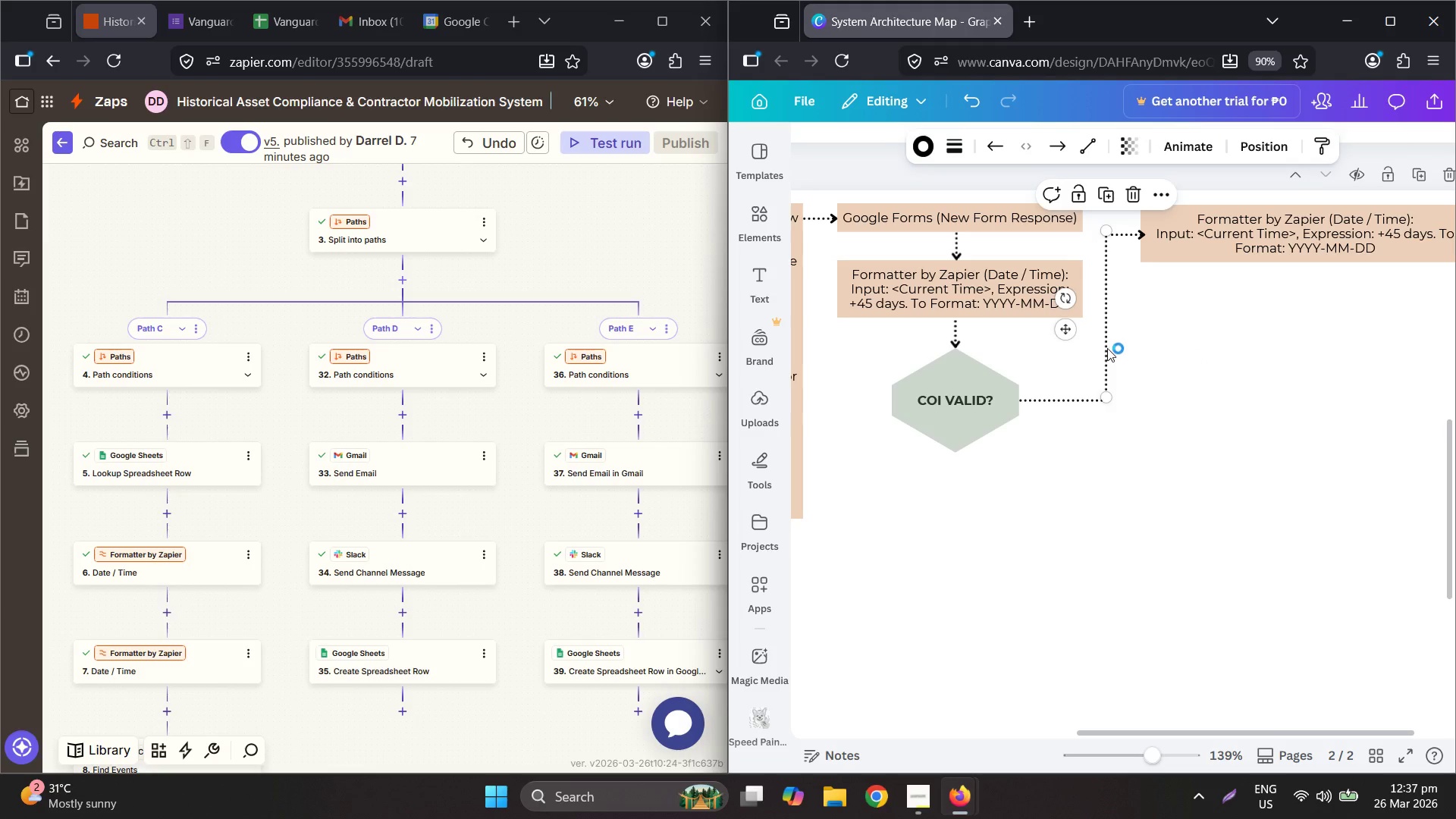 
left_click_drag(start_coordinate=[1107, 347], to_coordinate=[1108, 353])
 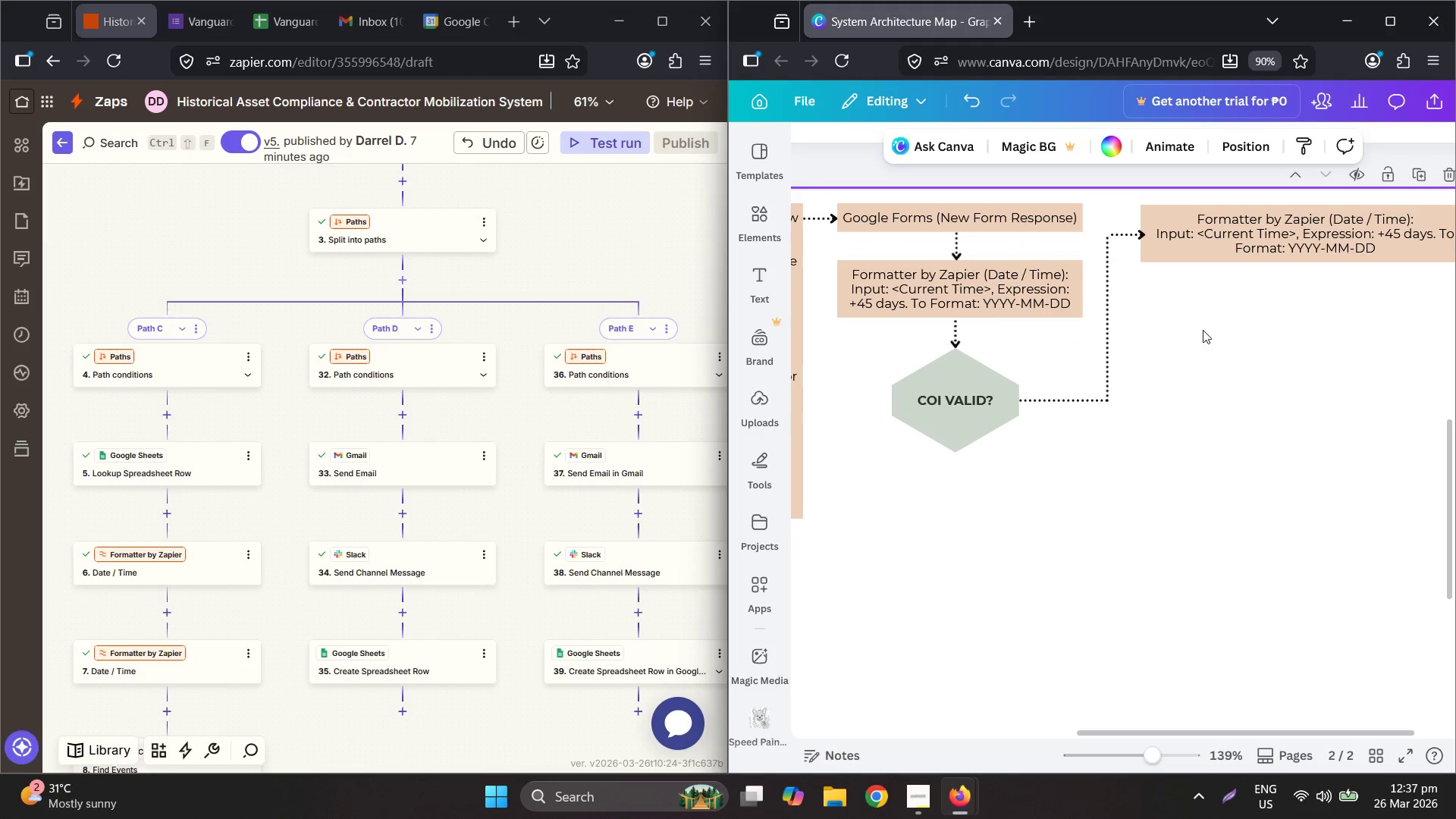 
hold_key(key=ControlLeft, duration=0.67)
 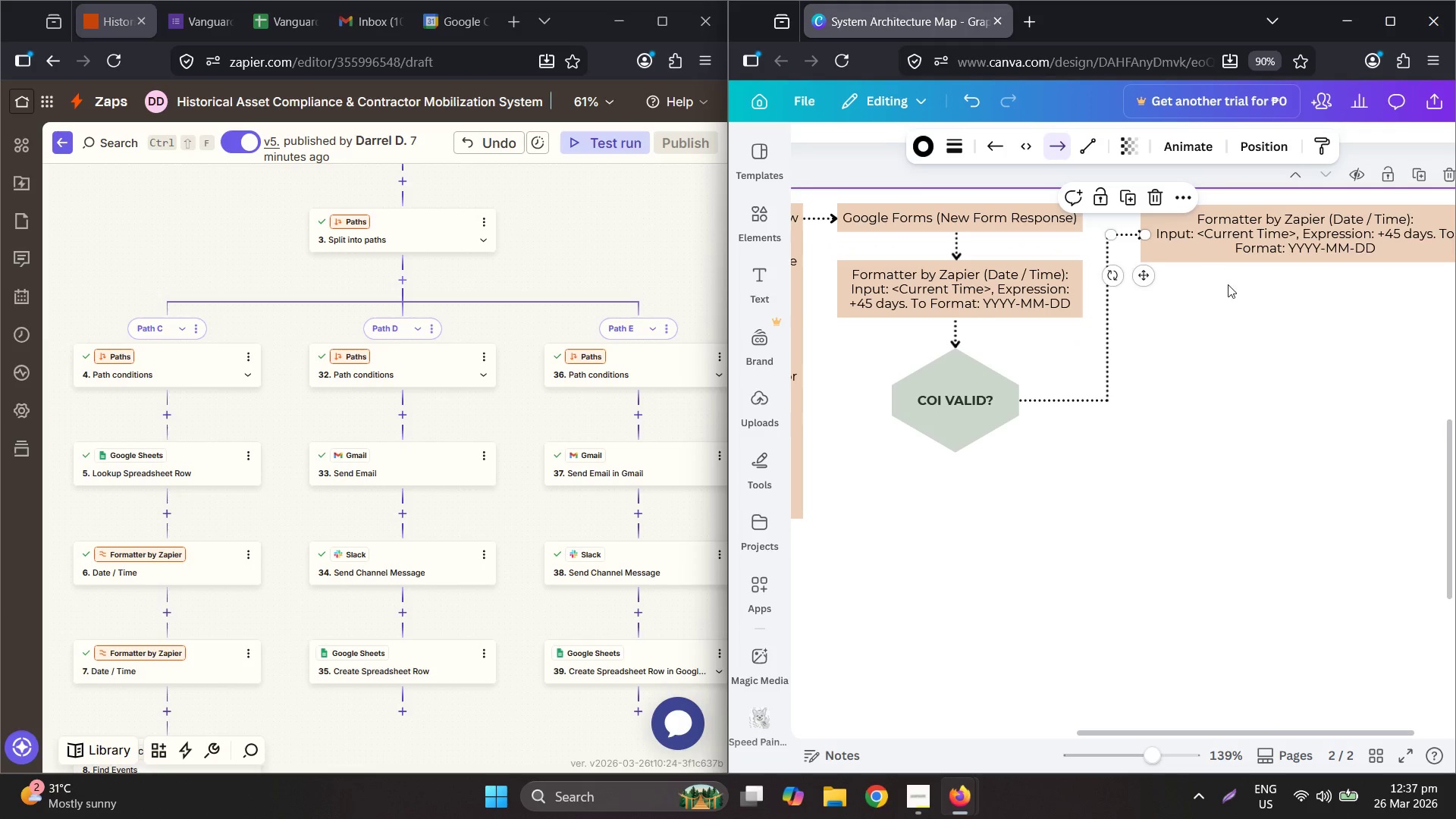 
left_click_drag(start_coordinate=[1228, 284], to_coordinate=[1131, 221])
 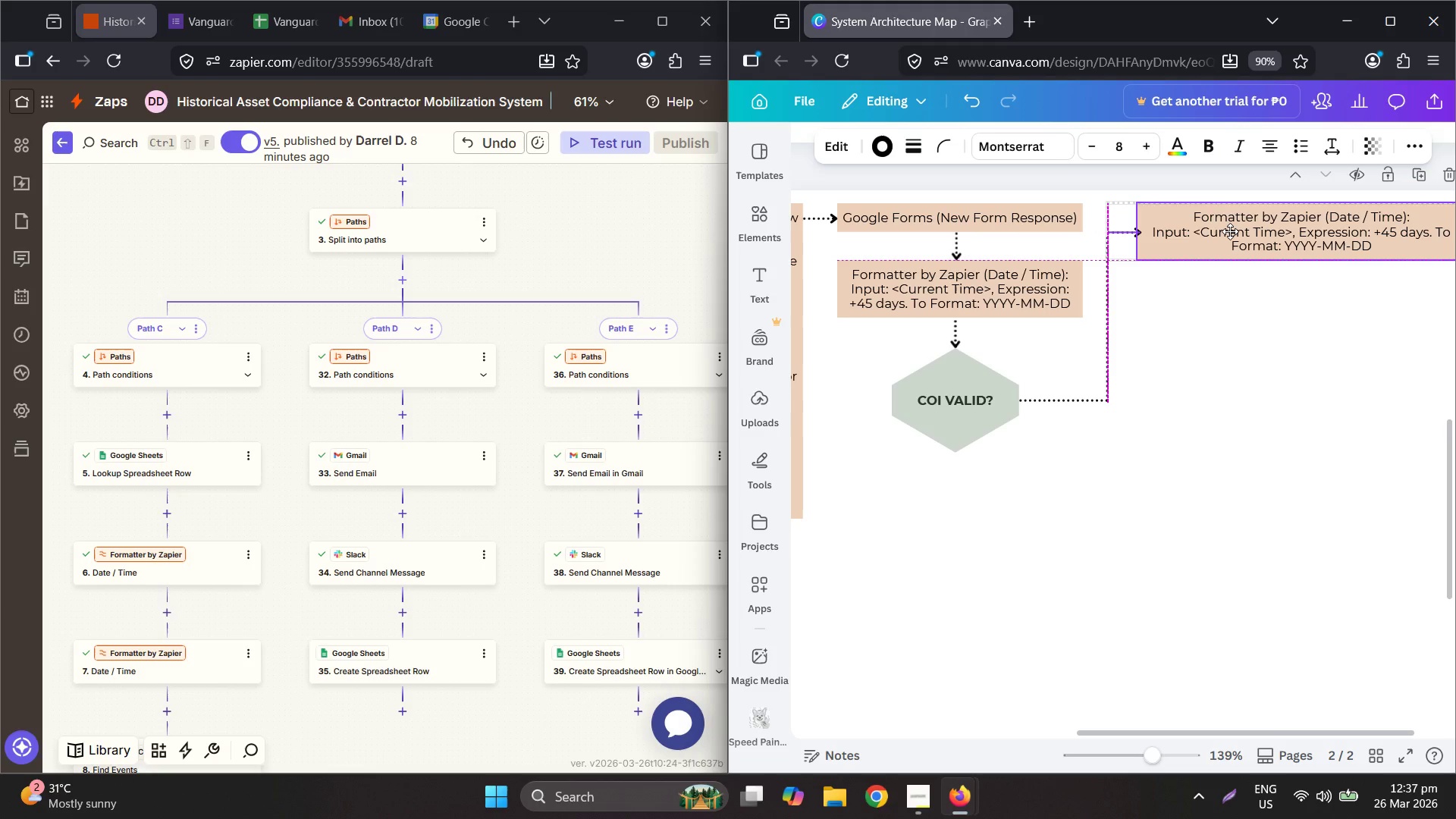 
wait(10.16)
 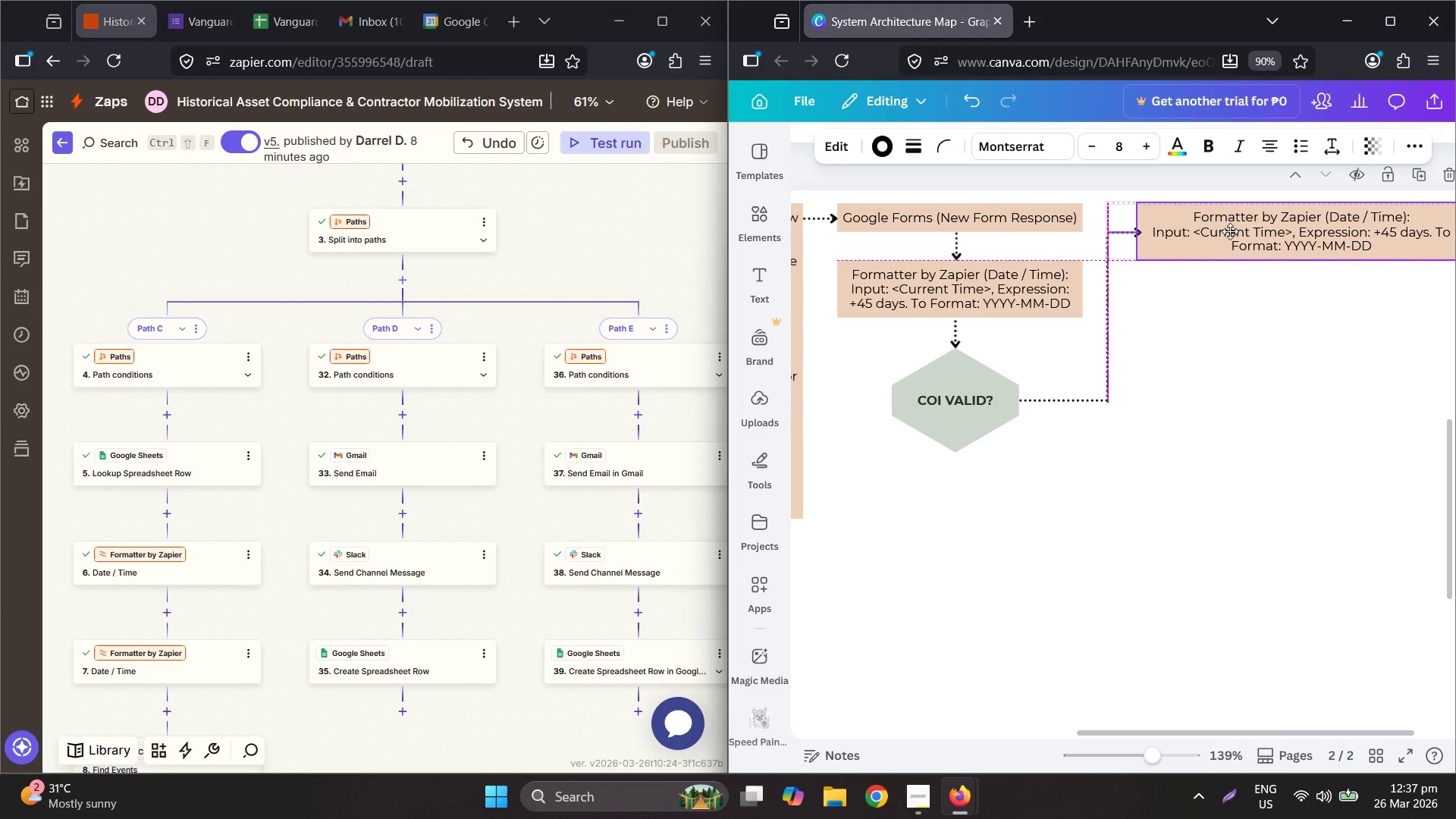 
left_click_drag(start_coordinate=[1097, 730], to_coordinate=[1216, 734])
 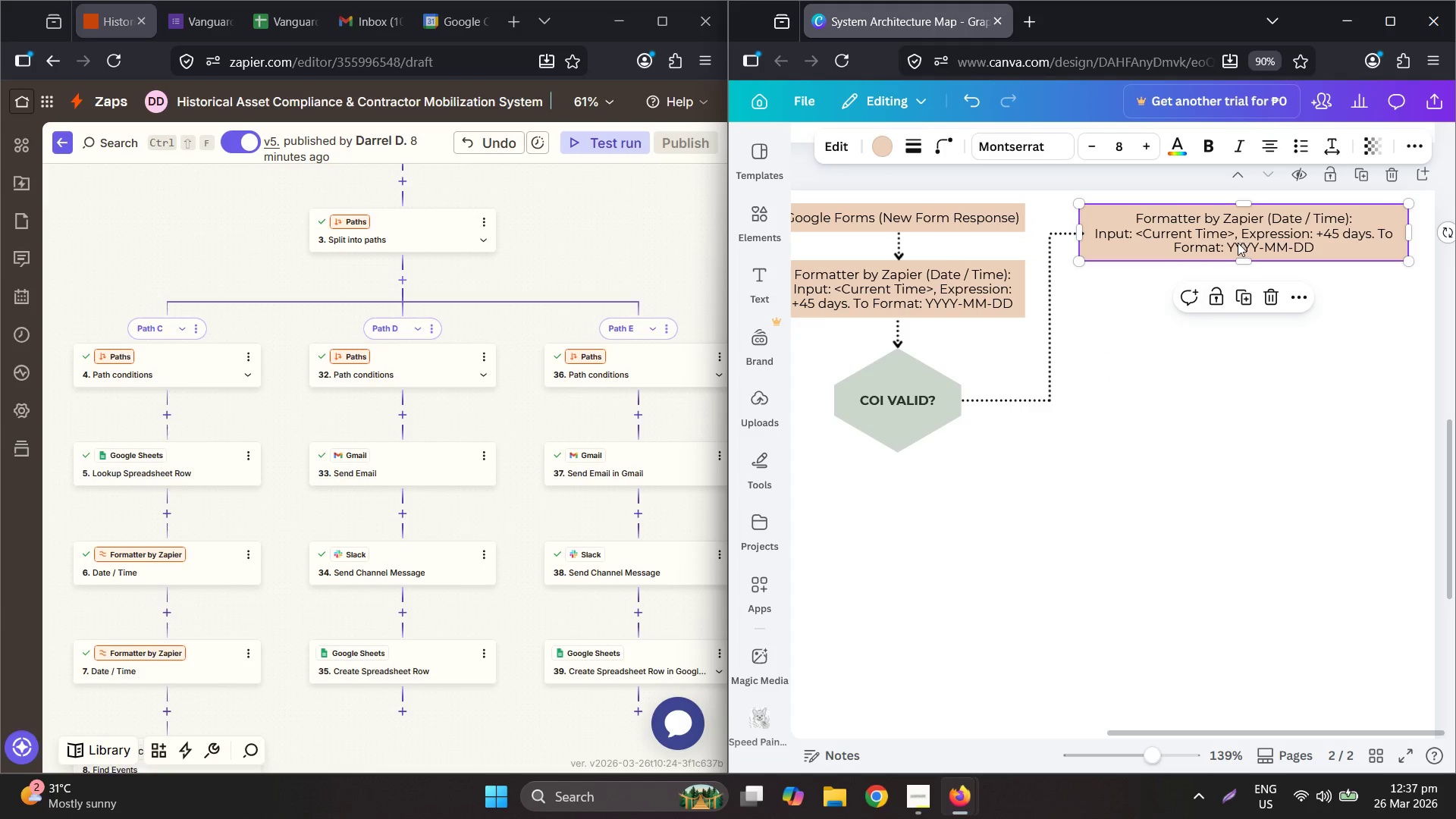 
double_click([1237, 242])
 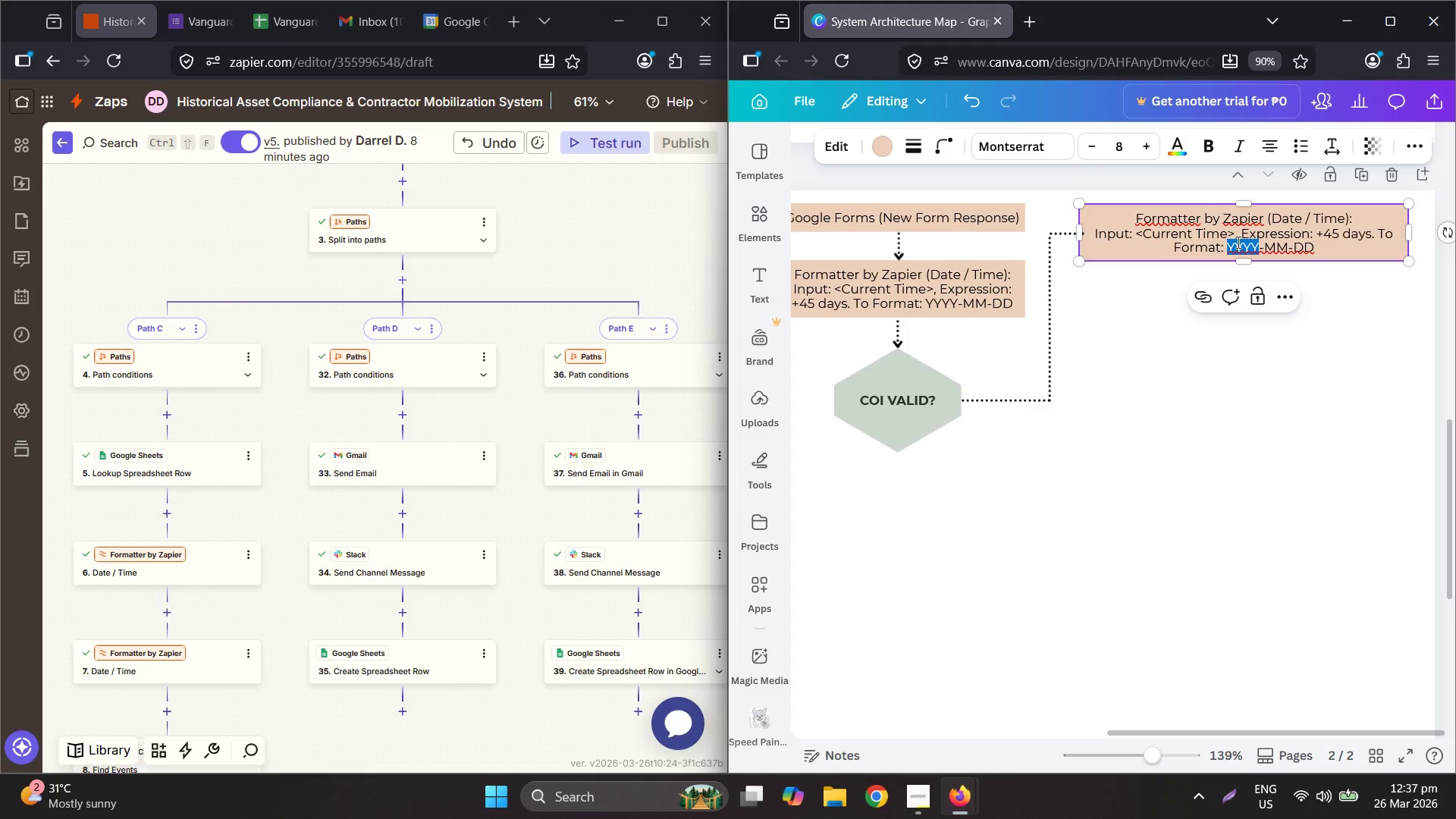 
key(Control+ControlLeft)
 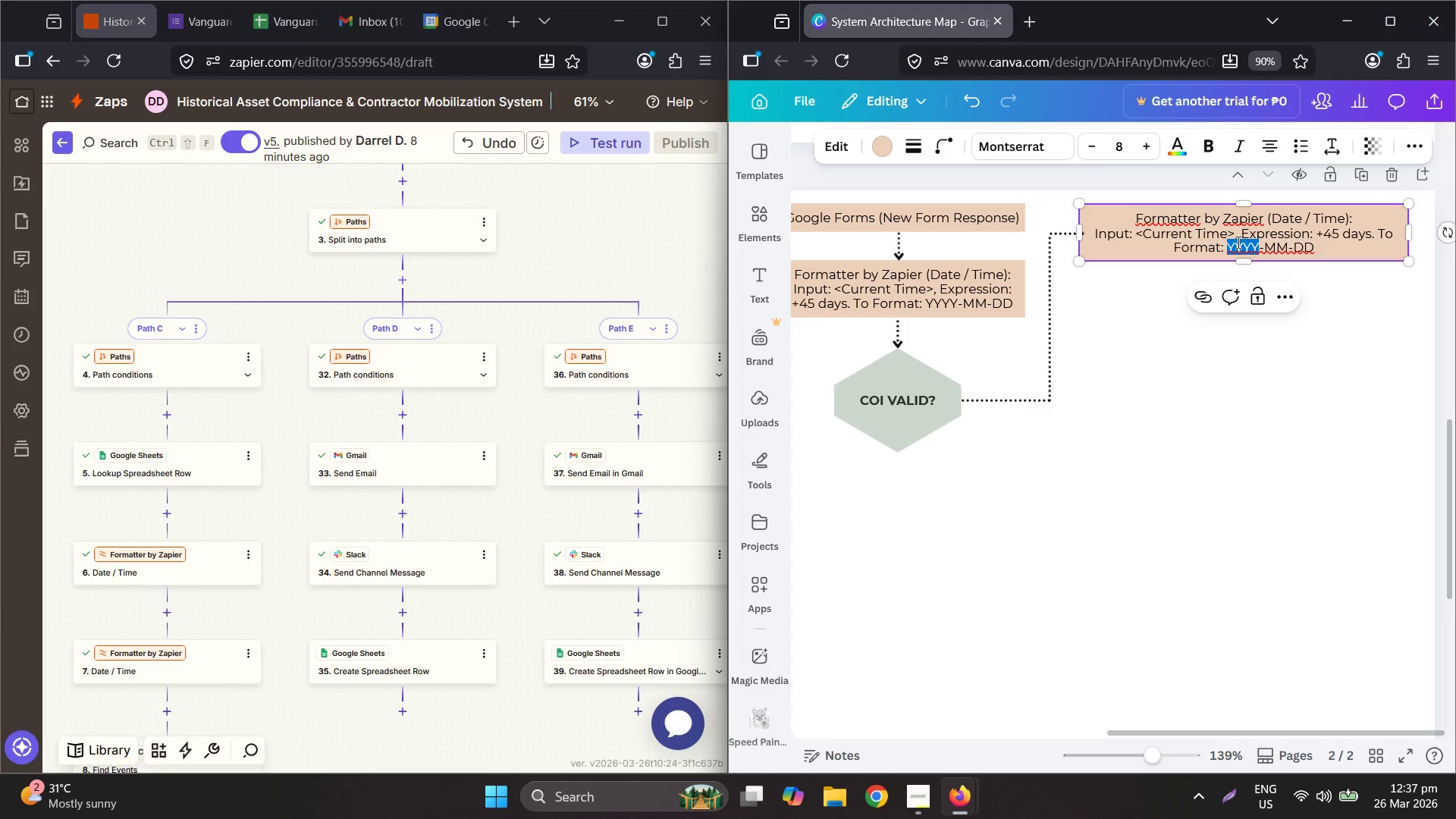 
key(Control+A)
 